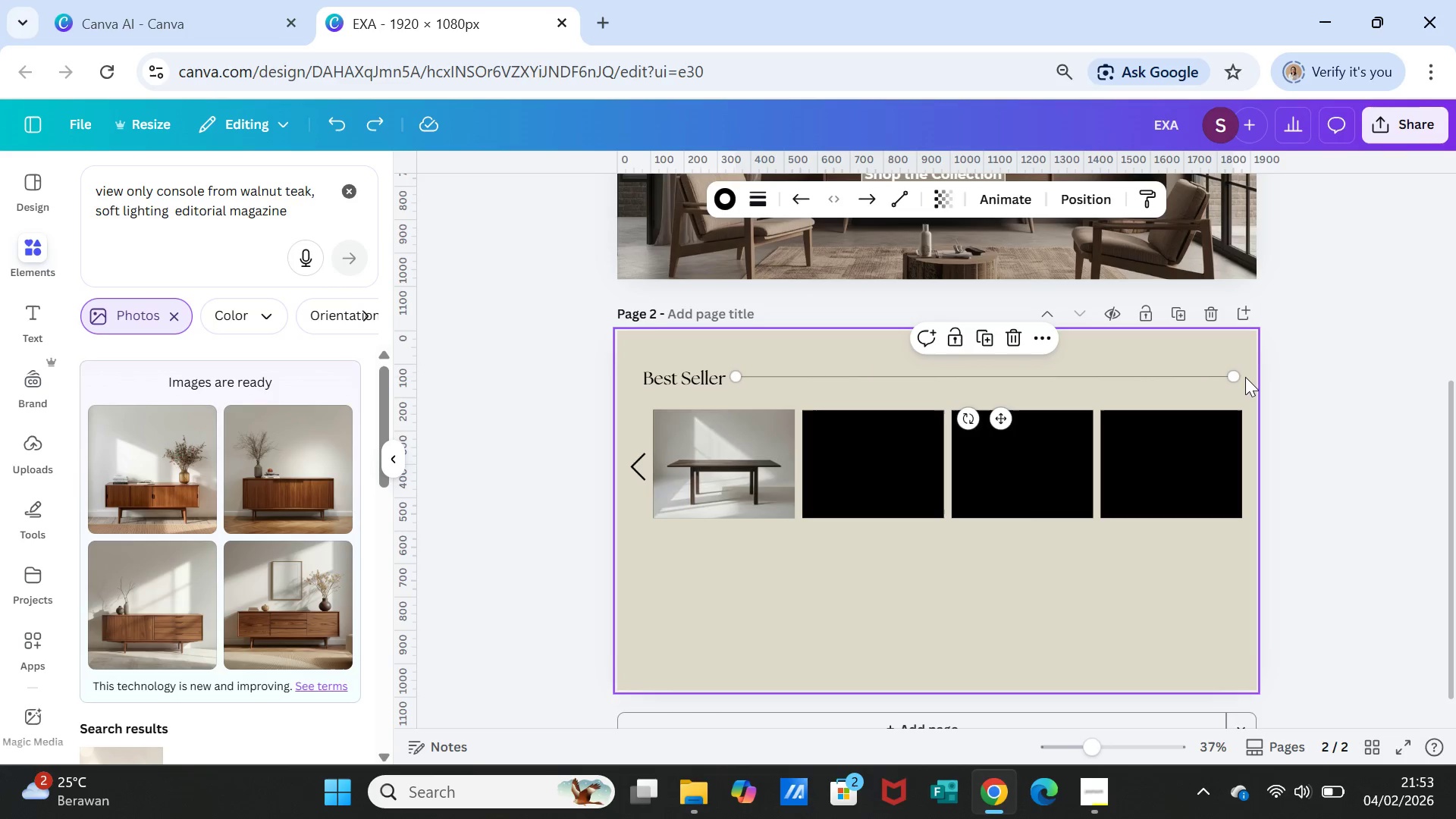 
left_click_drag(start_coordinate=[1236, 375], to_coordinate=[1194, 372])
 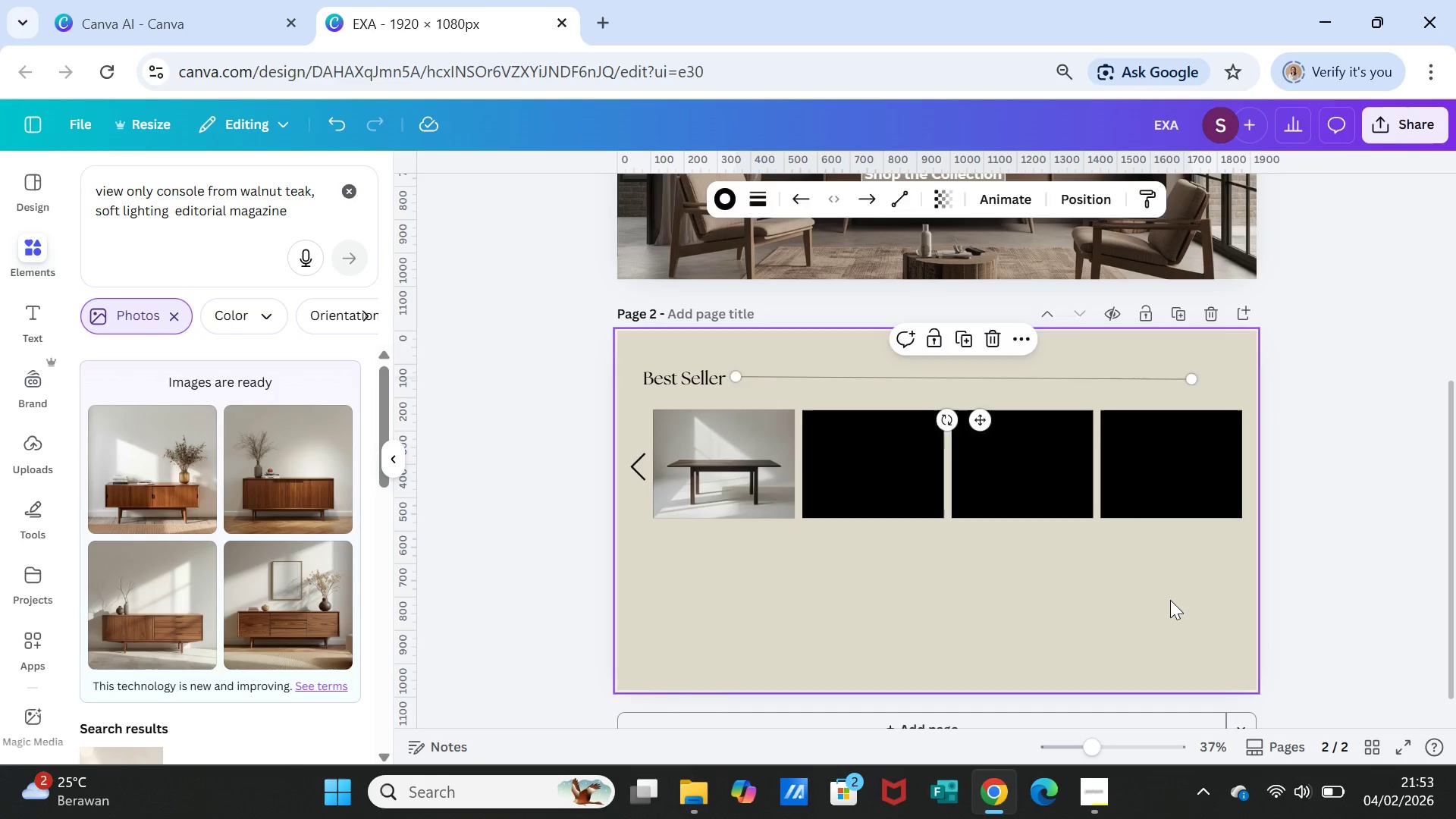 
left_click([1170, 600])
 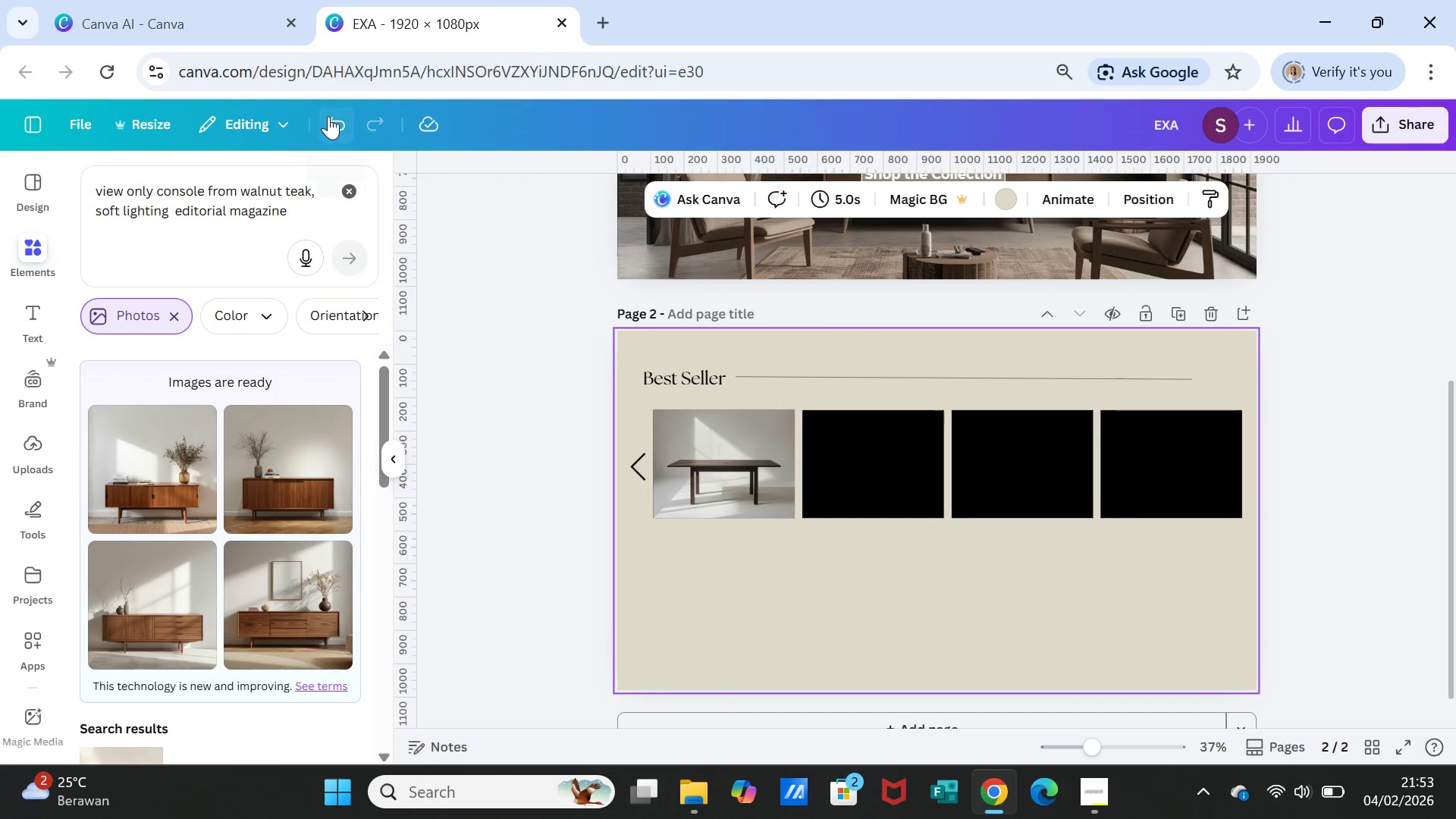 
double_click([333, 118])
 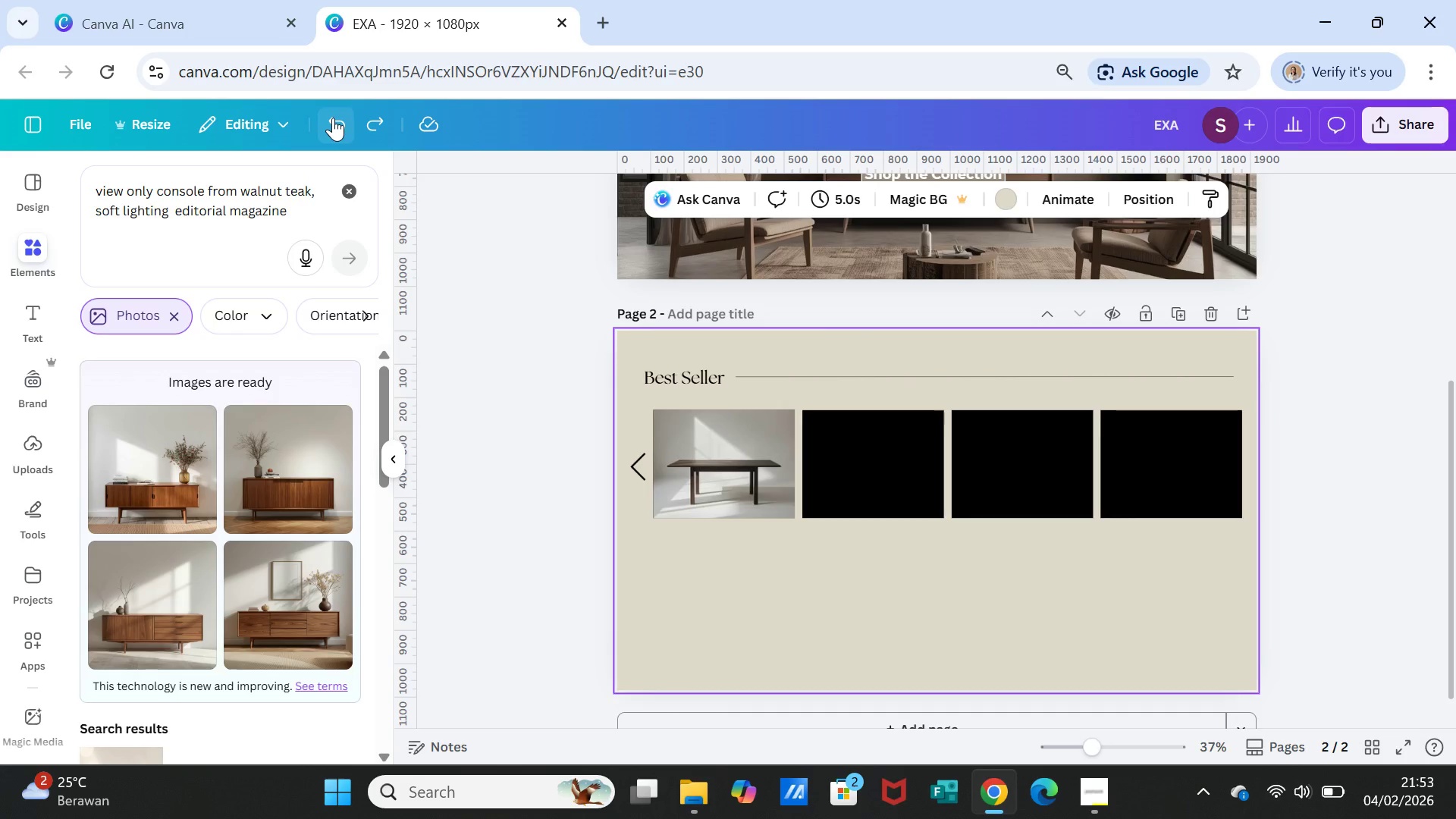 
triple_click([333, 118])
 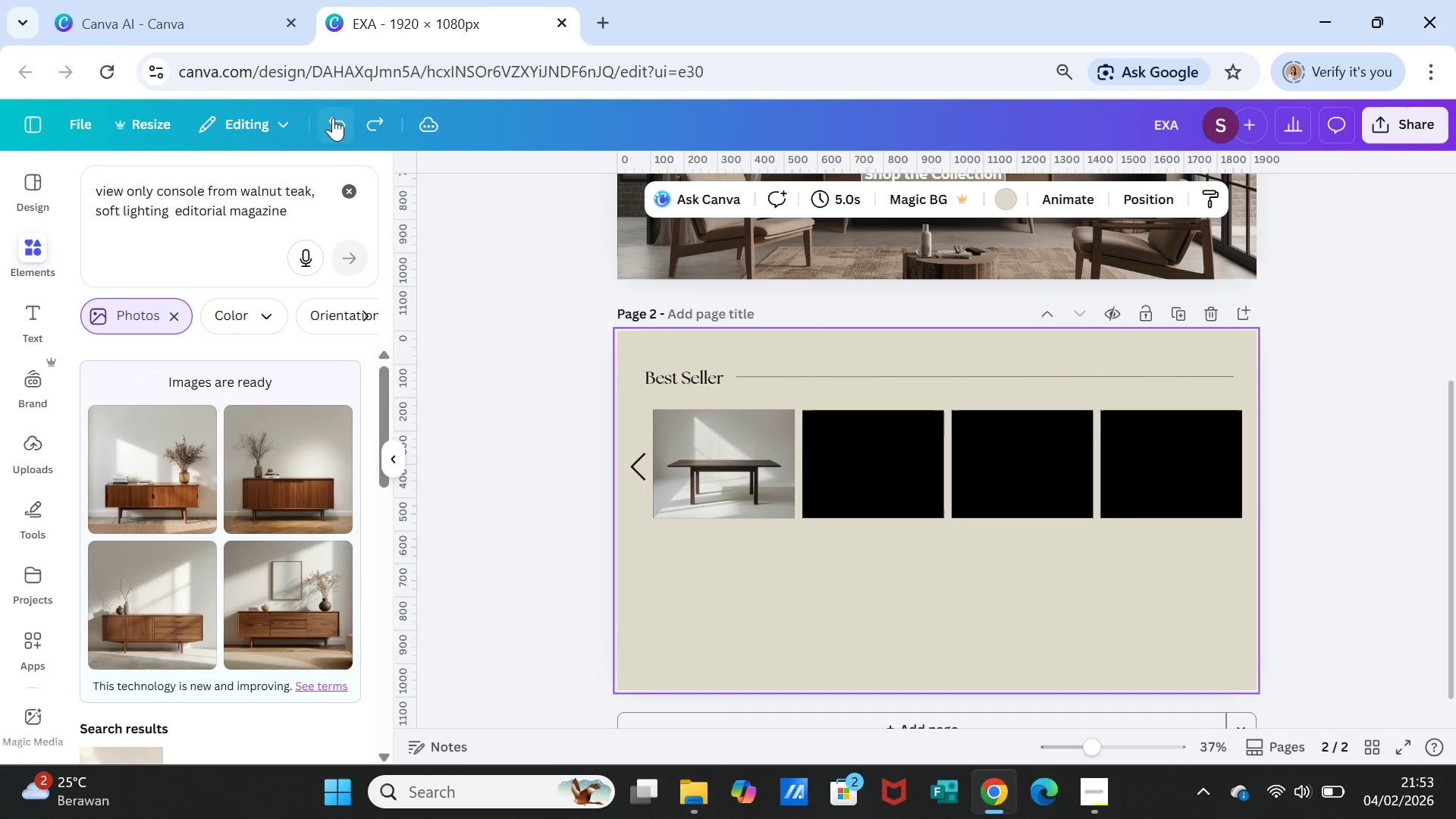 
left_click([333, 118])
 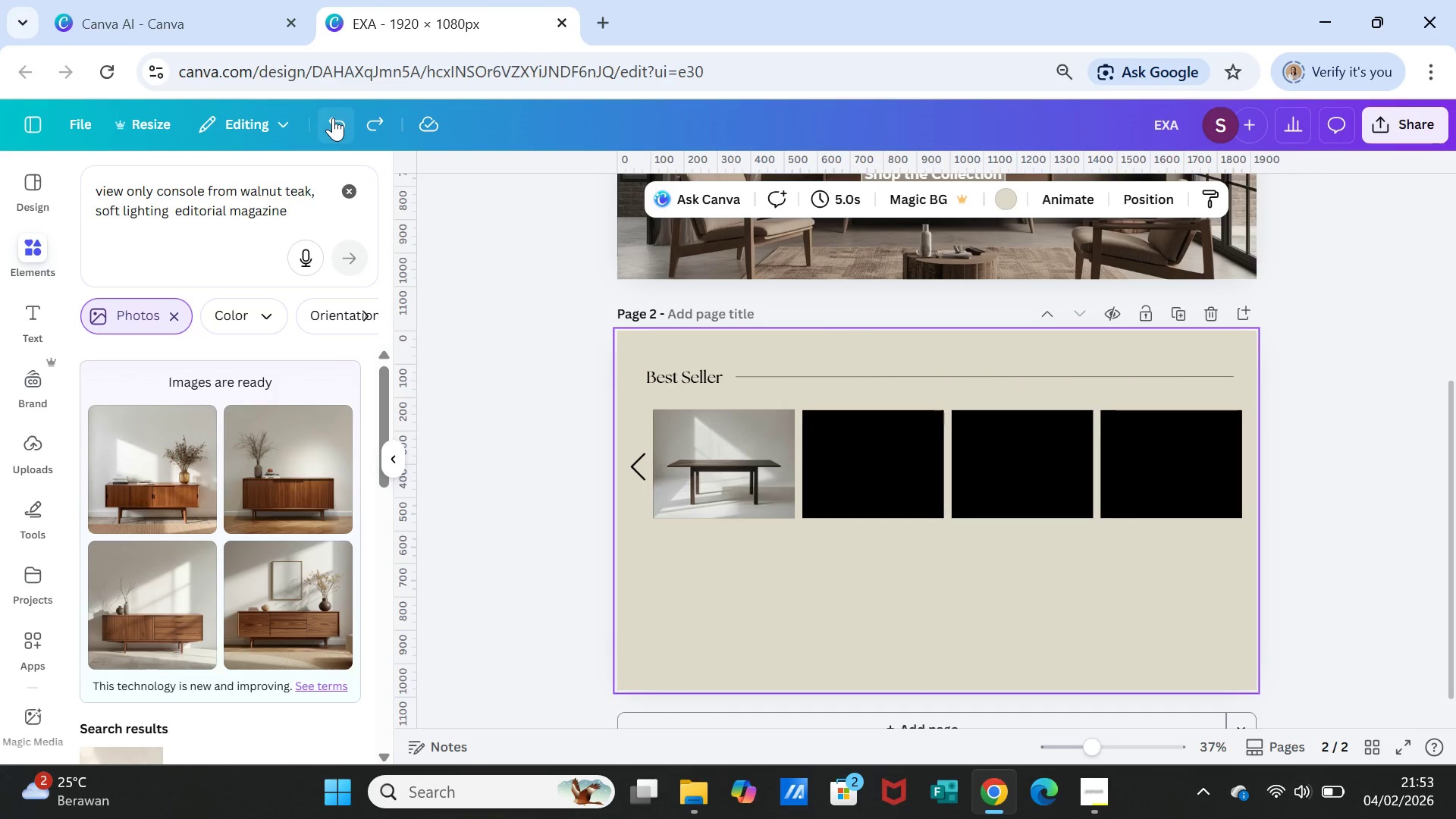 
left_click([333, 118])
 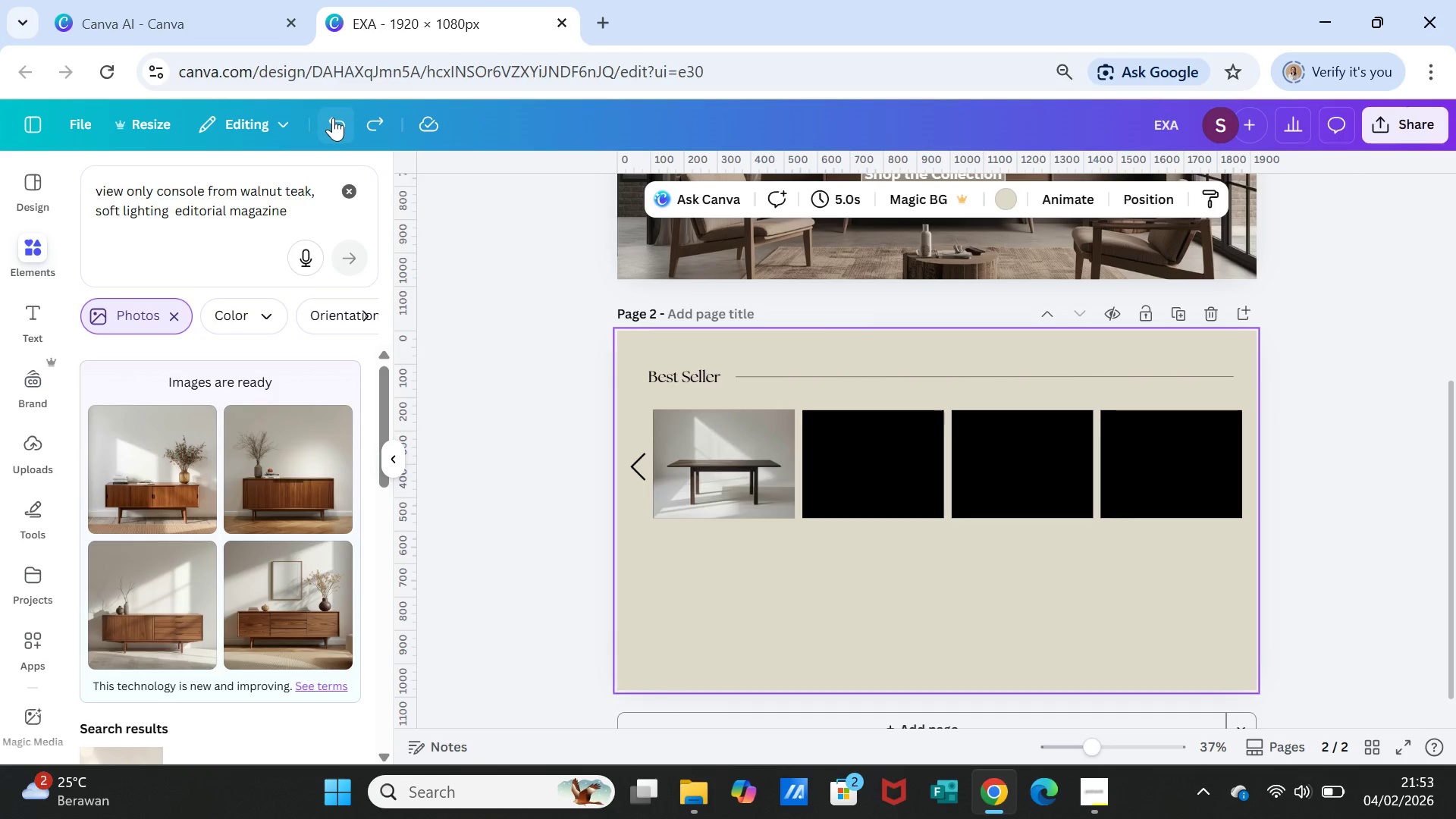 
double_click([333, 118])
 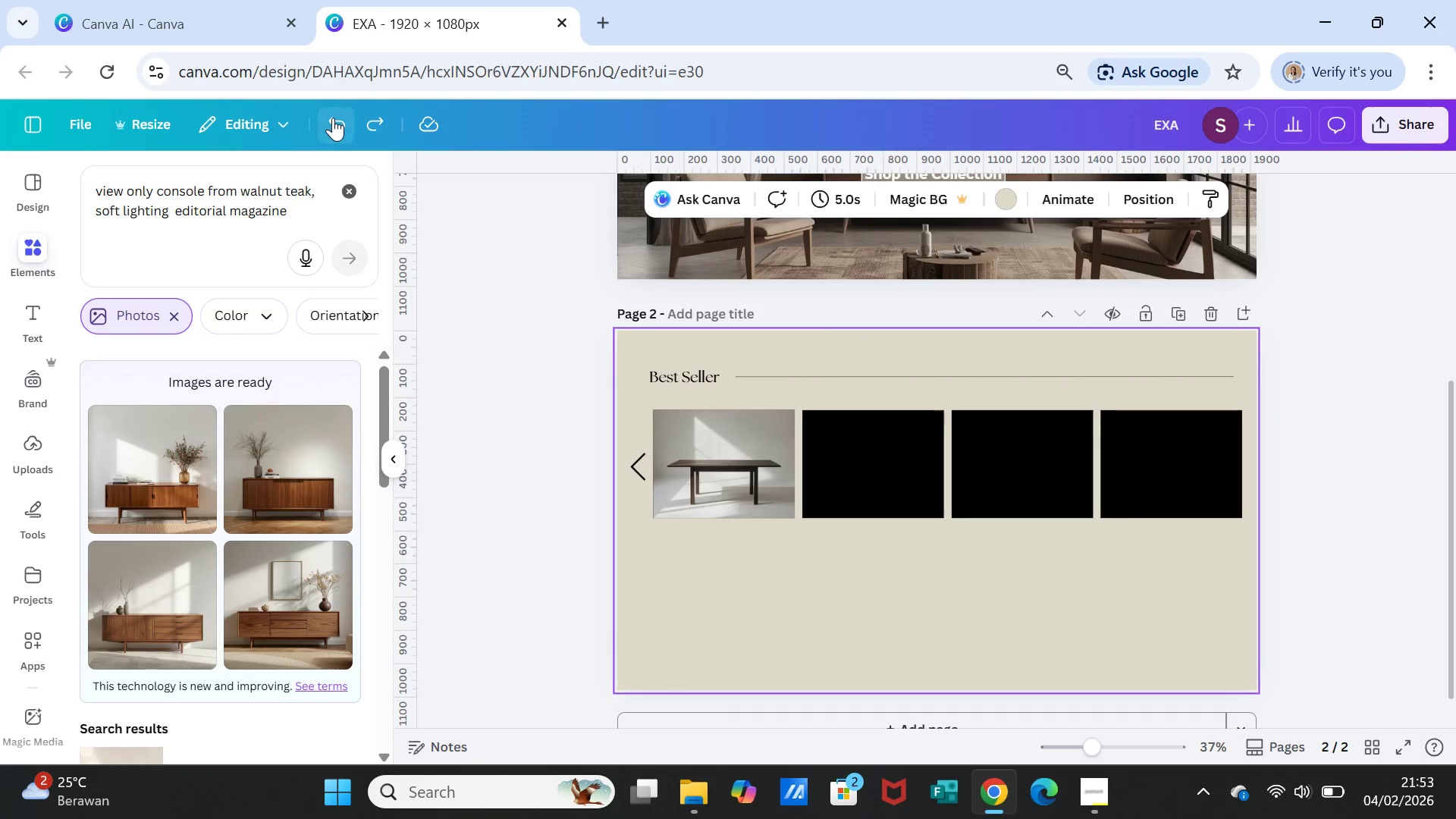 
triple_click([333, 118])
 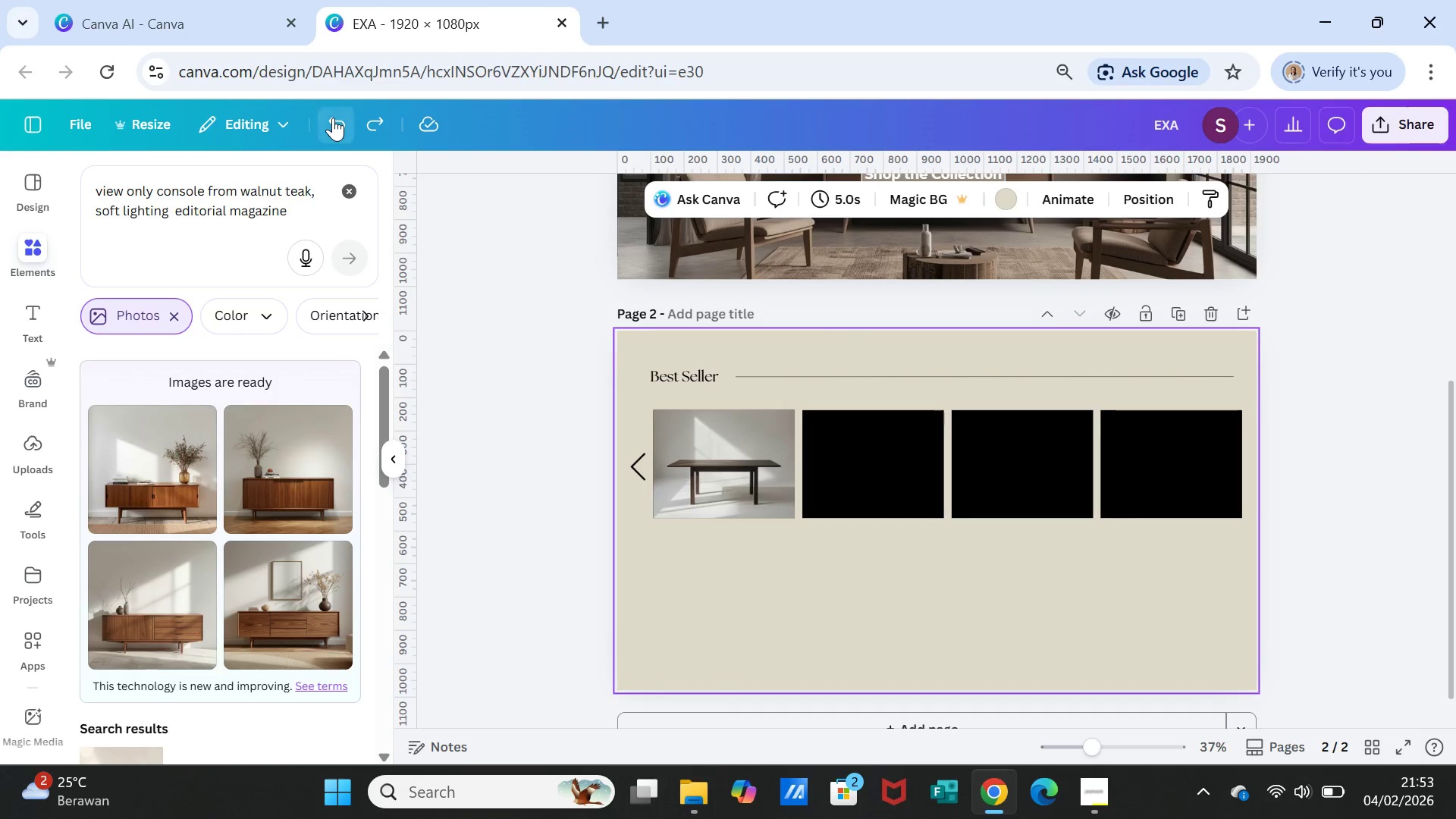 
triple_click([333, 118])
 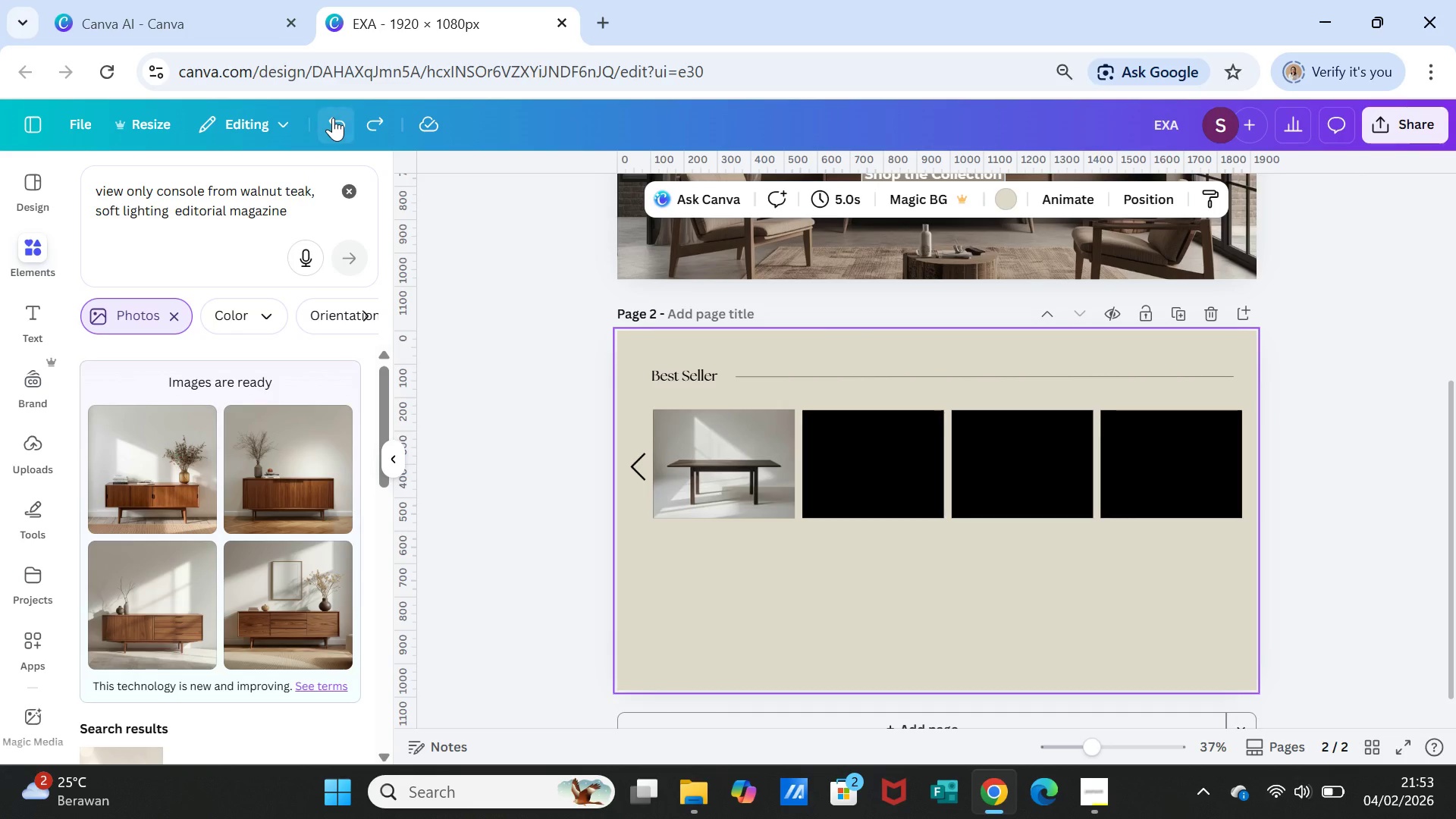 
left_click([333, 118])
 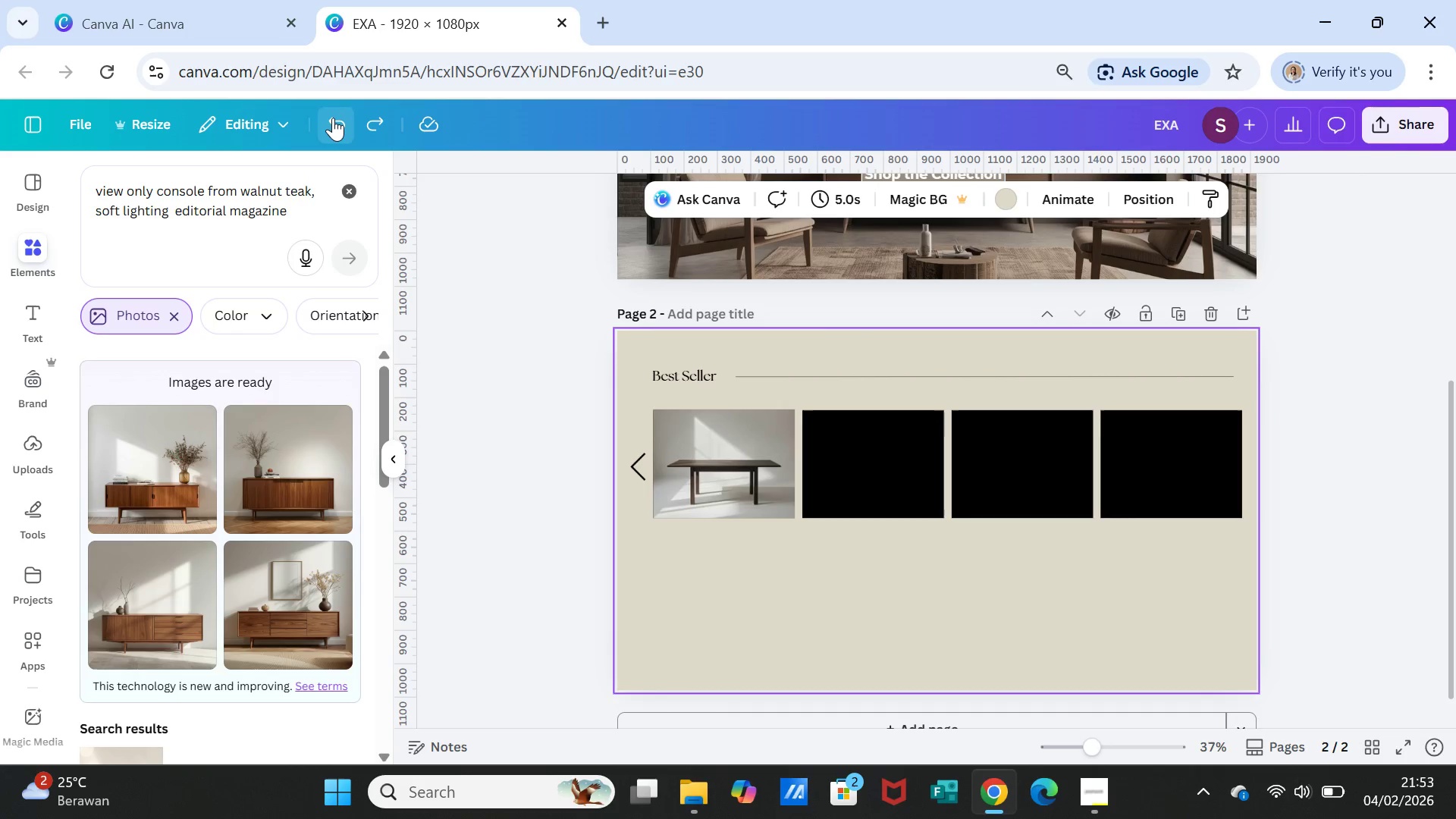 
left_click([333, 118])
 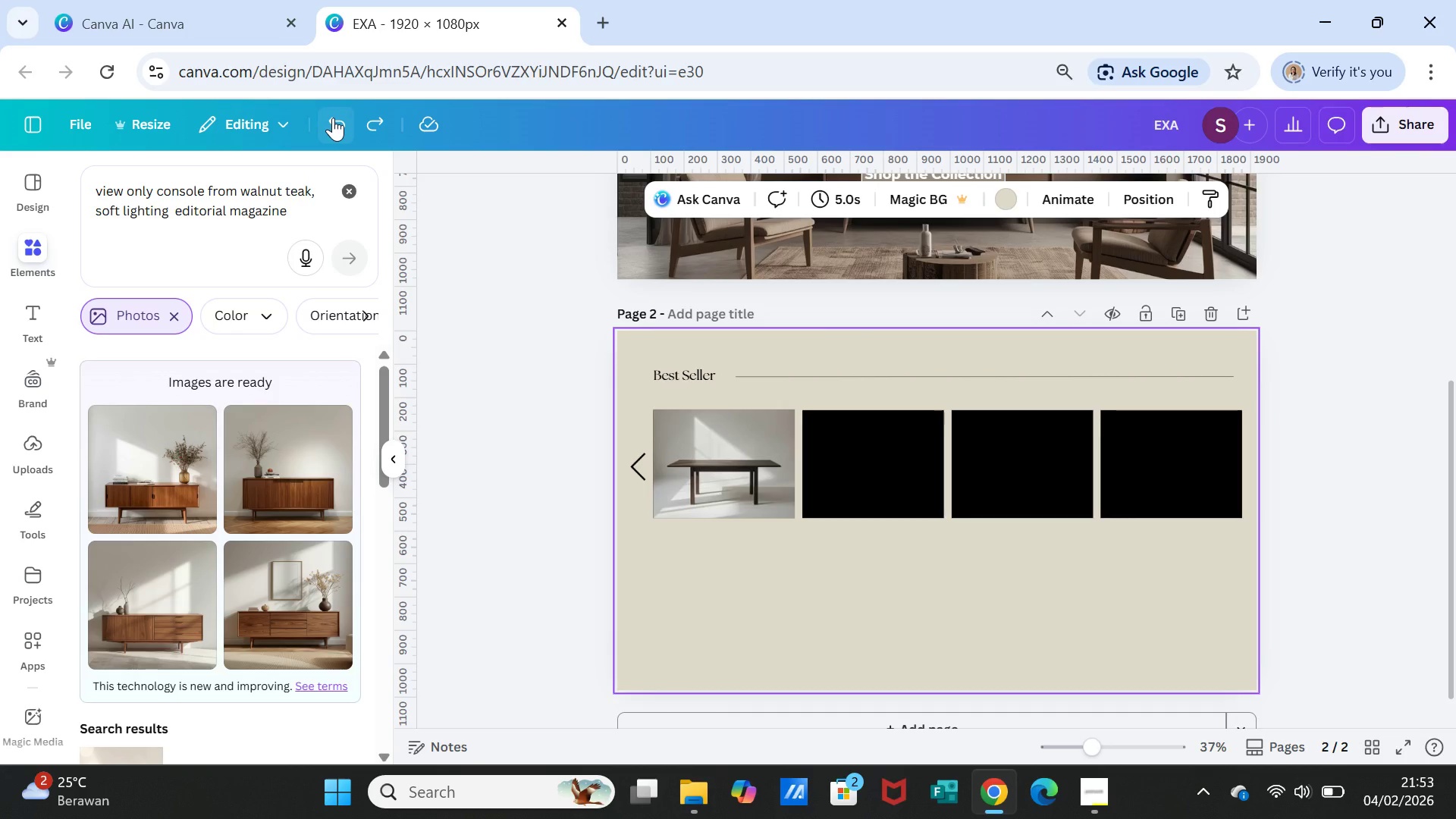 
left_click([333, 118])
 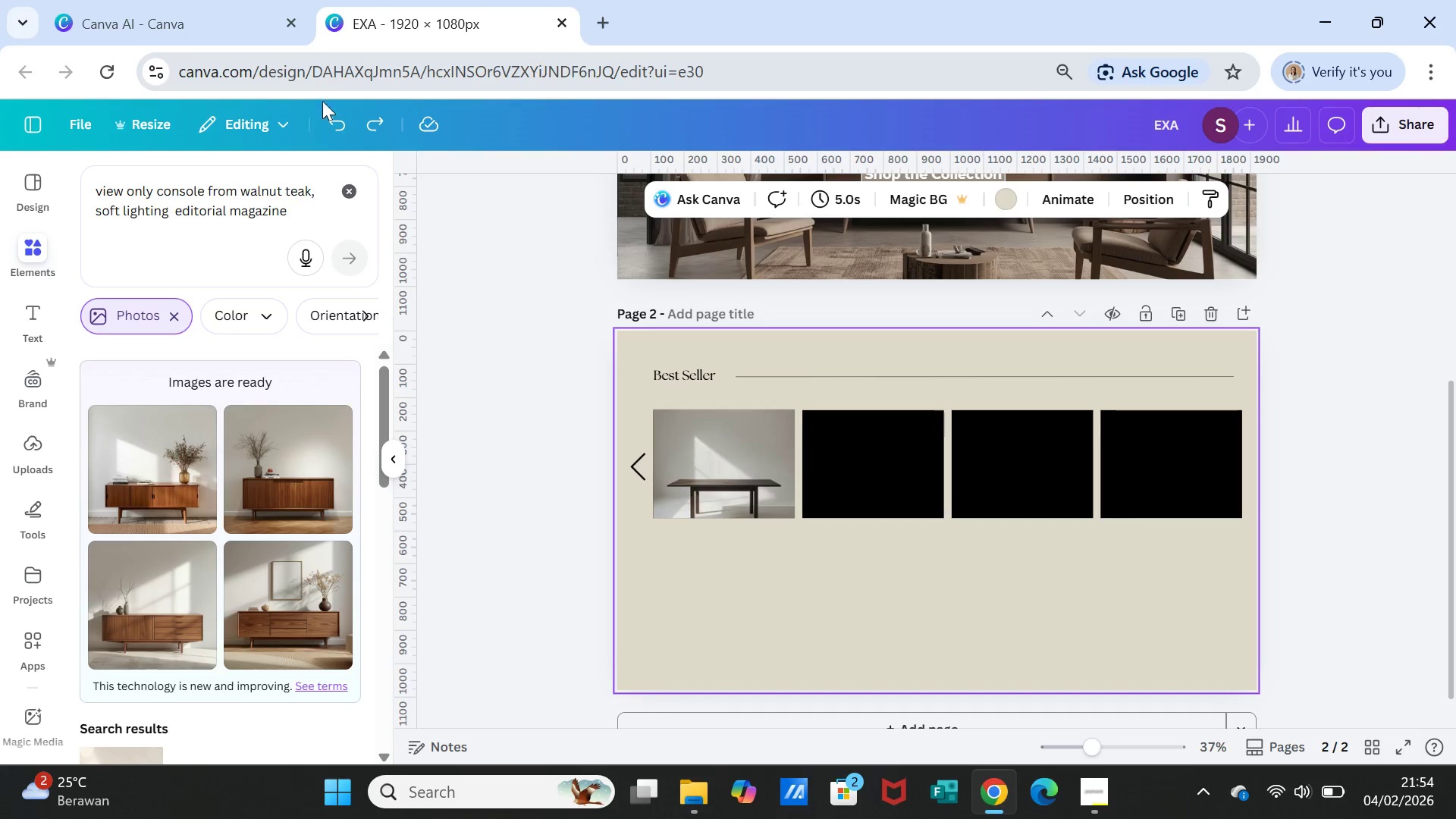 
left_click([372, 121])
 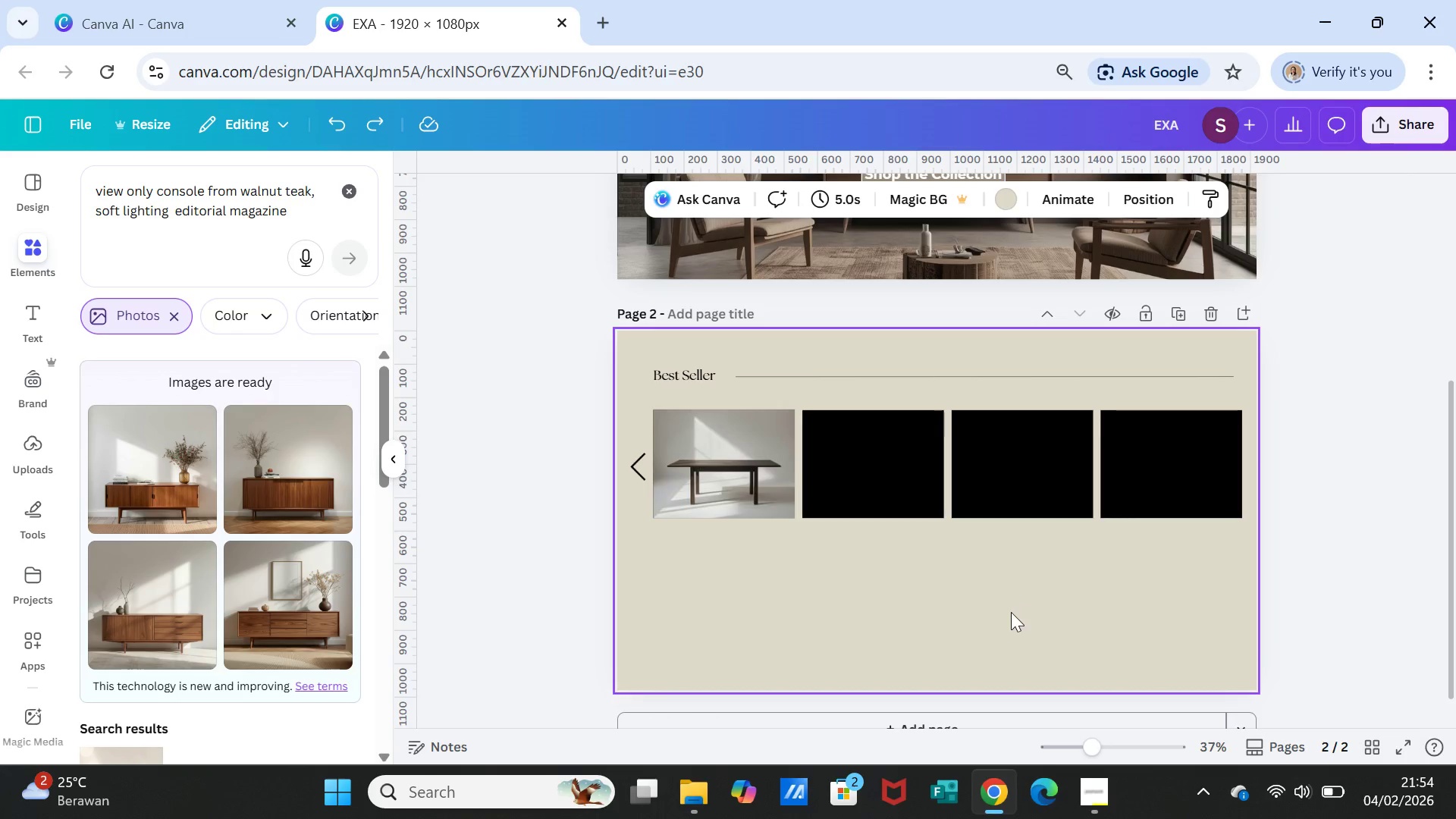 
left_click([1011, 613])
 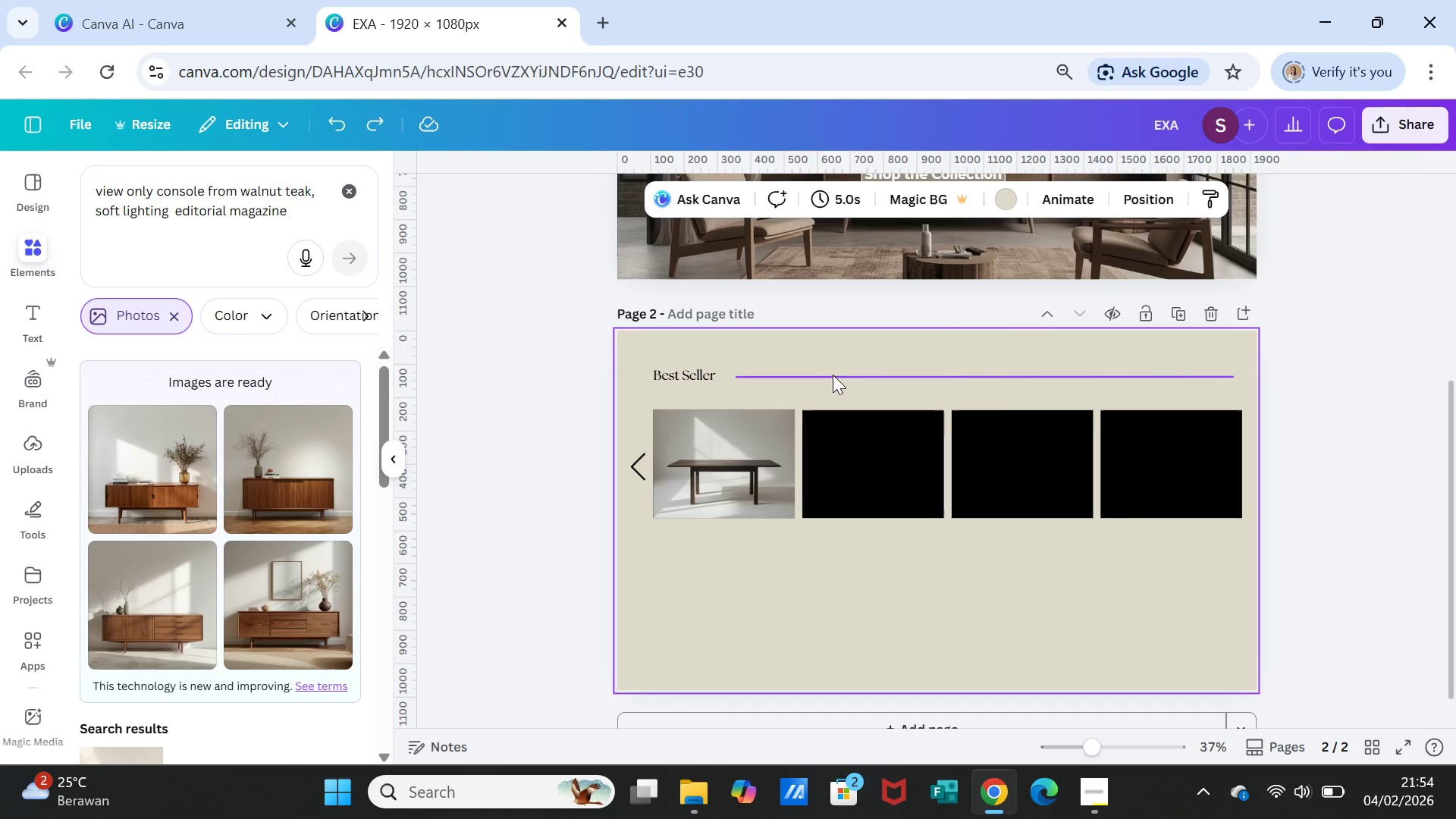 
left_click([833, 375])
 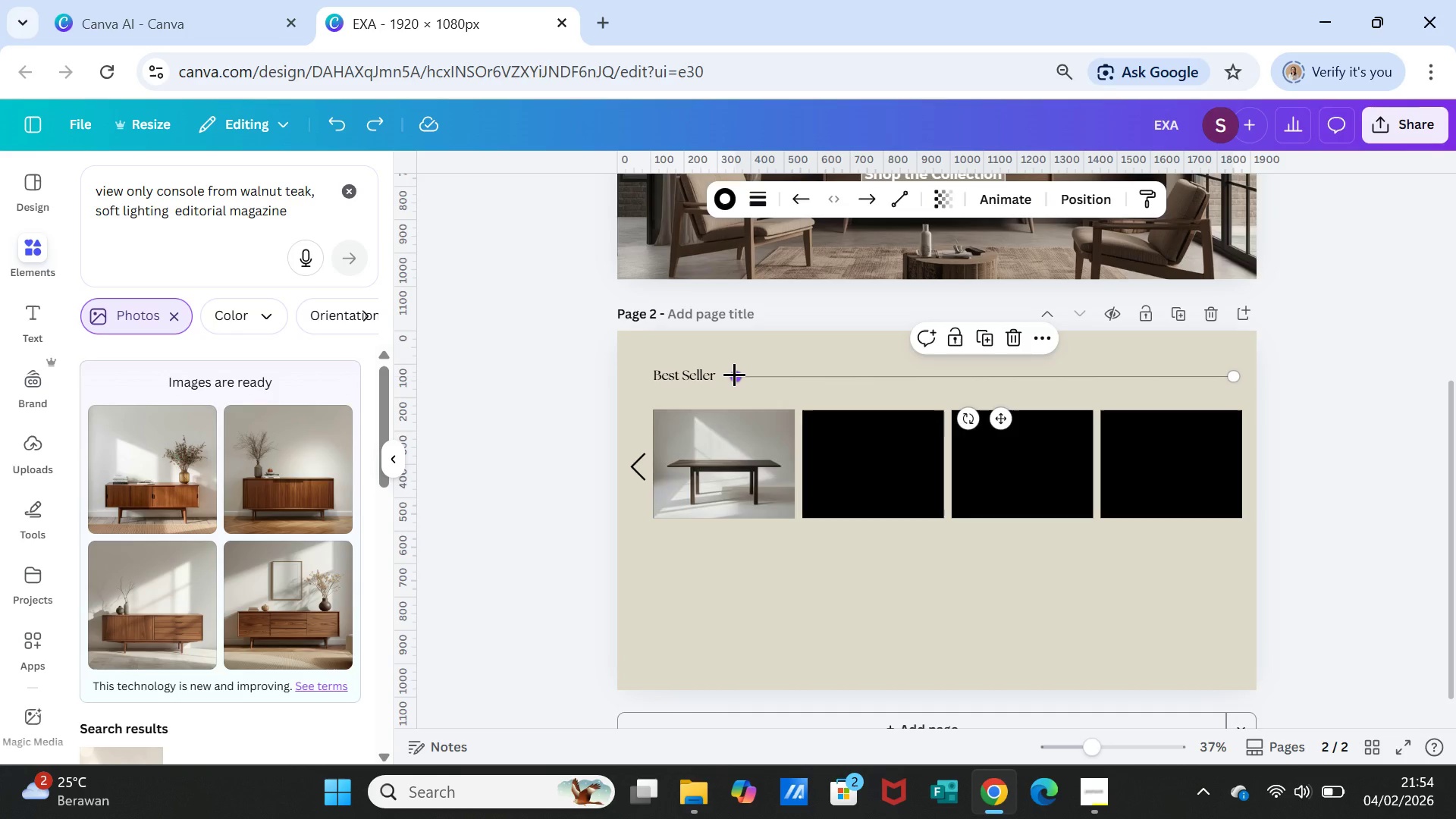 
left_click_drag(start_coordinate=[734, 374], to_coordinate=[766, 374])
 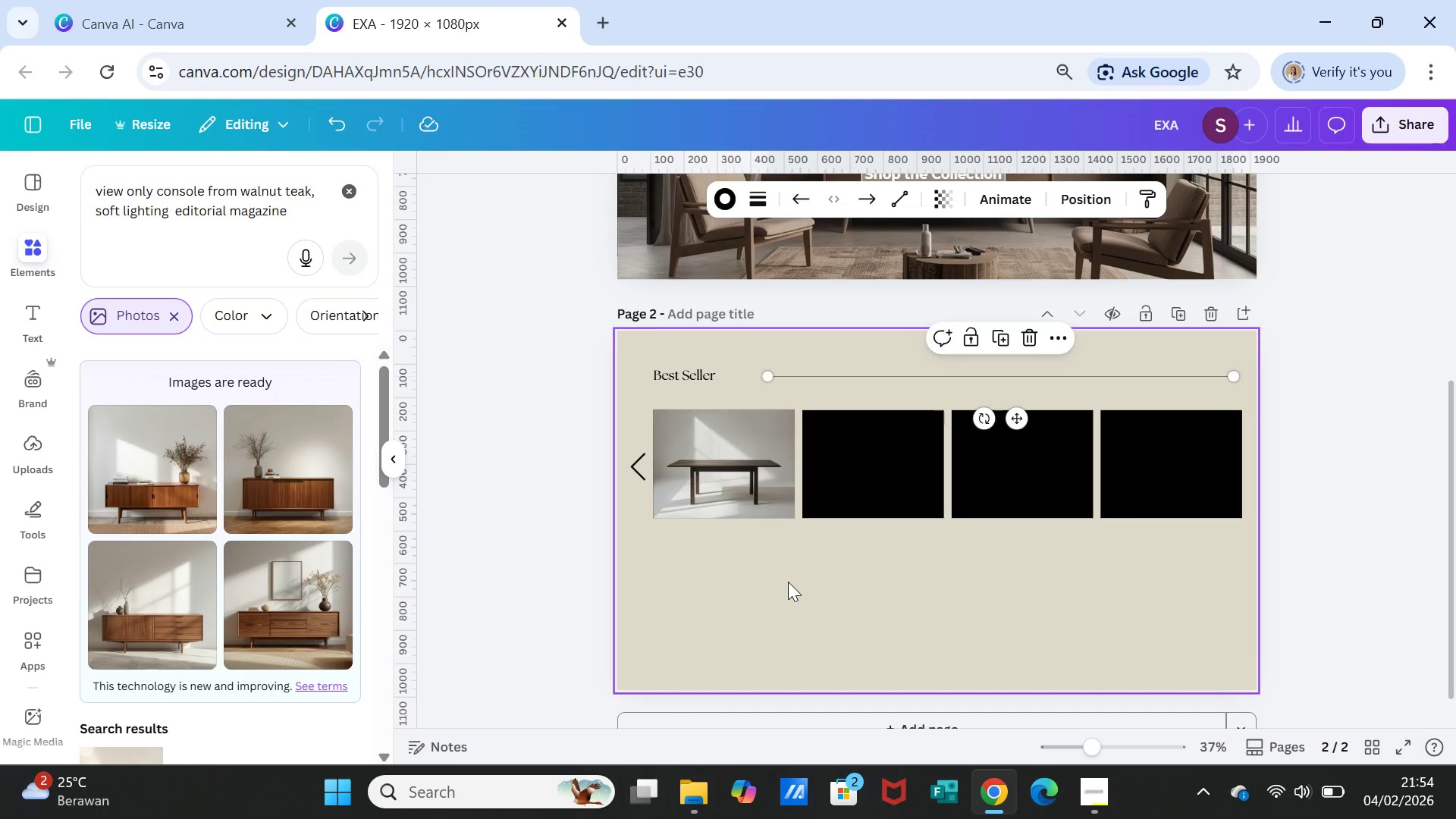 
left_click([788, 582])
 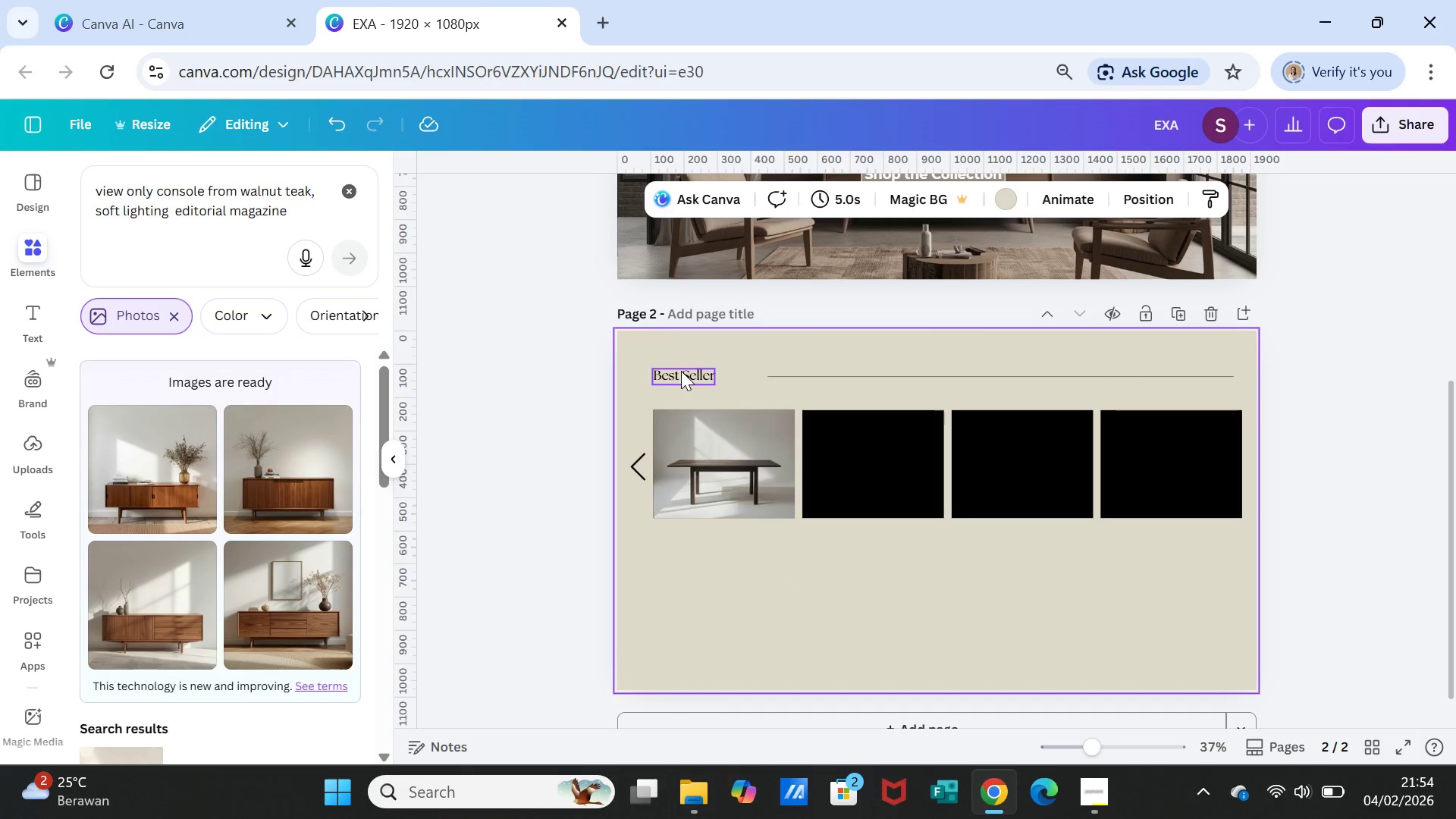 
left_click([681, 371])
 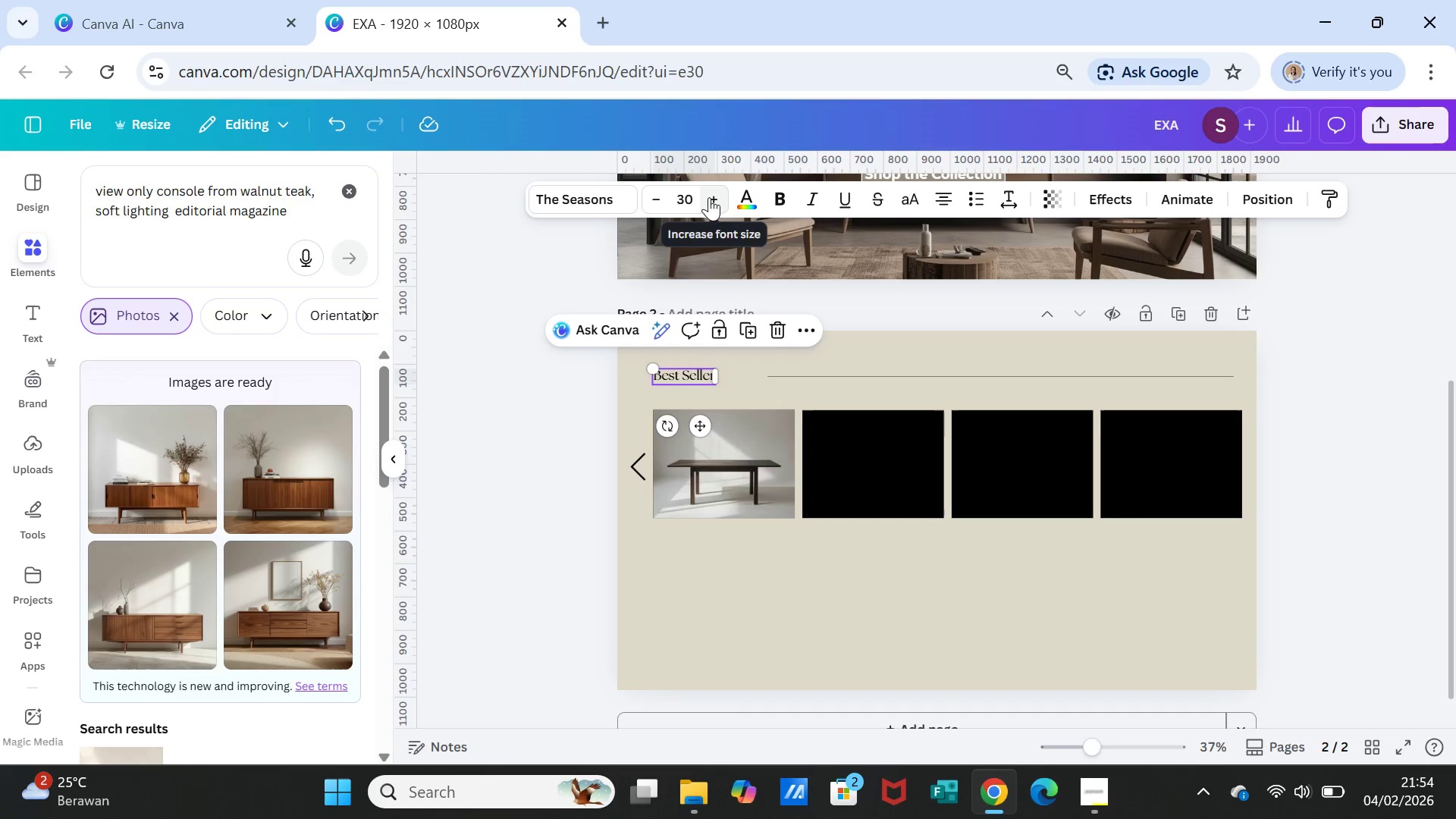 
double_click([709, 197])
 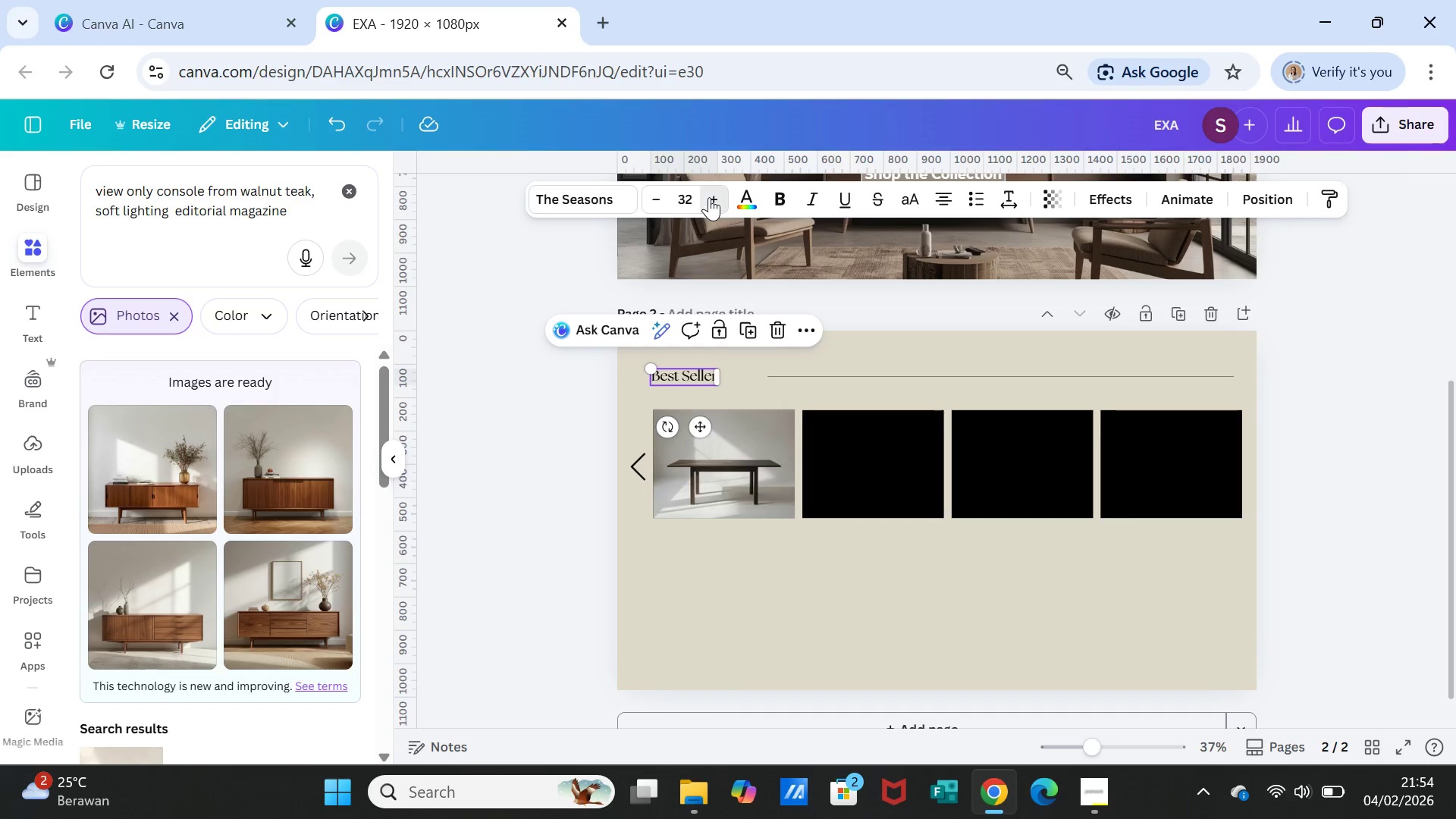 
triple_click([709, 197])
 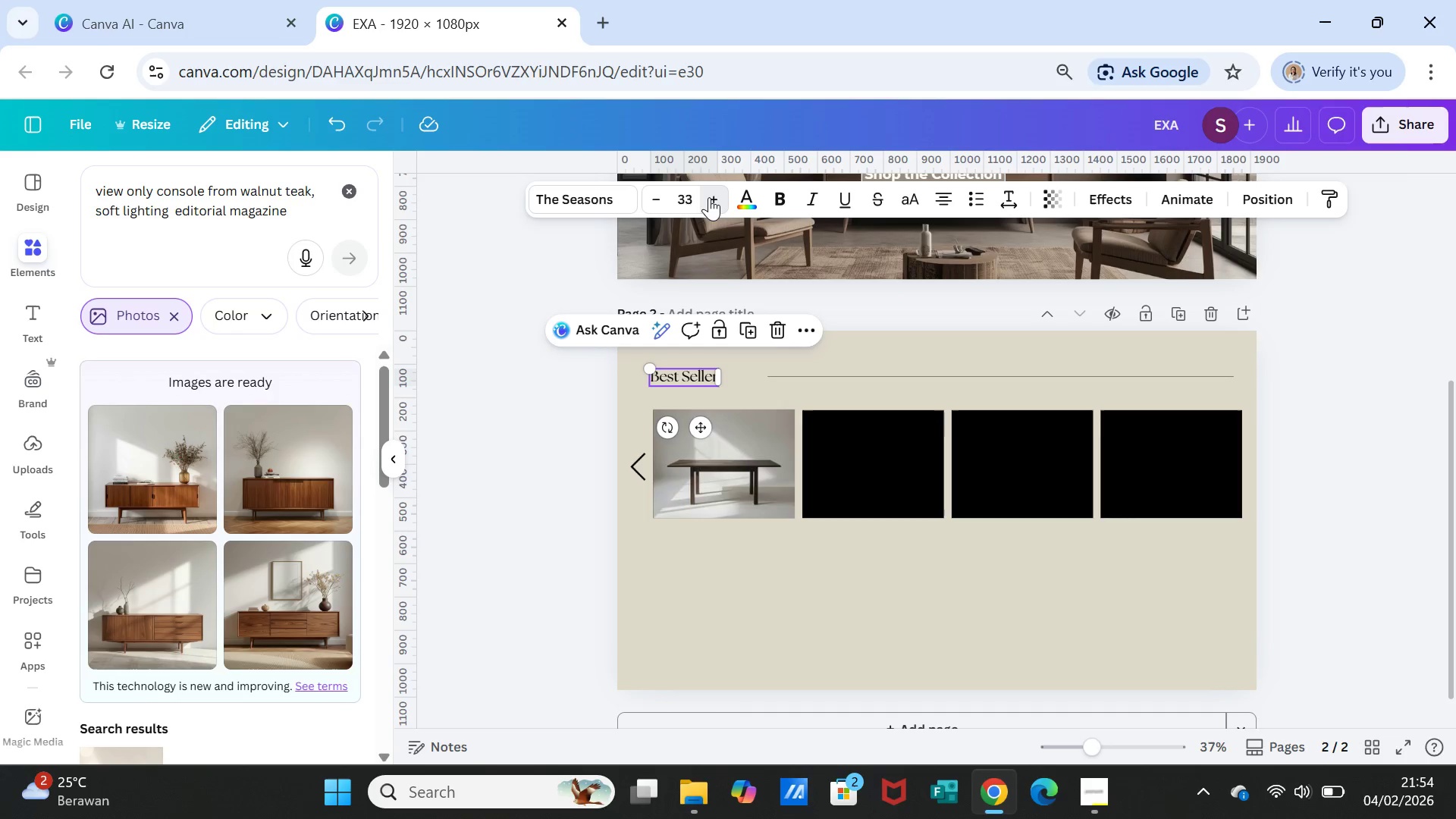 
triple_click([709, 197])
 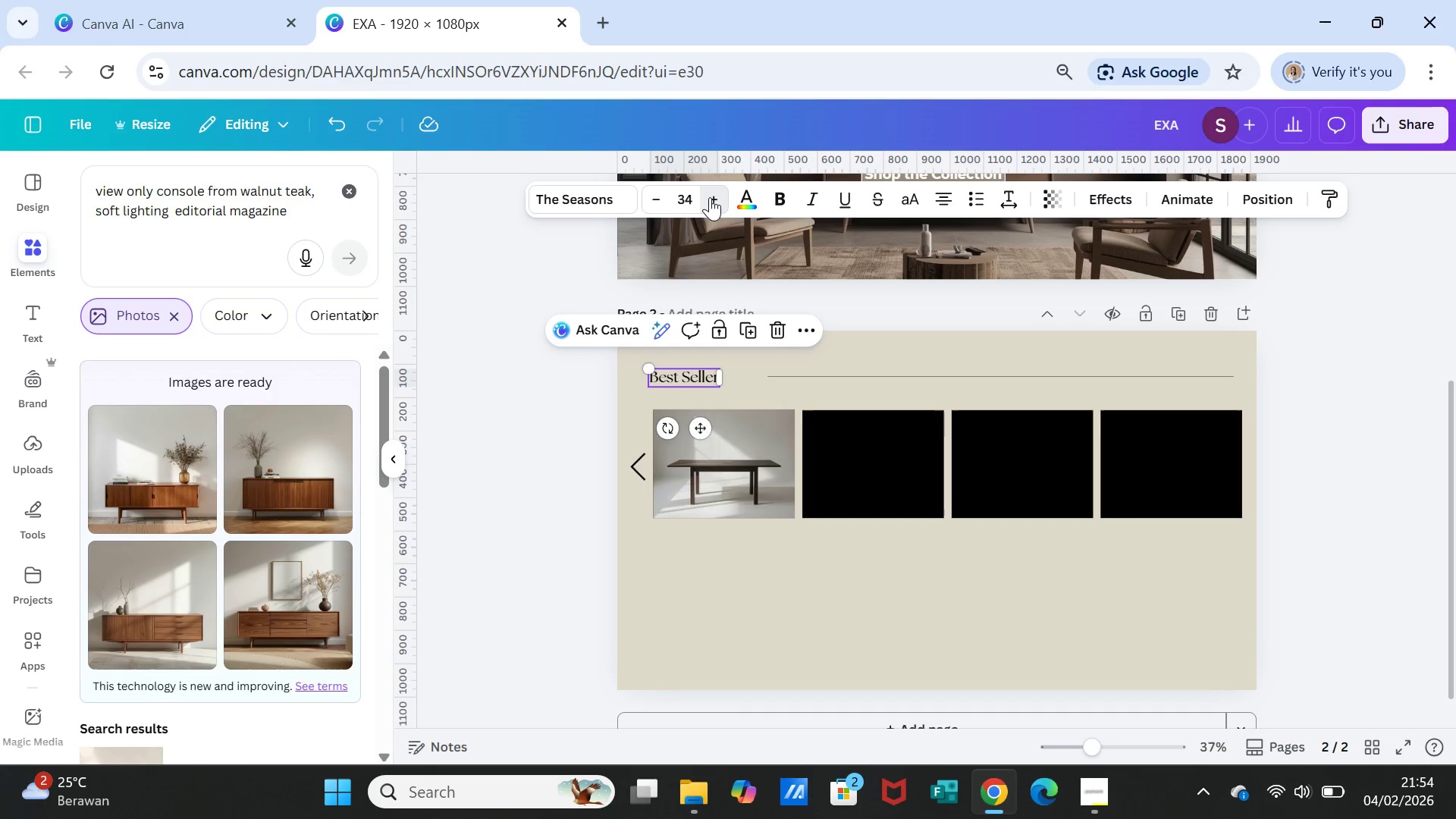 
triple_click([710, 197])
 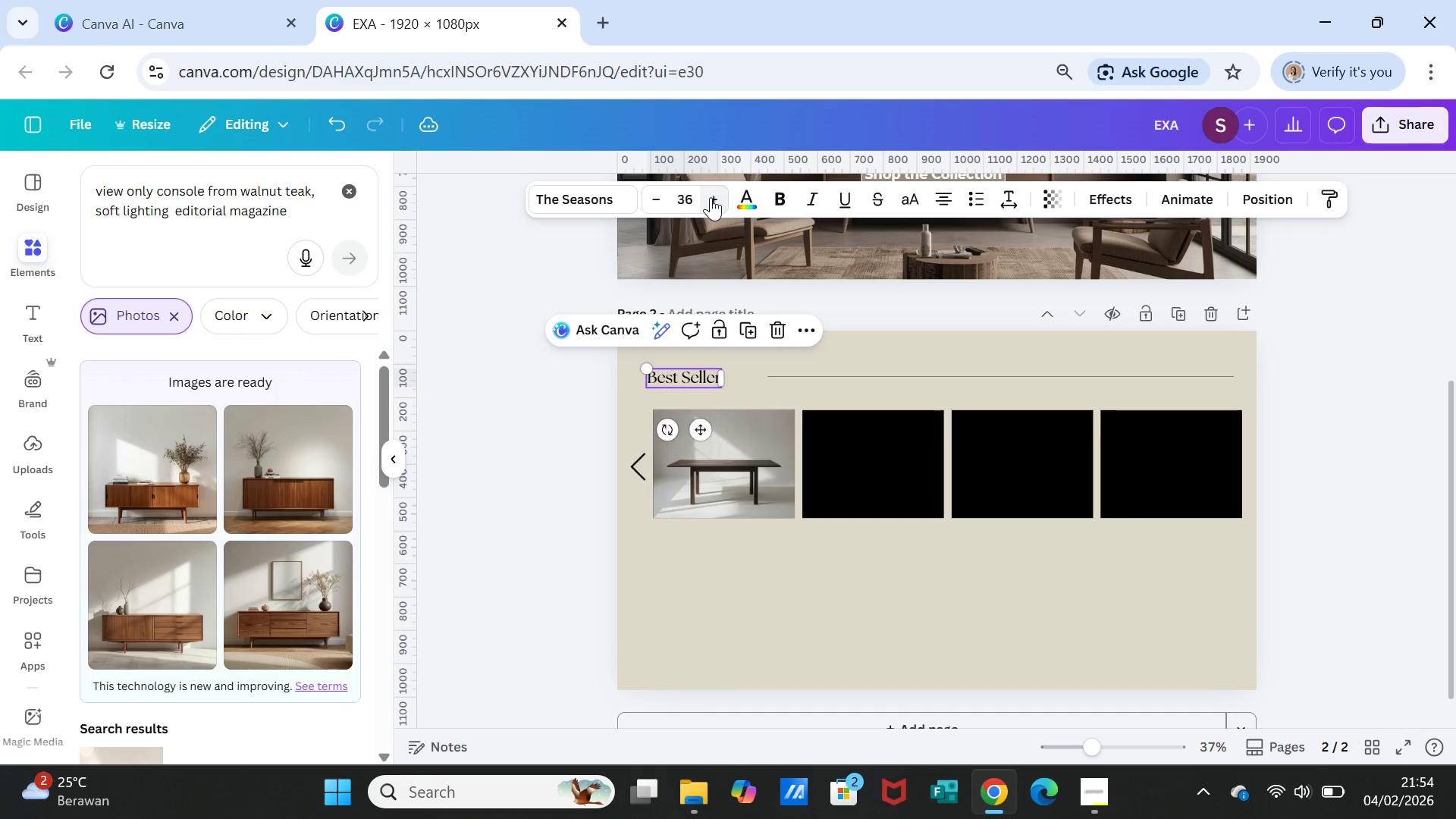 
triple_click([711, 197])
 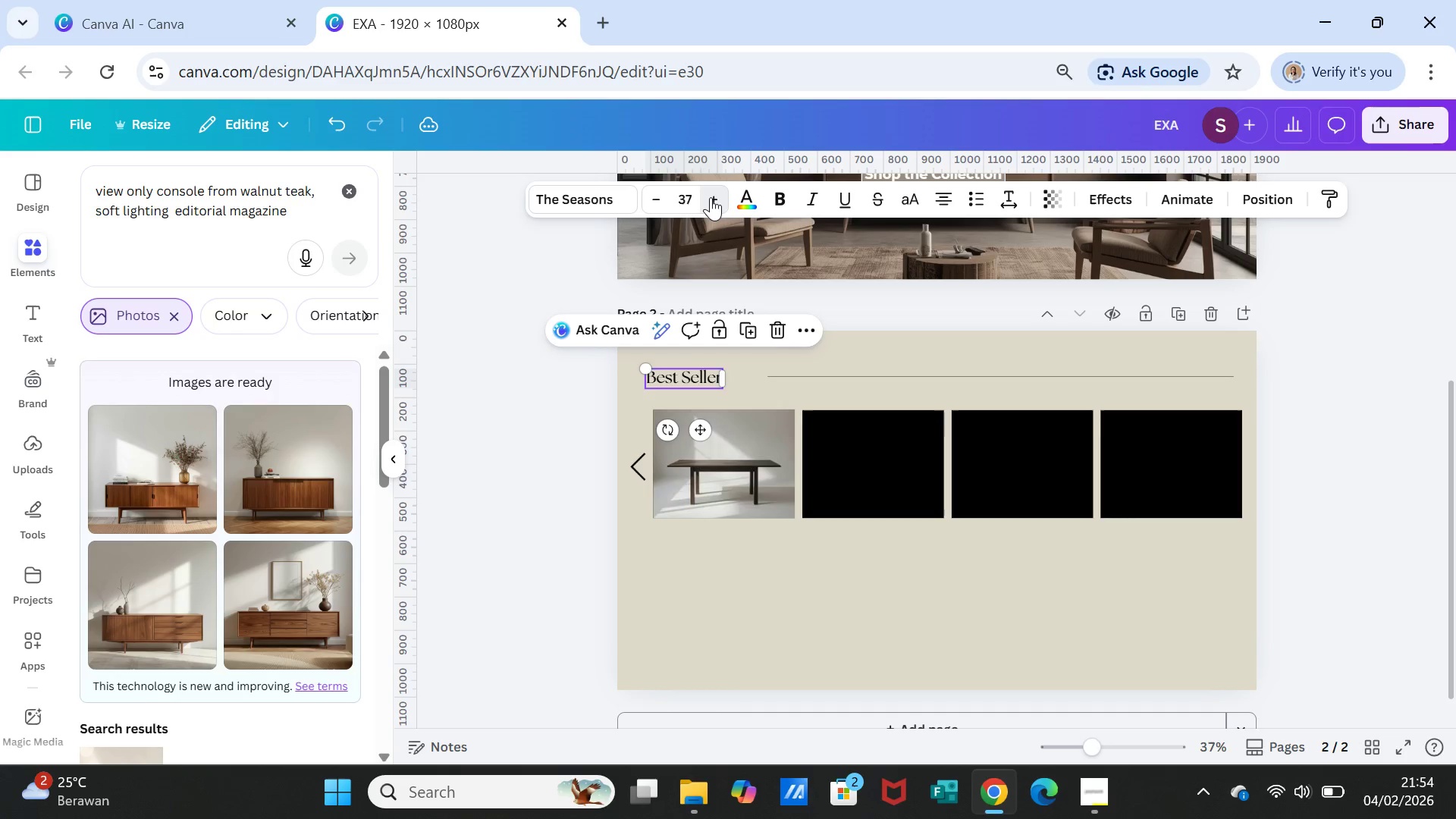 
triple_click([711, 197])
 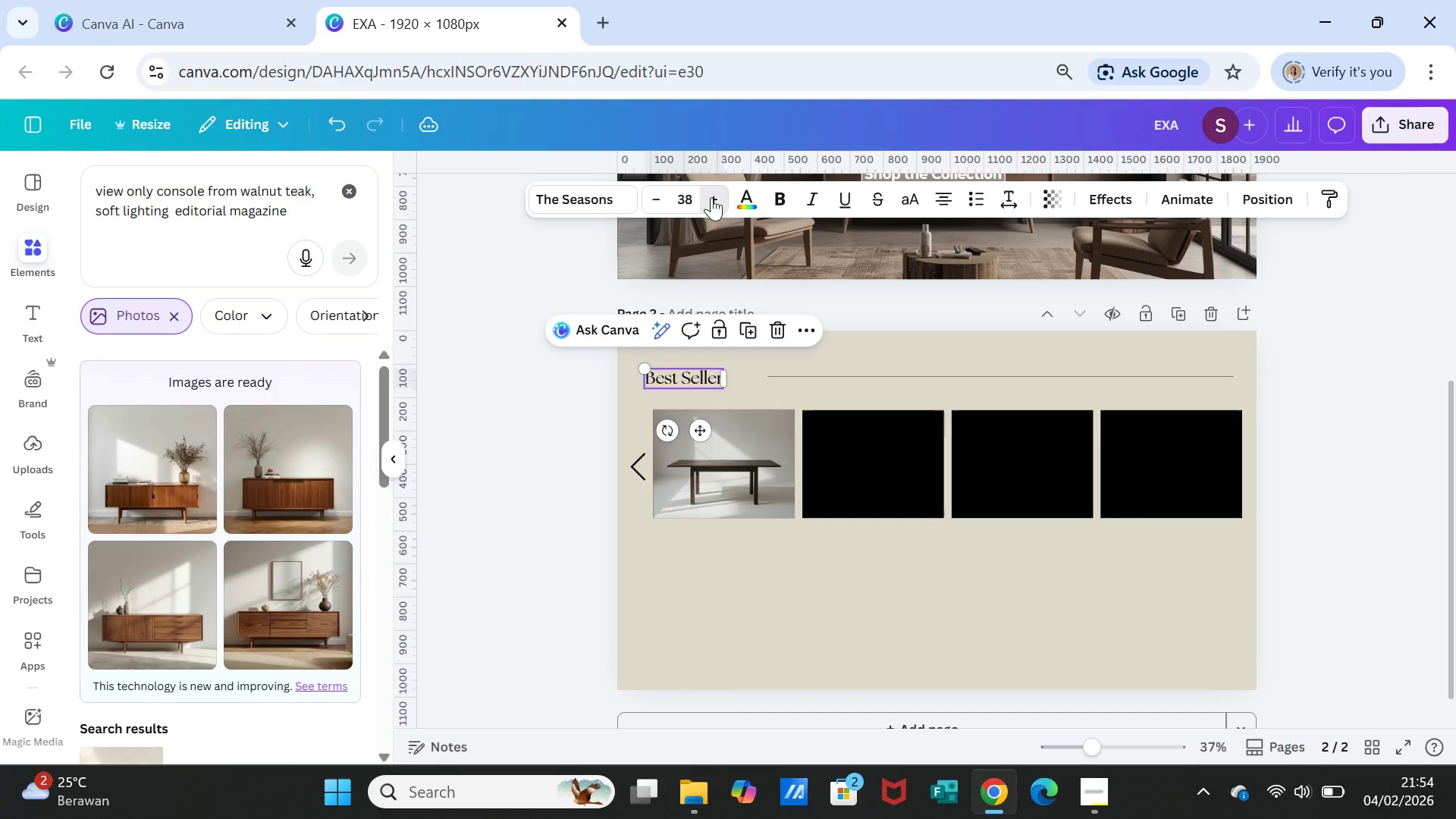 
triple_click([711, 197])
 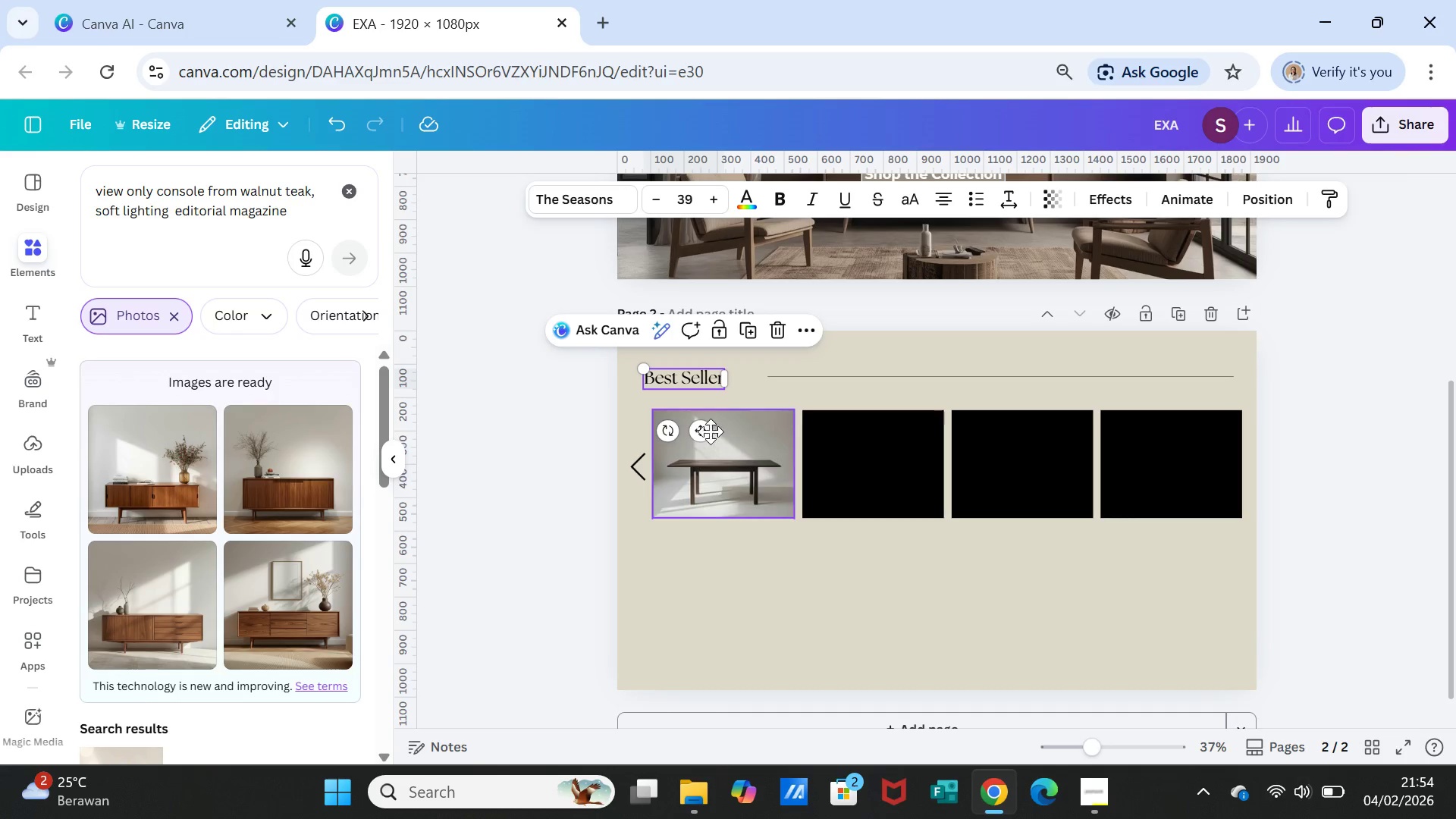 
left_click_drag(start_coordinate=[704, 430], to_coordinate=[716, 432])
 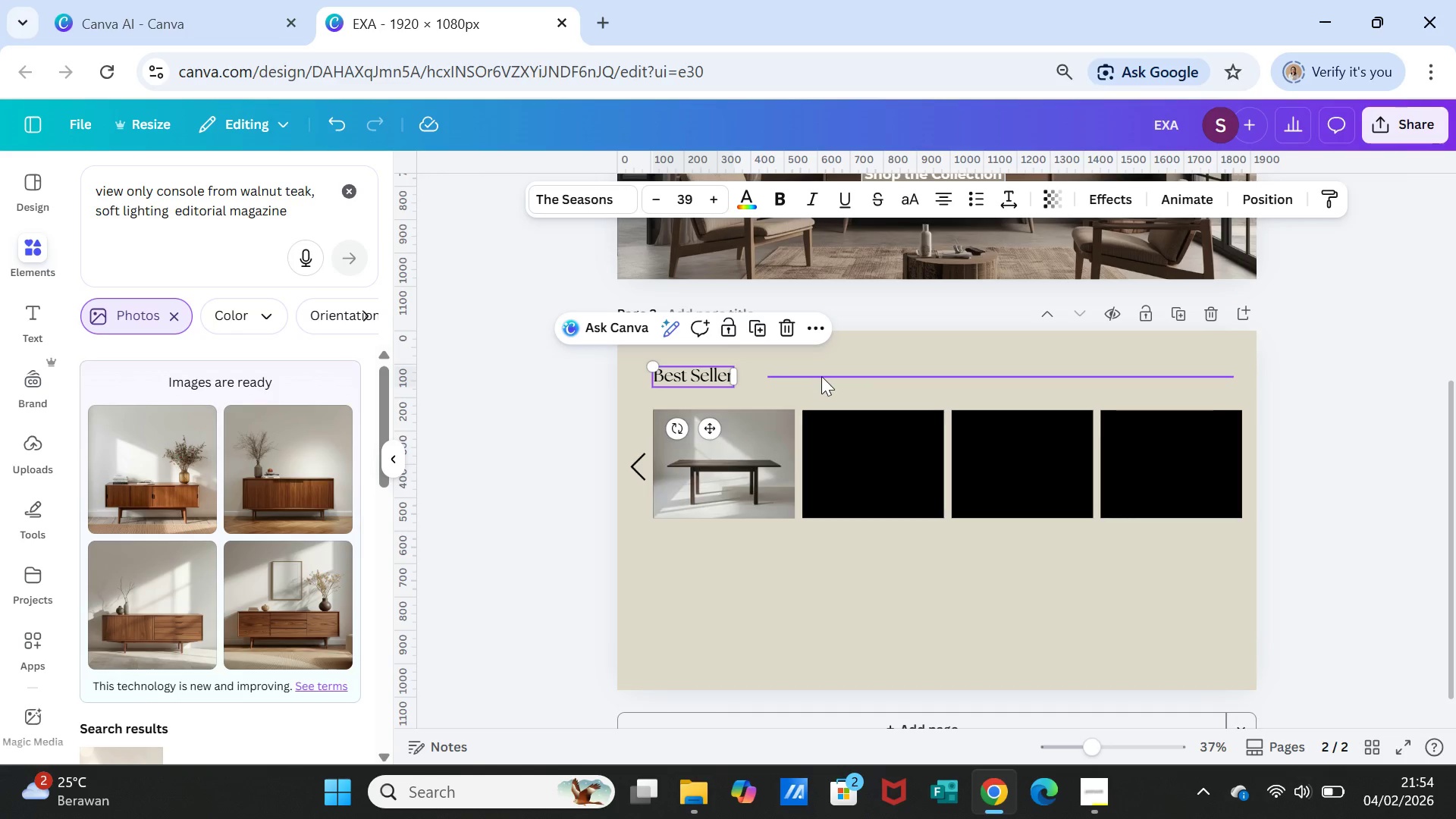 
left_click([821, 376])
 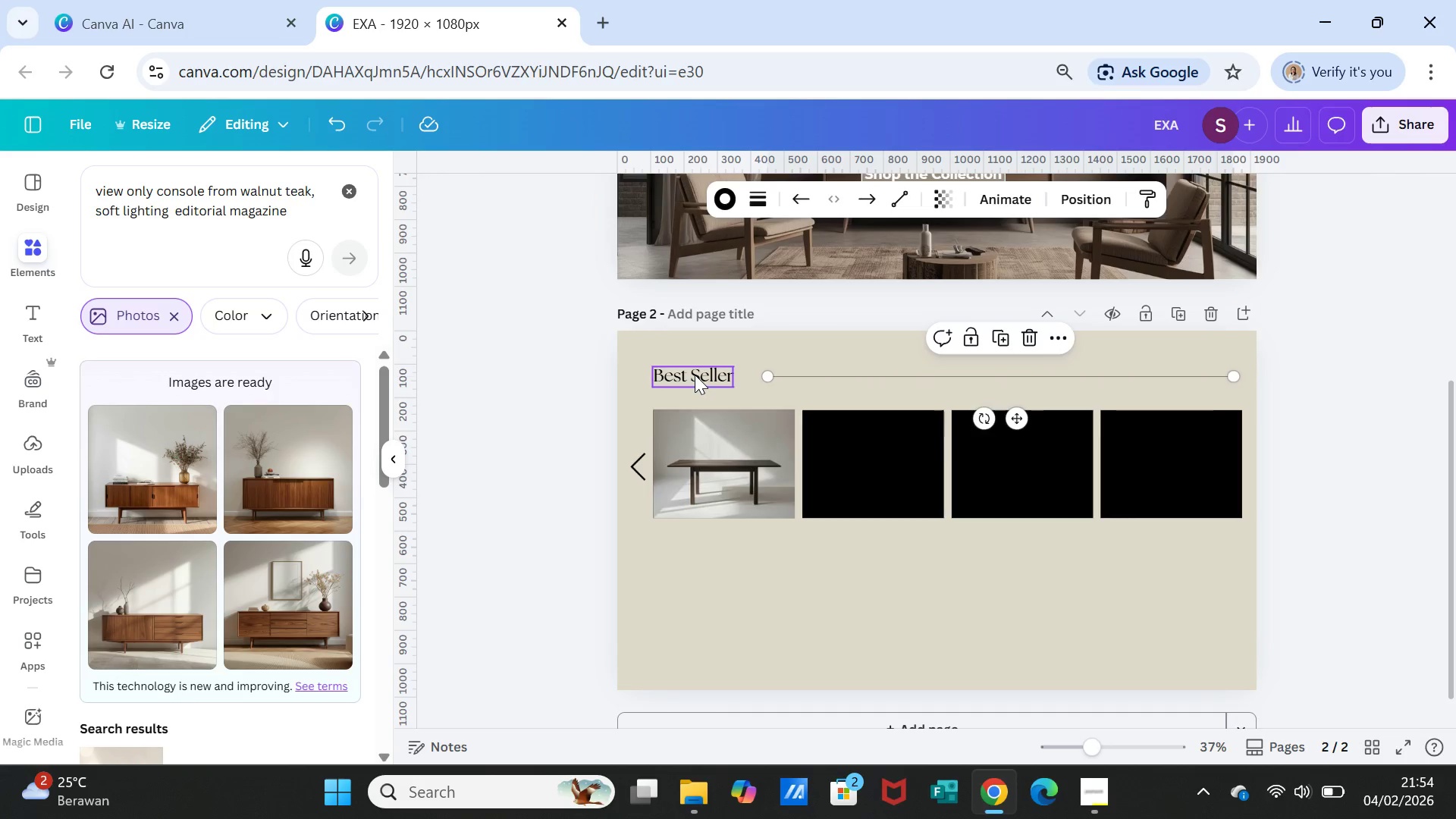 
left_click([695, 375])
 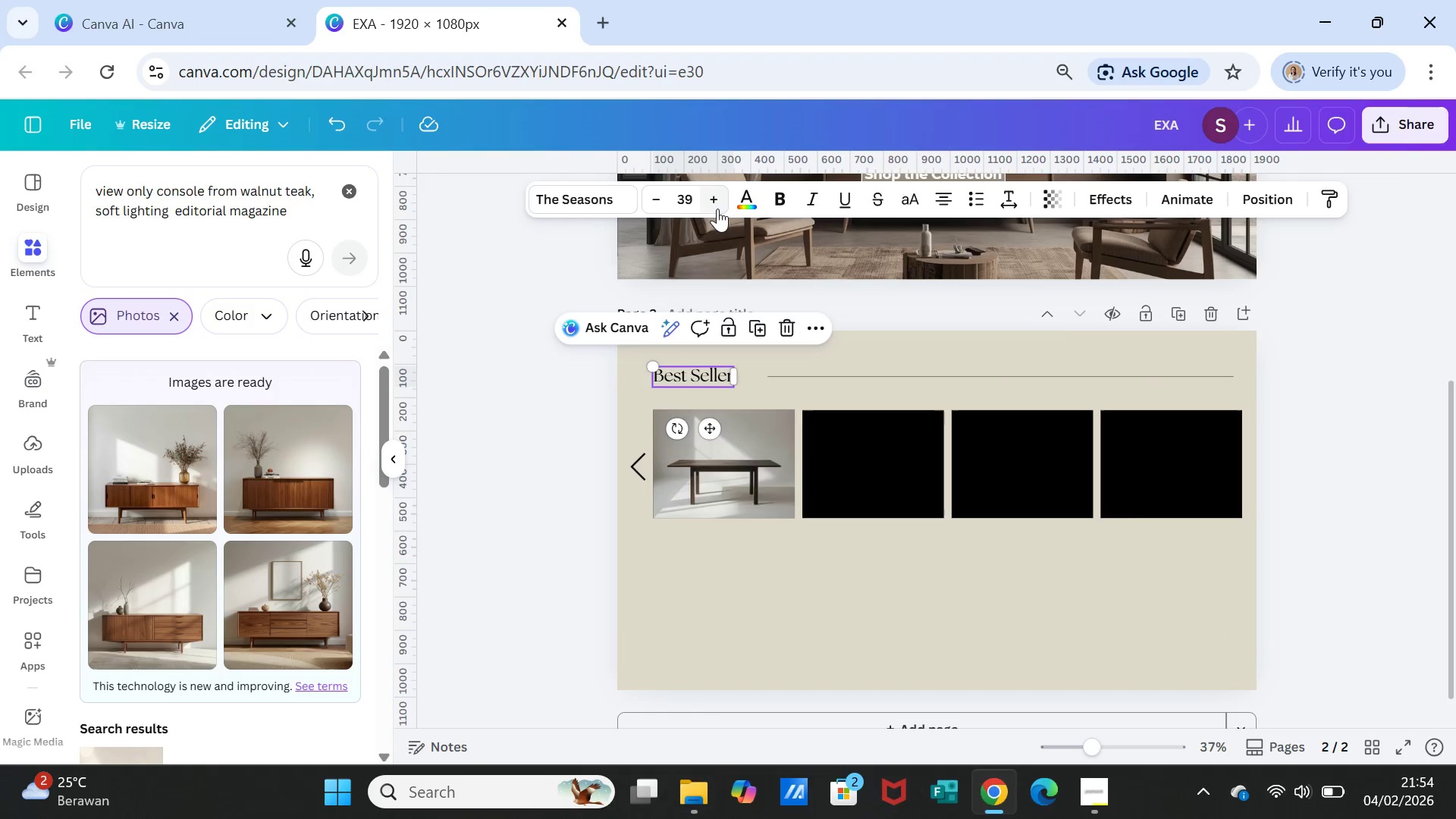 
left_click([717, 207])
 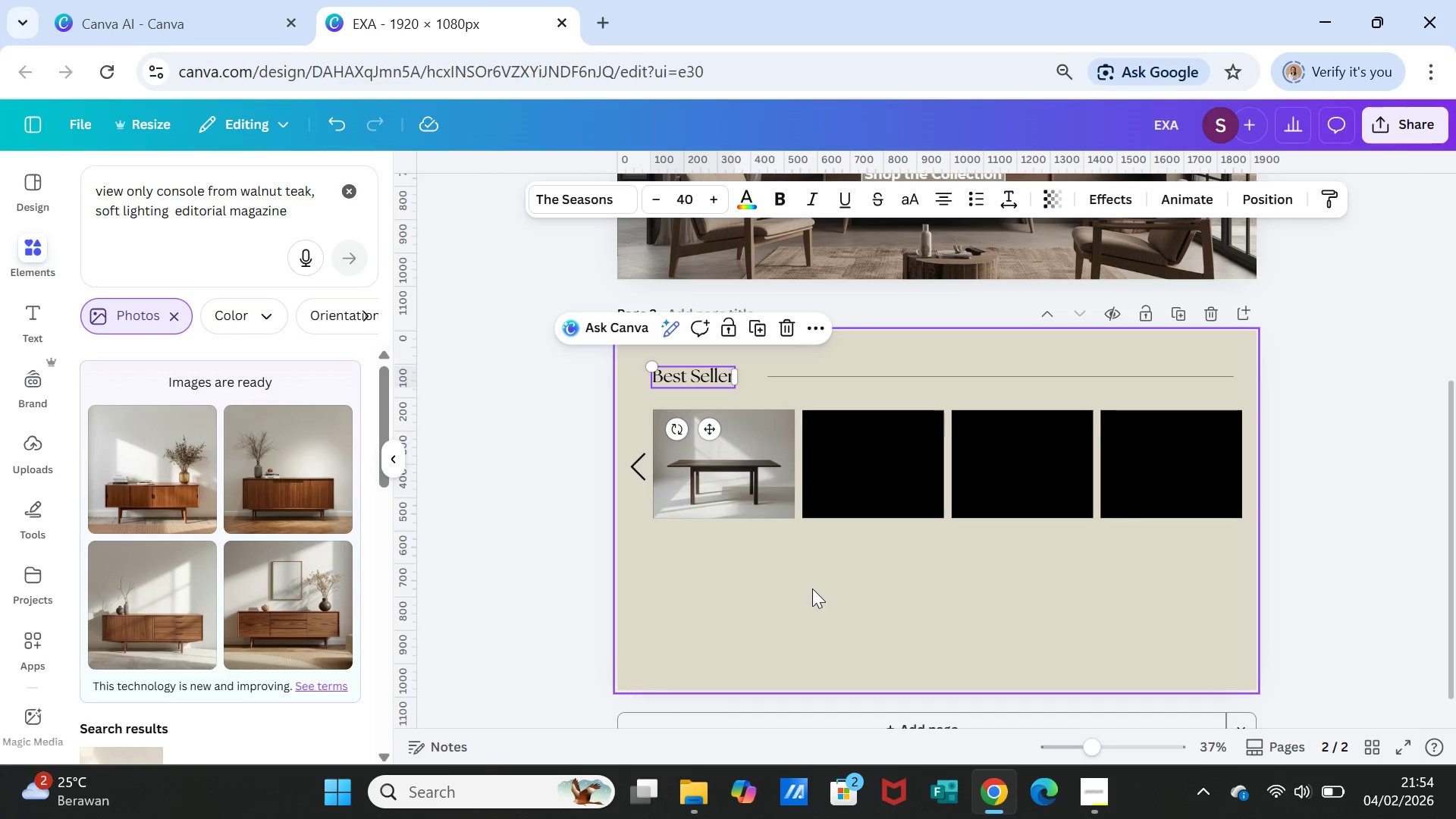 
left_click([812, 590])
 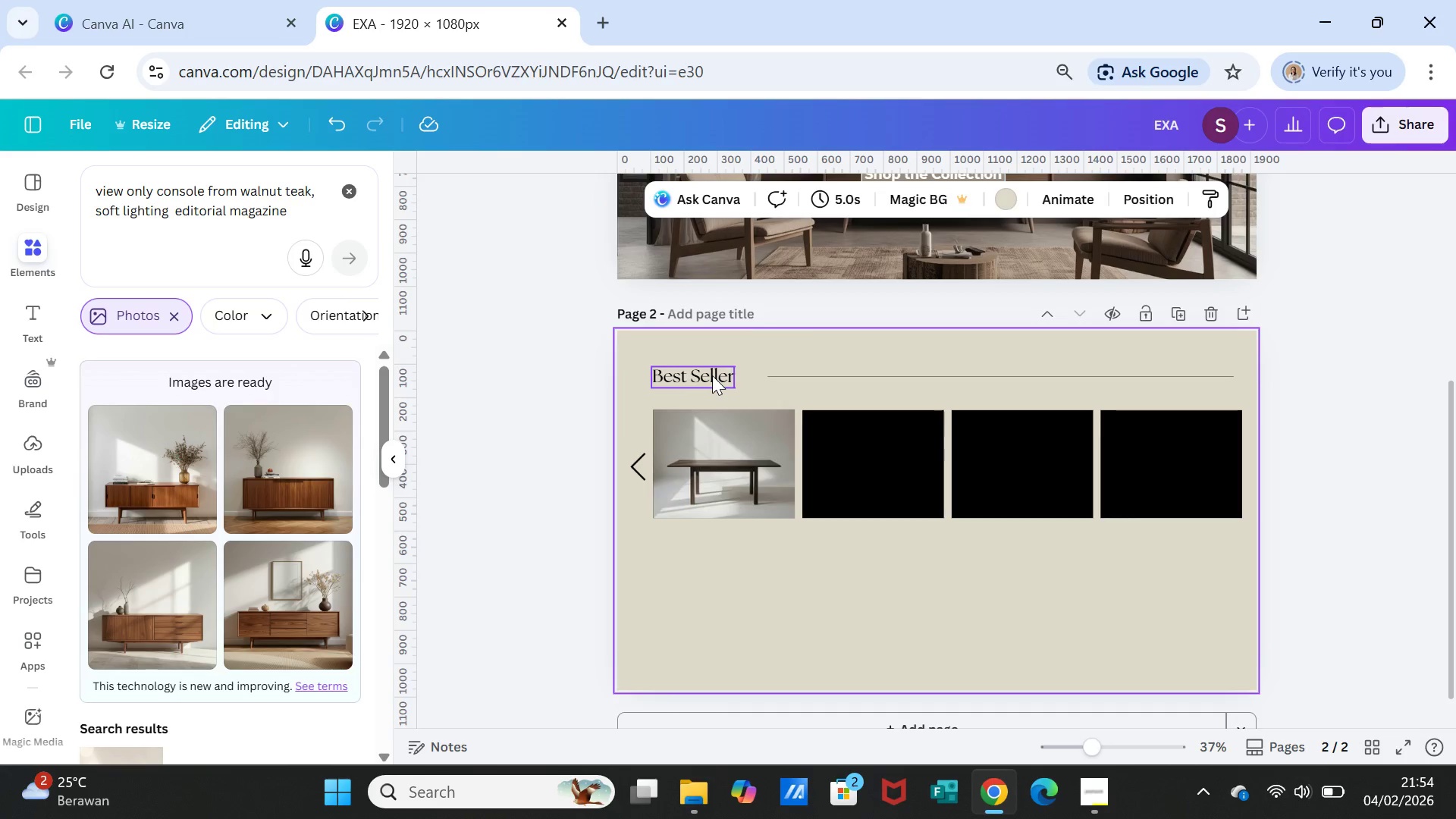 
left_click_drag(start_coordinate=[712, 375], to_coordinate=[717, 375])
 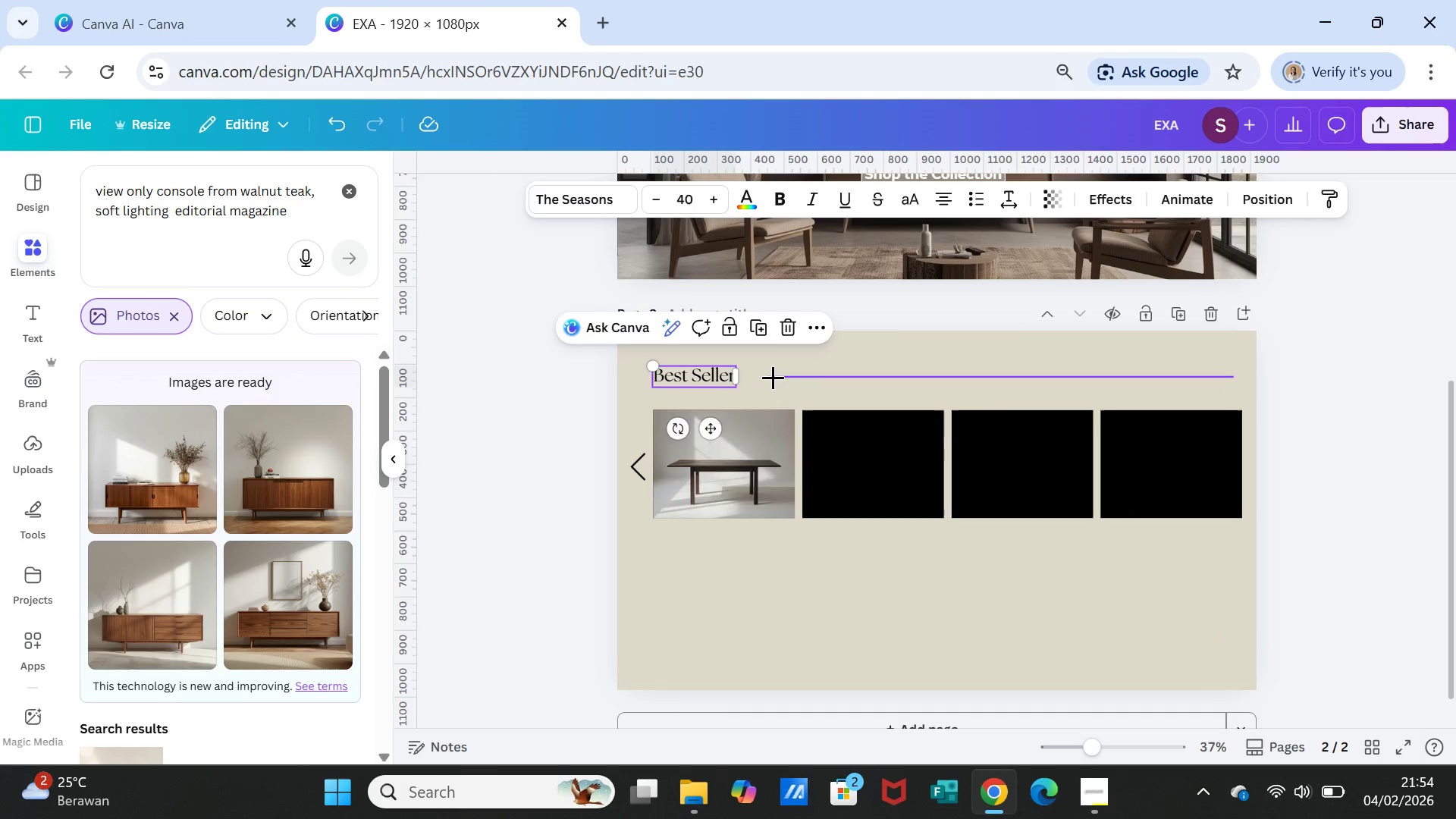 
left_click([773, 377])
 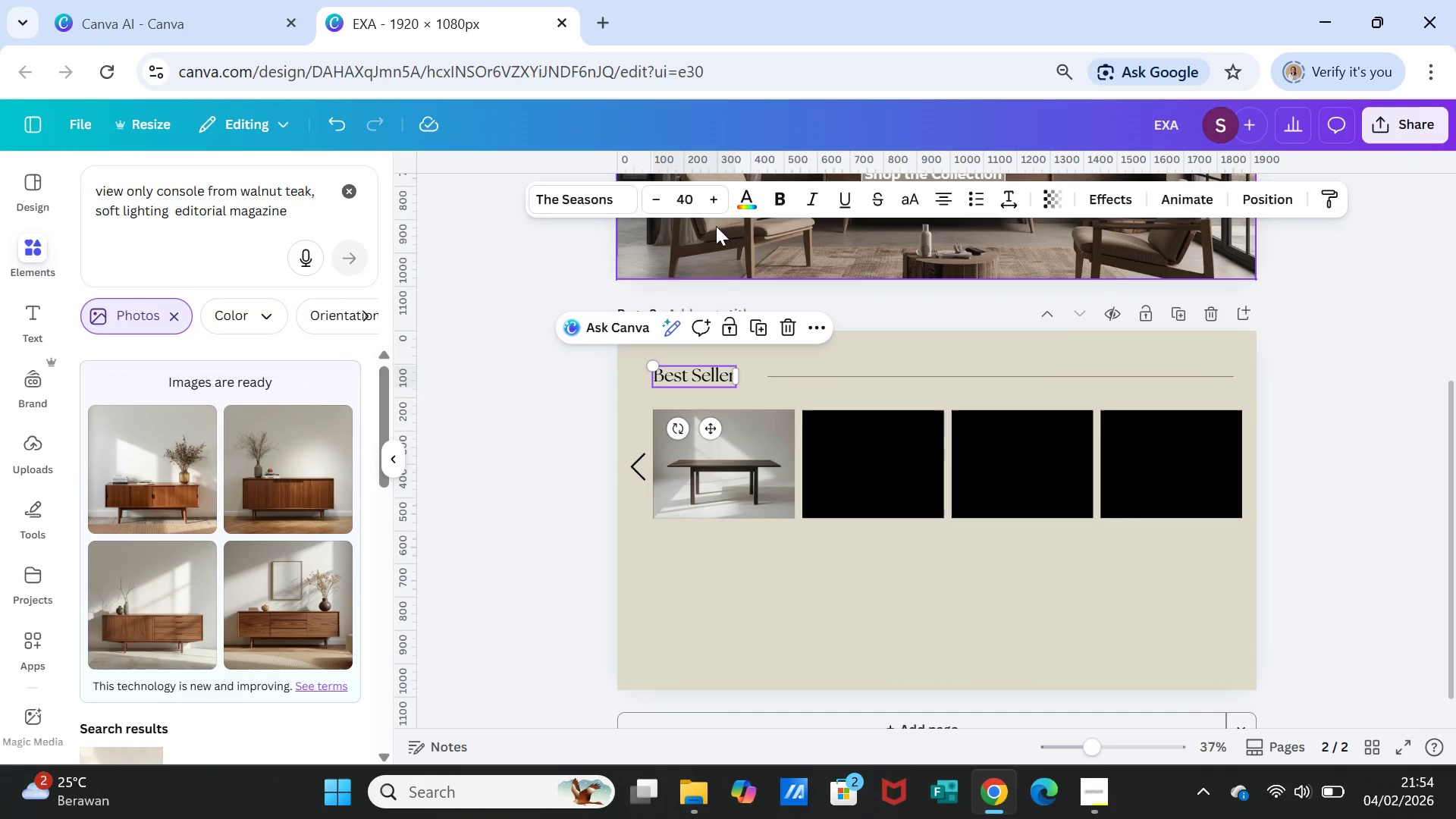 
double_click([716, 203])
 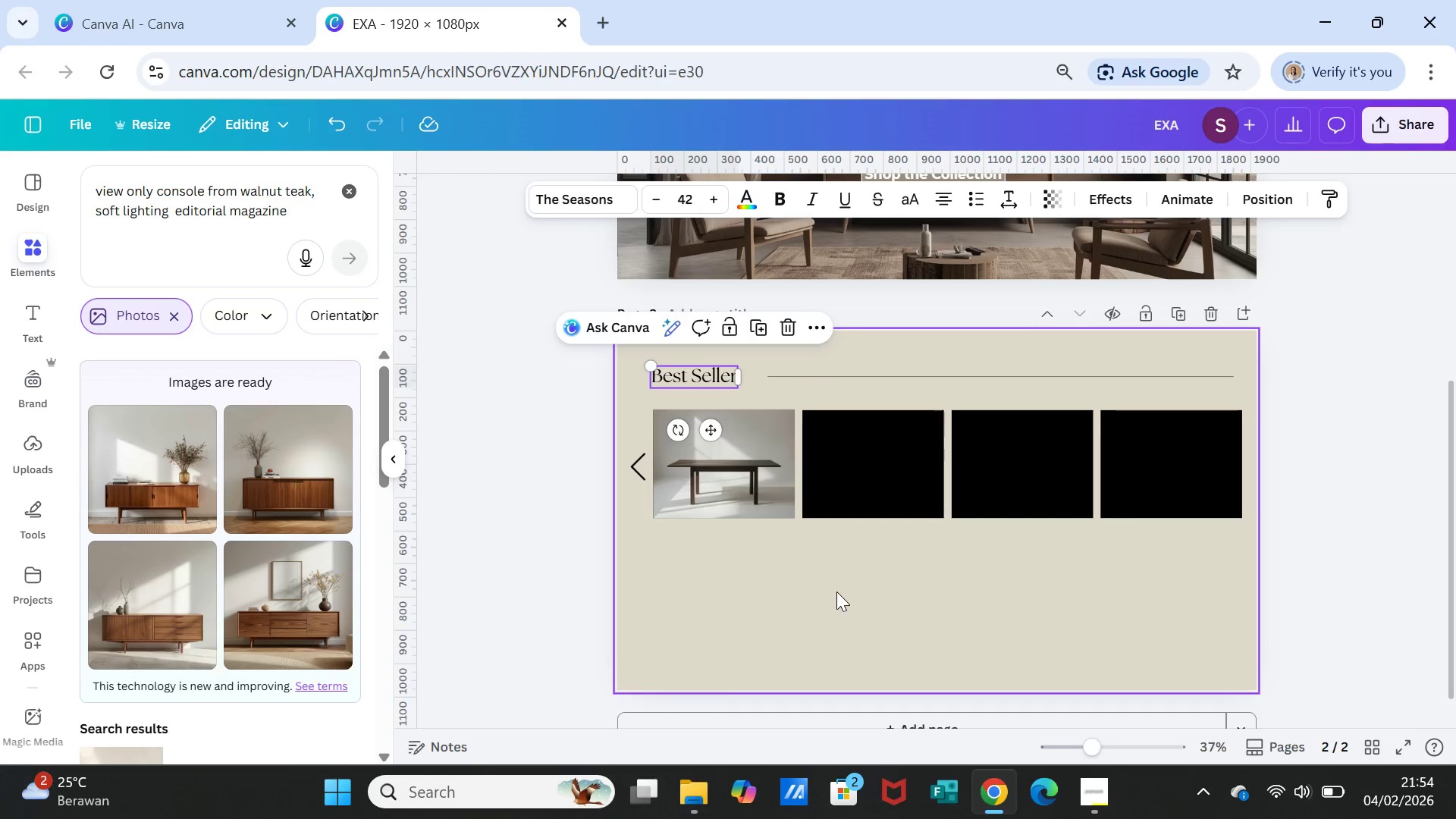 
left_click([836, 592])
 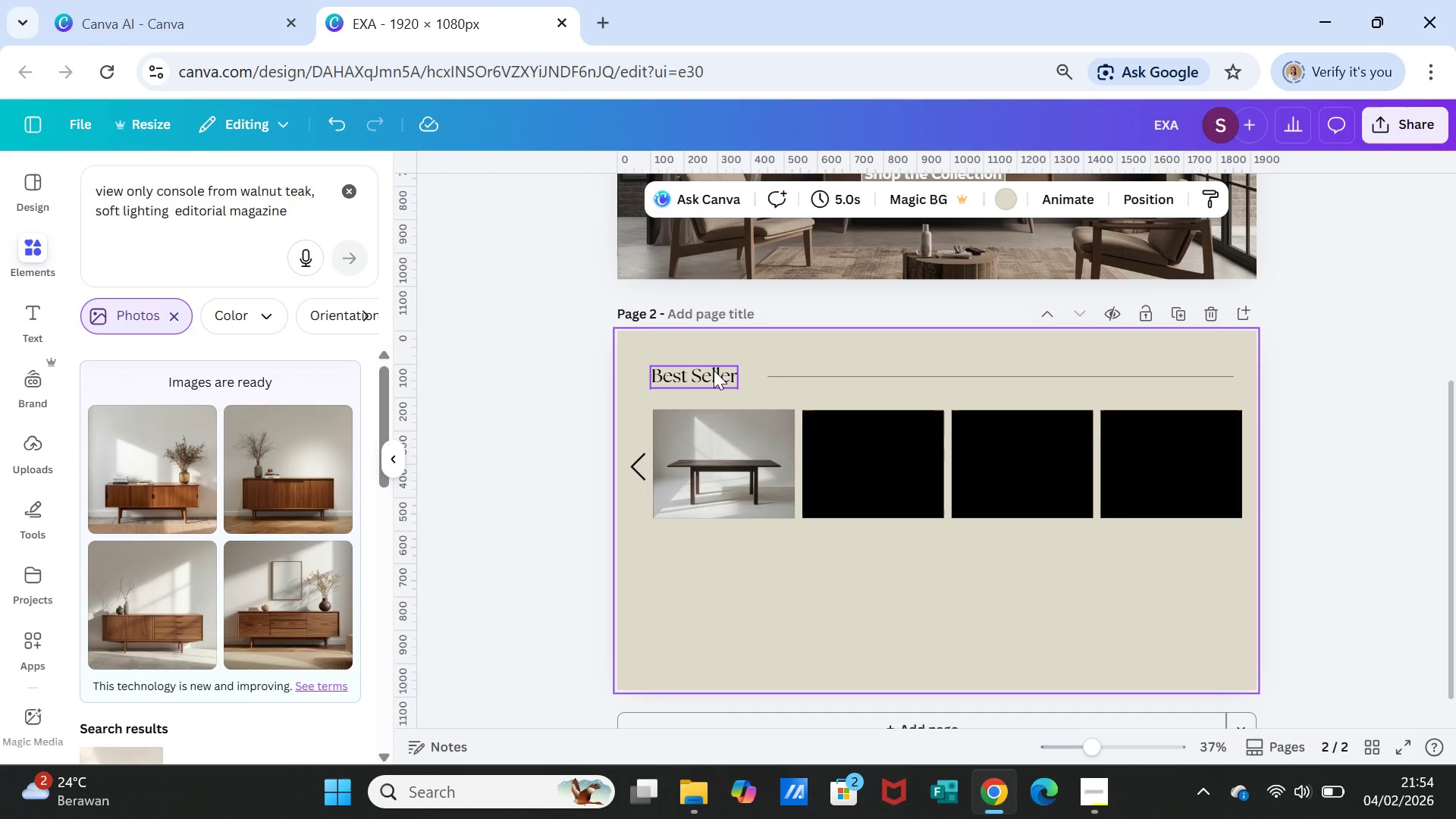 
left_click_drag(start_coordinate=[714, 372], to_coordinate=[717, 372])
 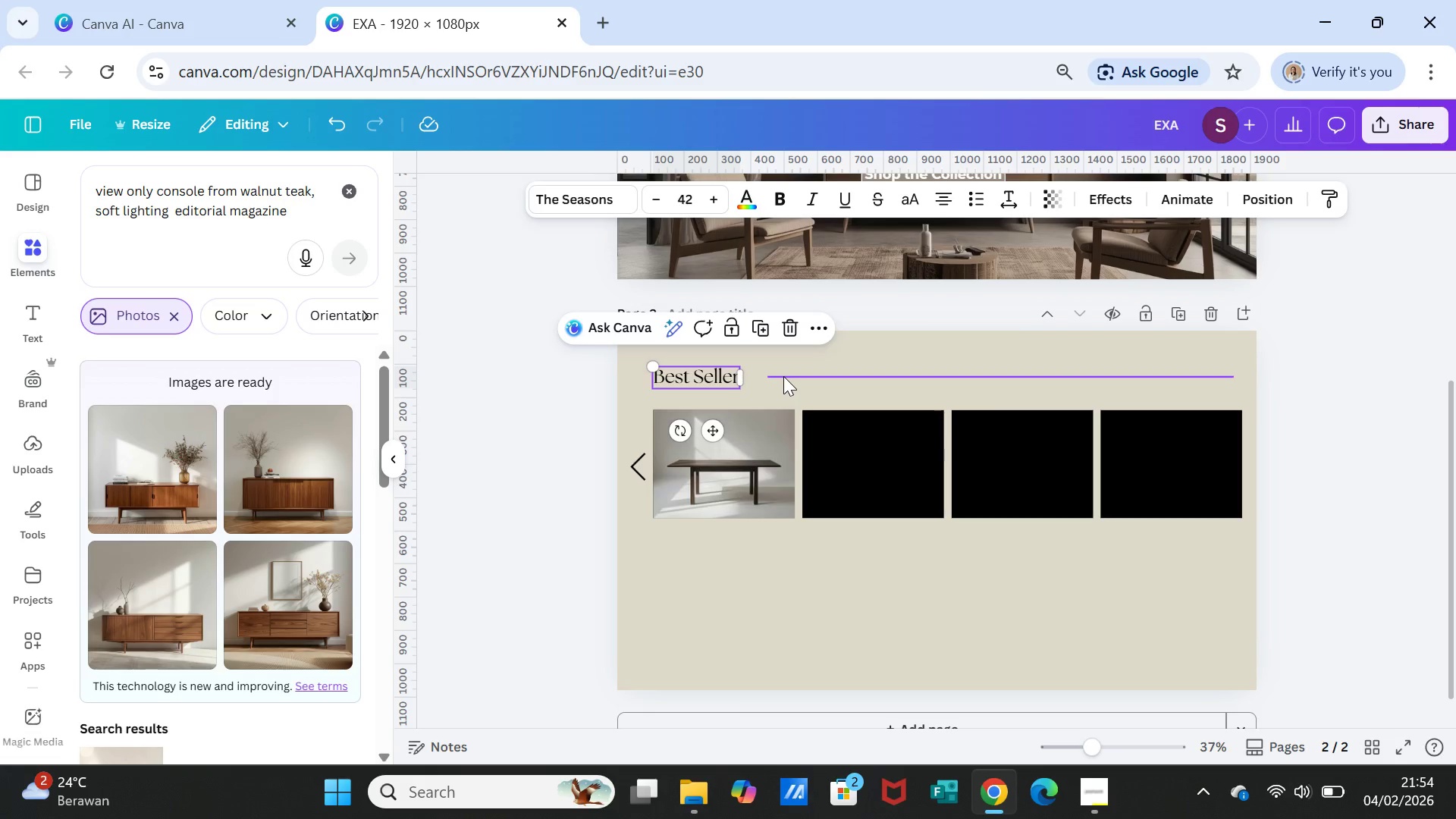 
left_click_drag(start_coordinate=[783, 376], to_coordinate=[774, 376])
 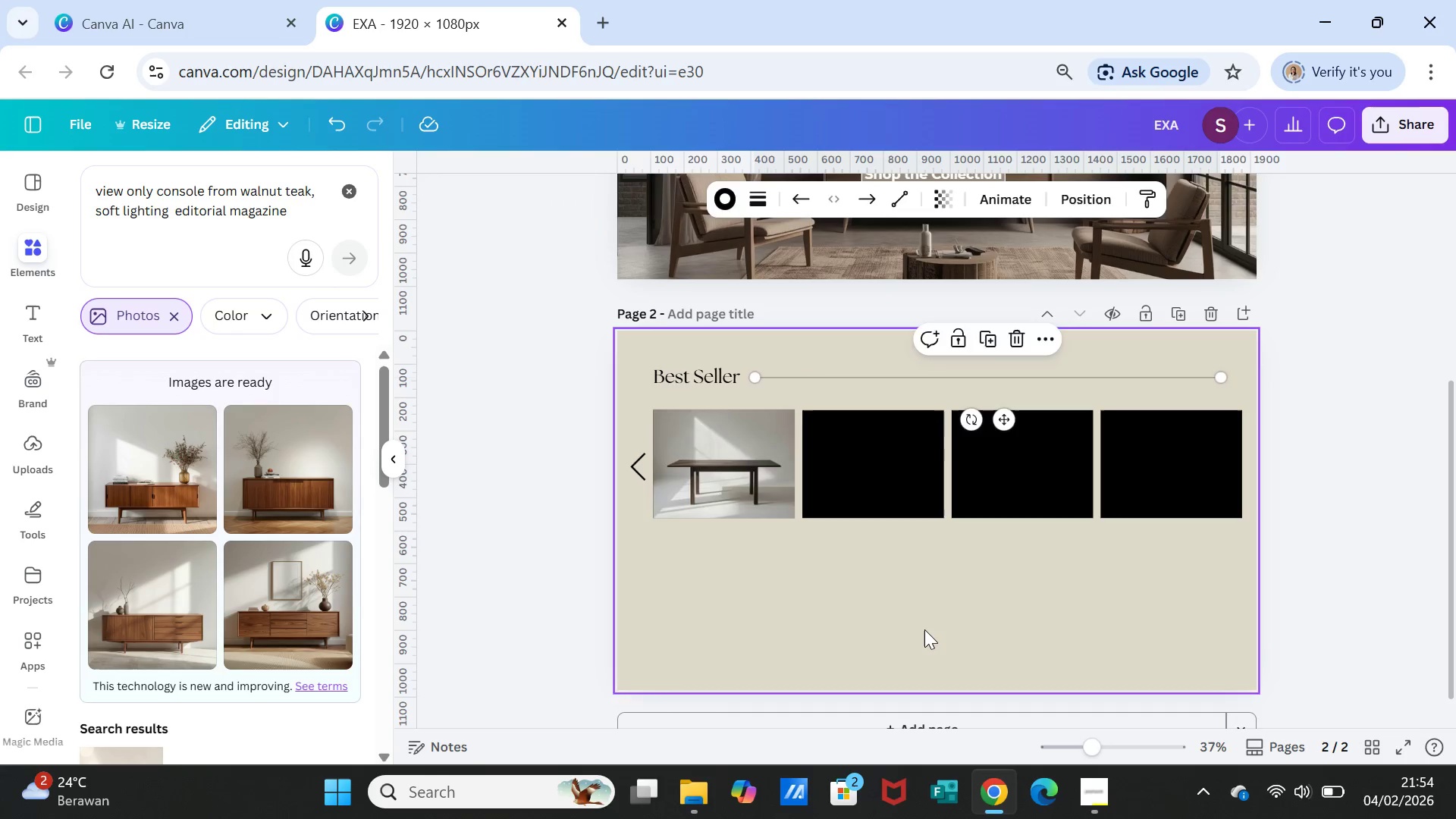 
left_click([924, 630])
 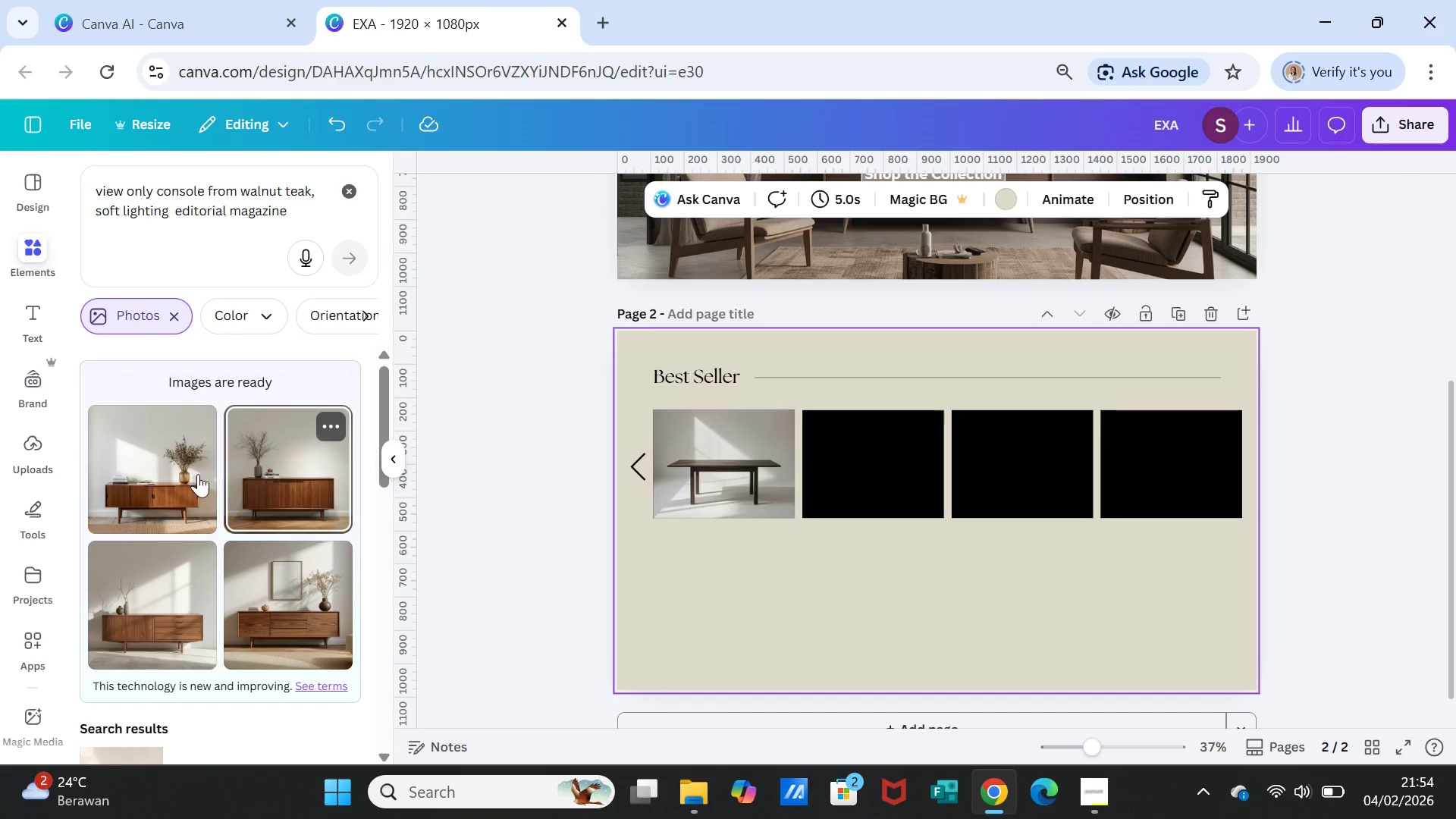 
wait(19.52)
 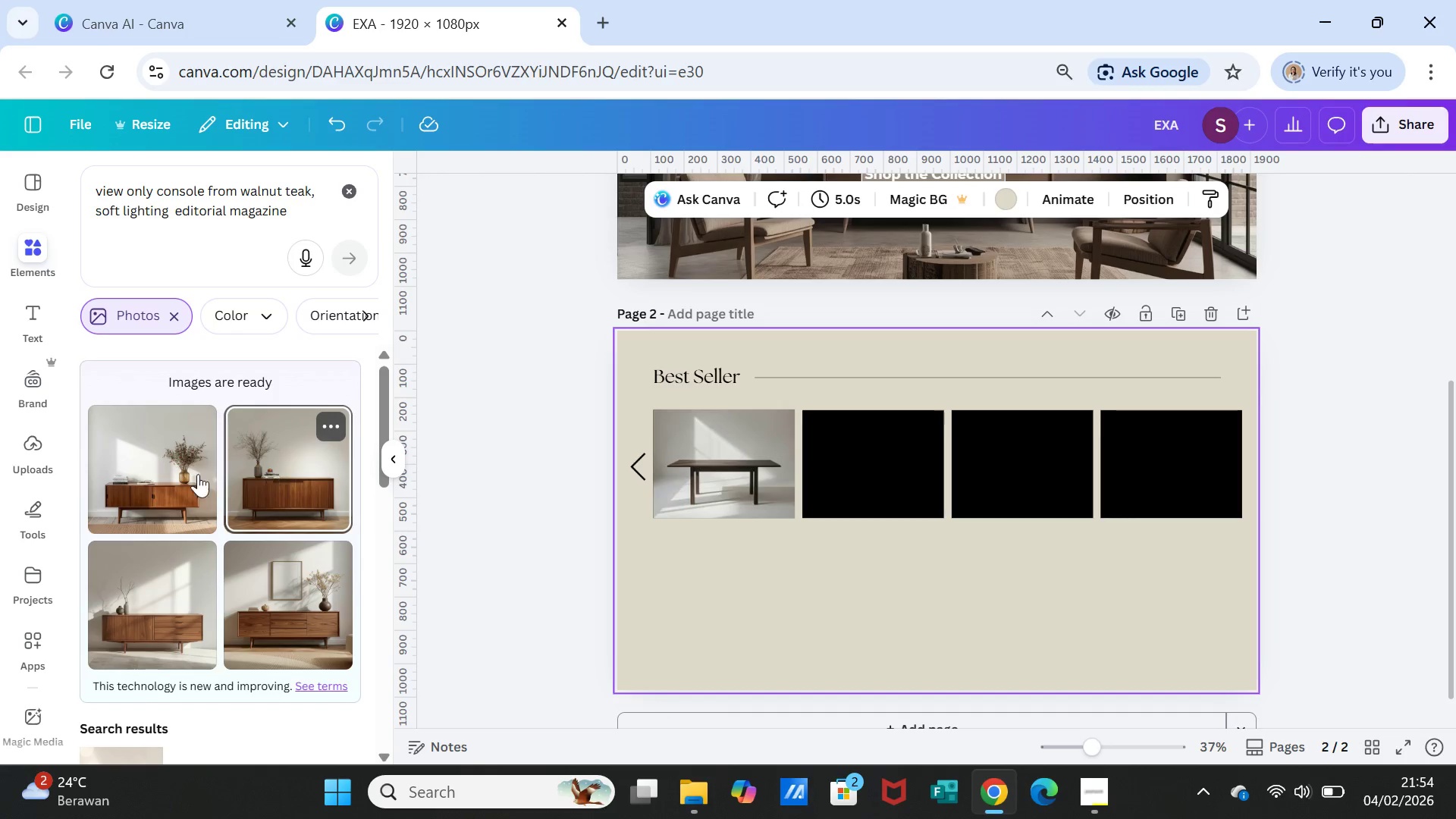 
left_click([174, 619])
 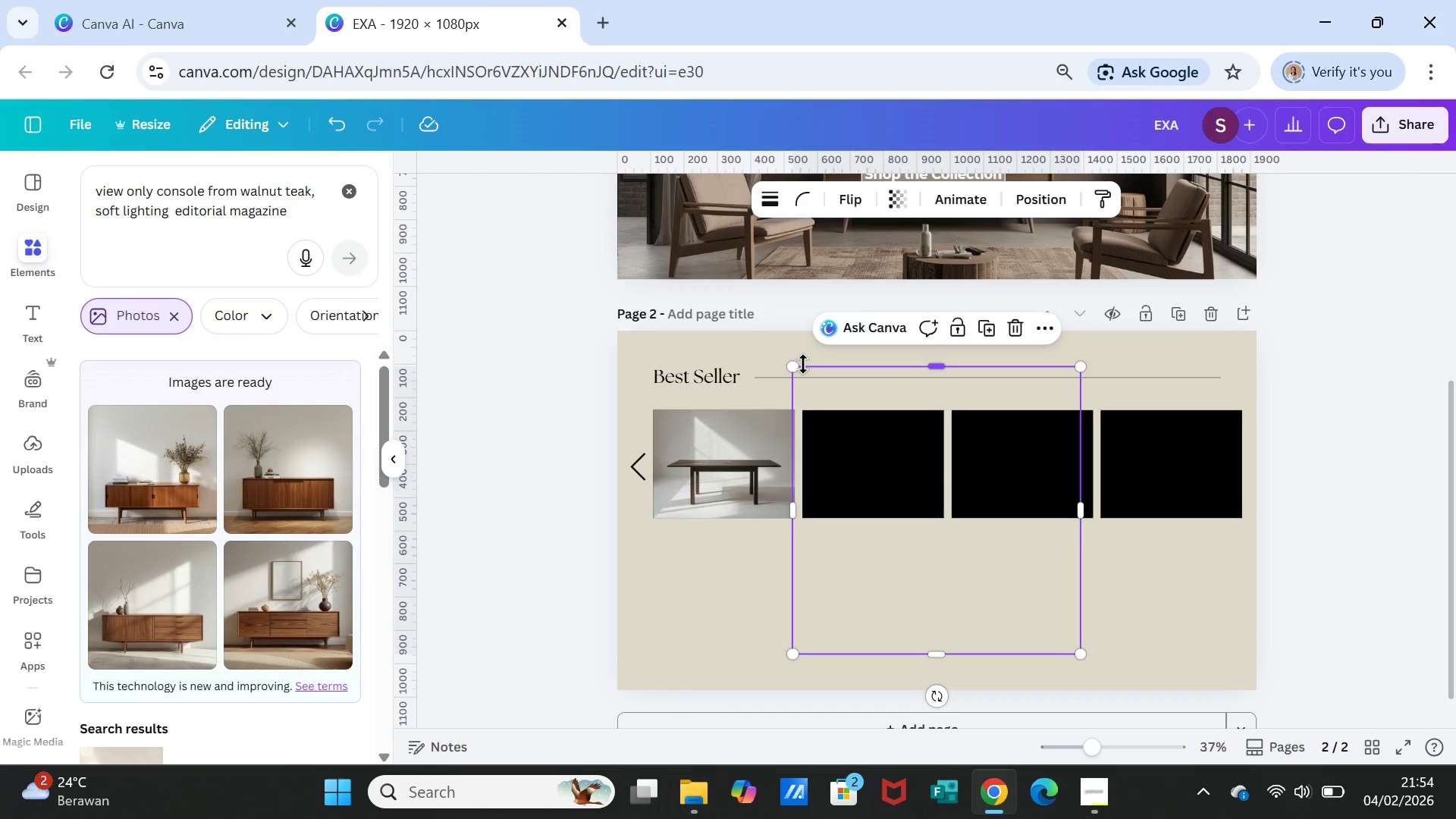 
left_click_drag(start_coordinate=[796, 366], to_coordinate=[945, 525])
 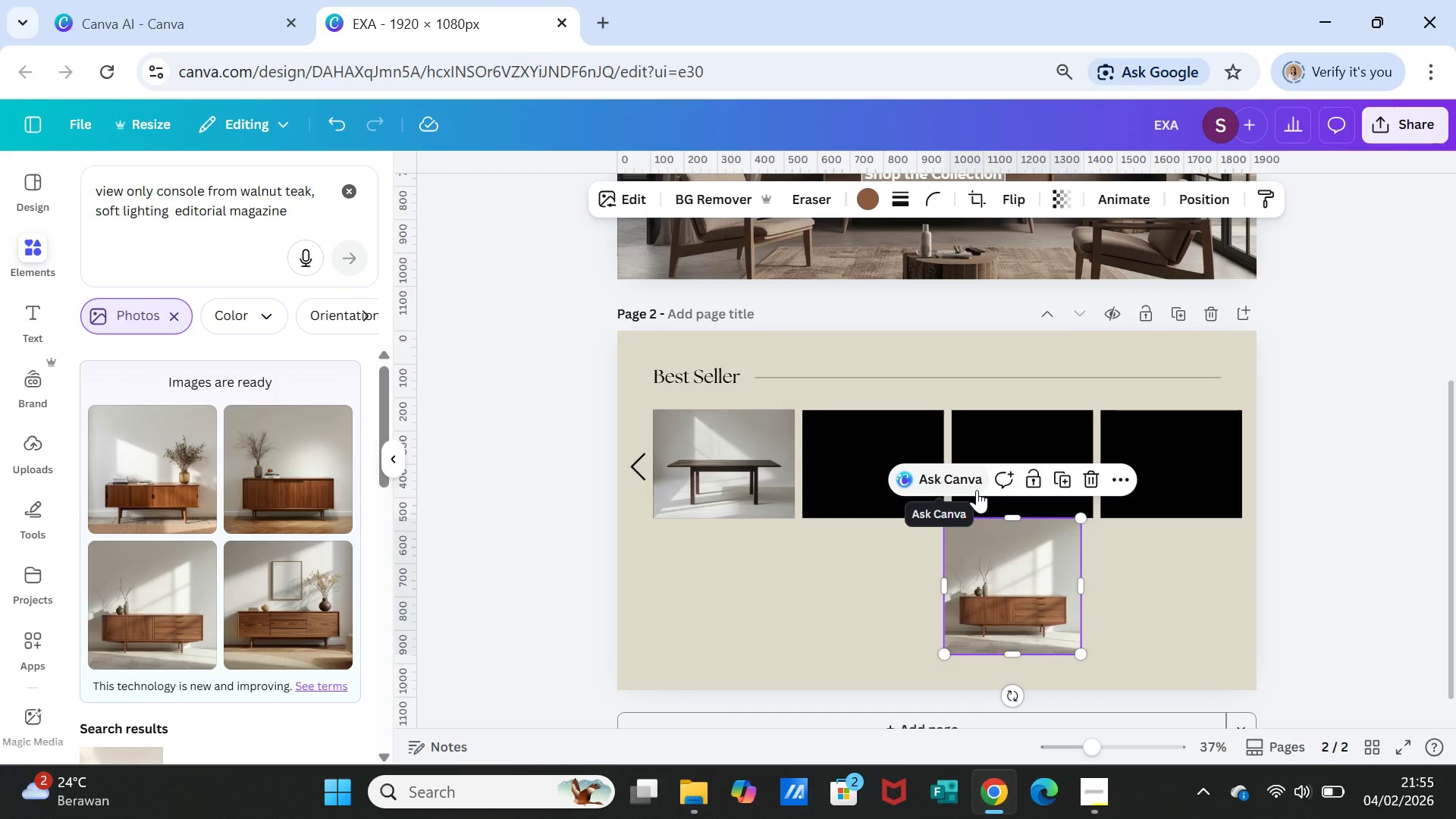 
wait(7.77)
 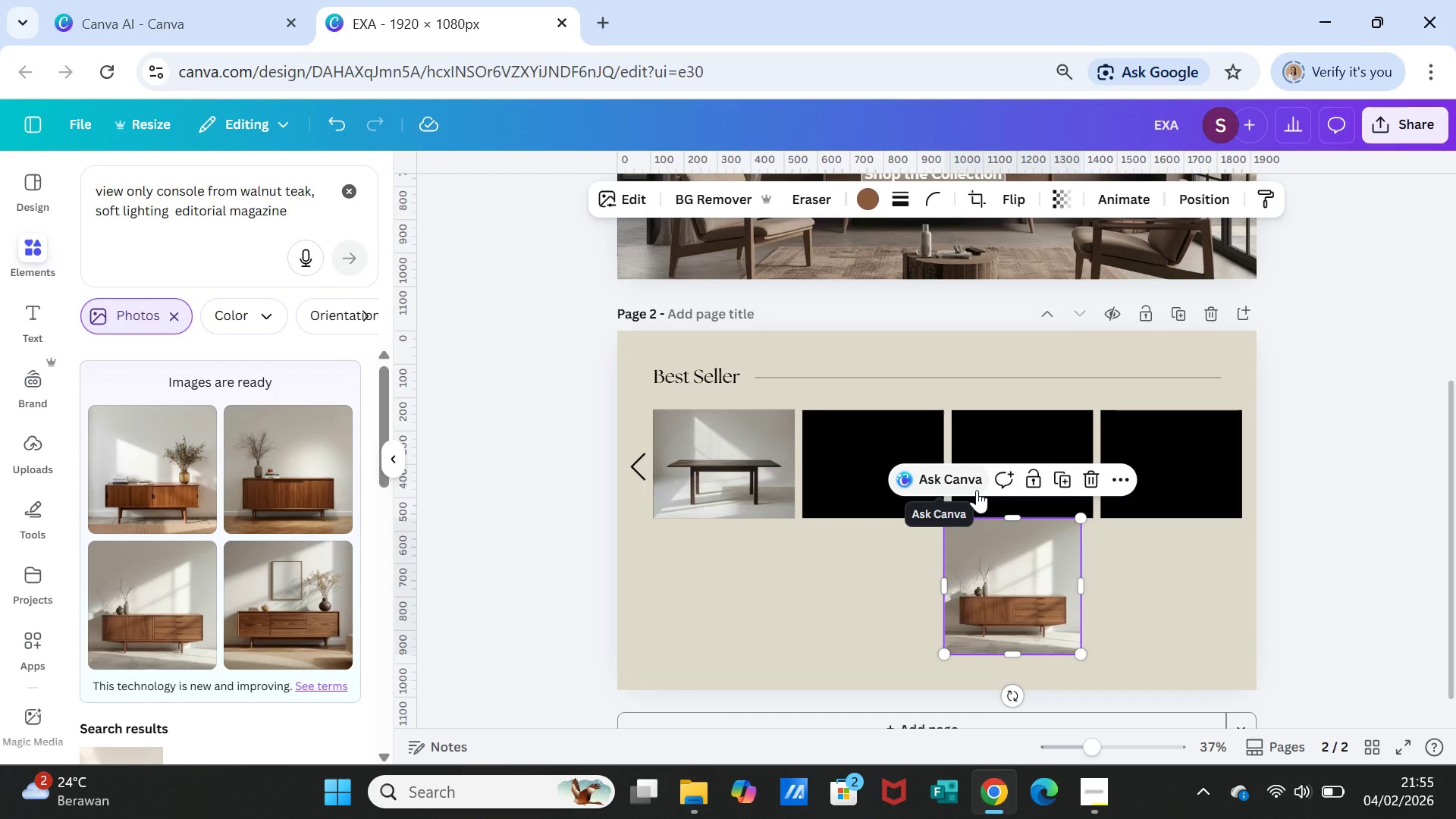 
left_click_drag(start_coordinate=[1030, 610], to_coordinate=[886, 487])
 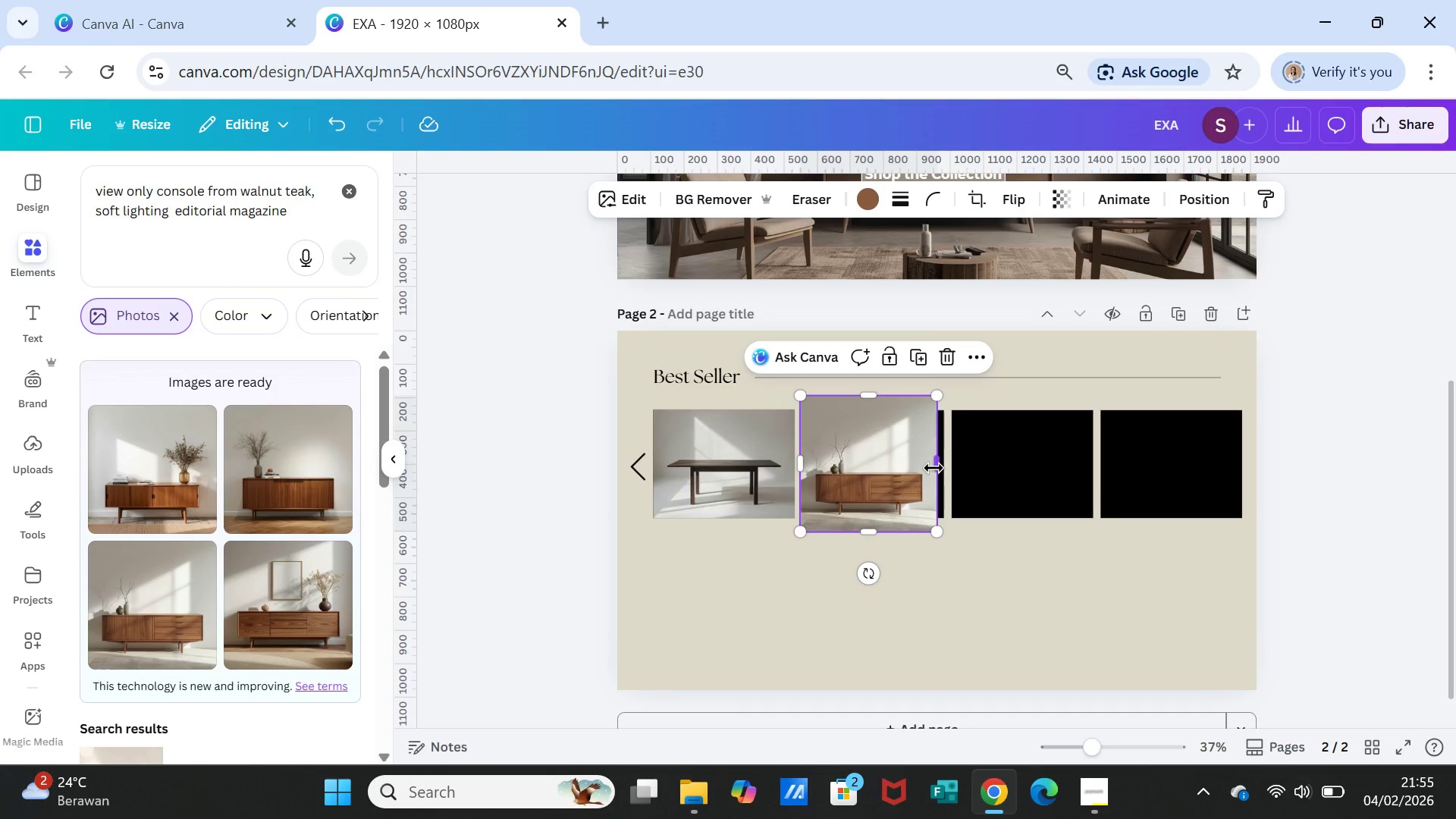 
left_click_drag(start_coordinate=[934, 468], to_coordinate=[940, 468])
 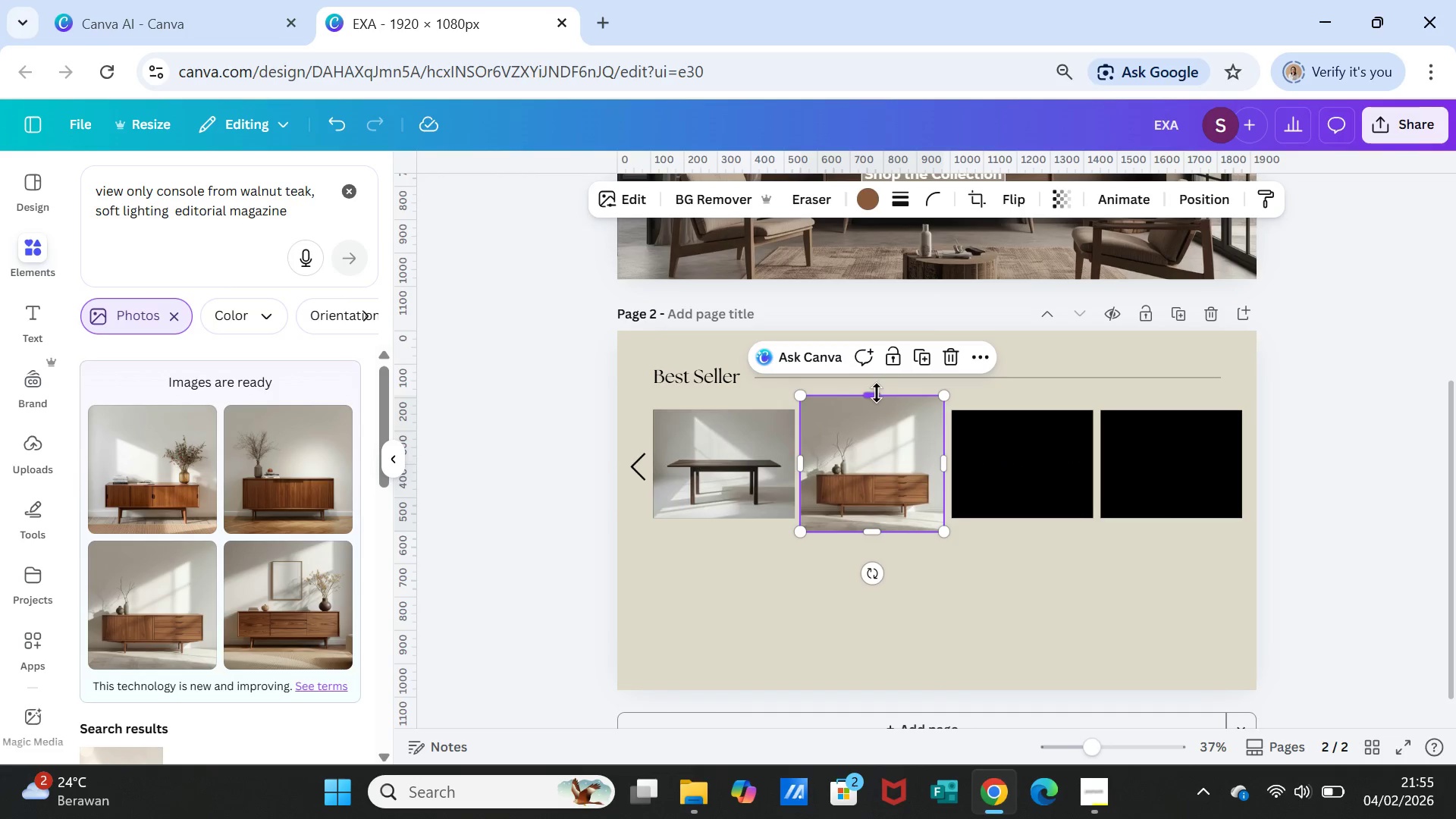 
left_click_drag(start_coordinate=[875, 396], to_coordinate=[875, 410])
 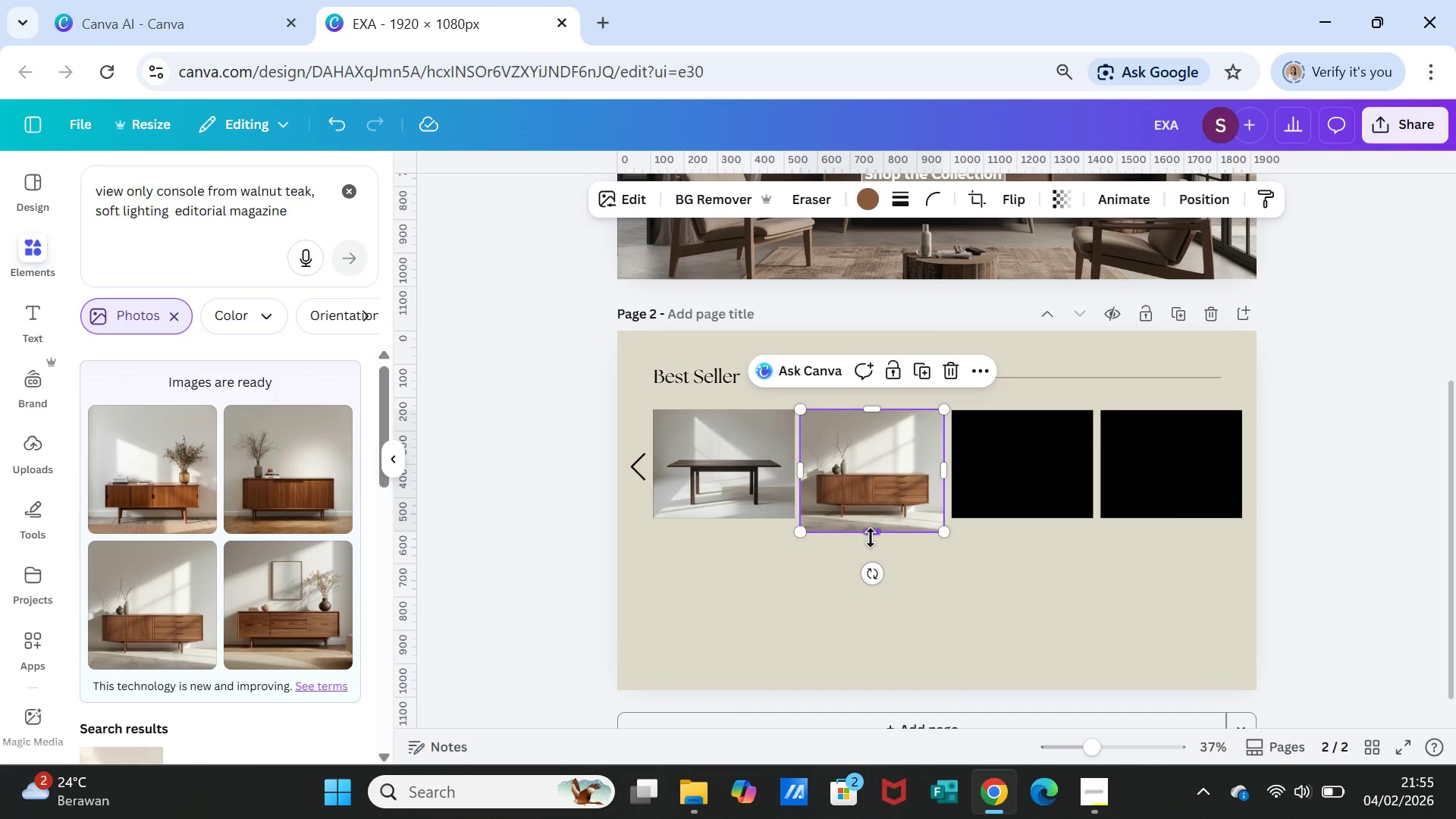 
left_click_drag(start_coordinate=[871, 538], to_coordinate=[873, 523])
 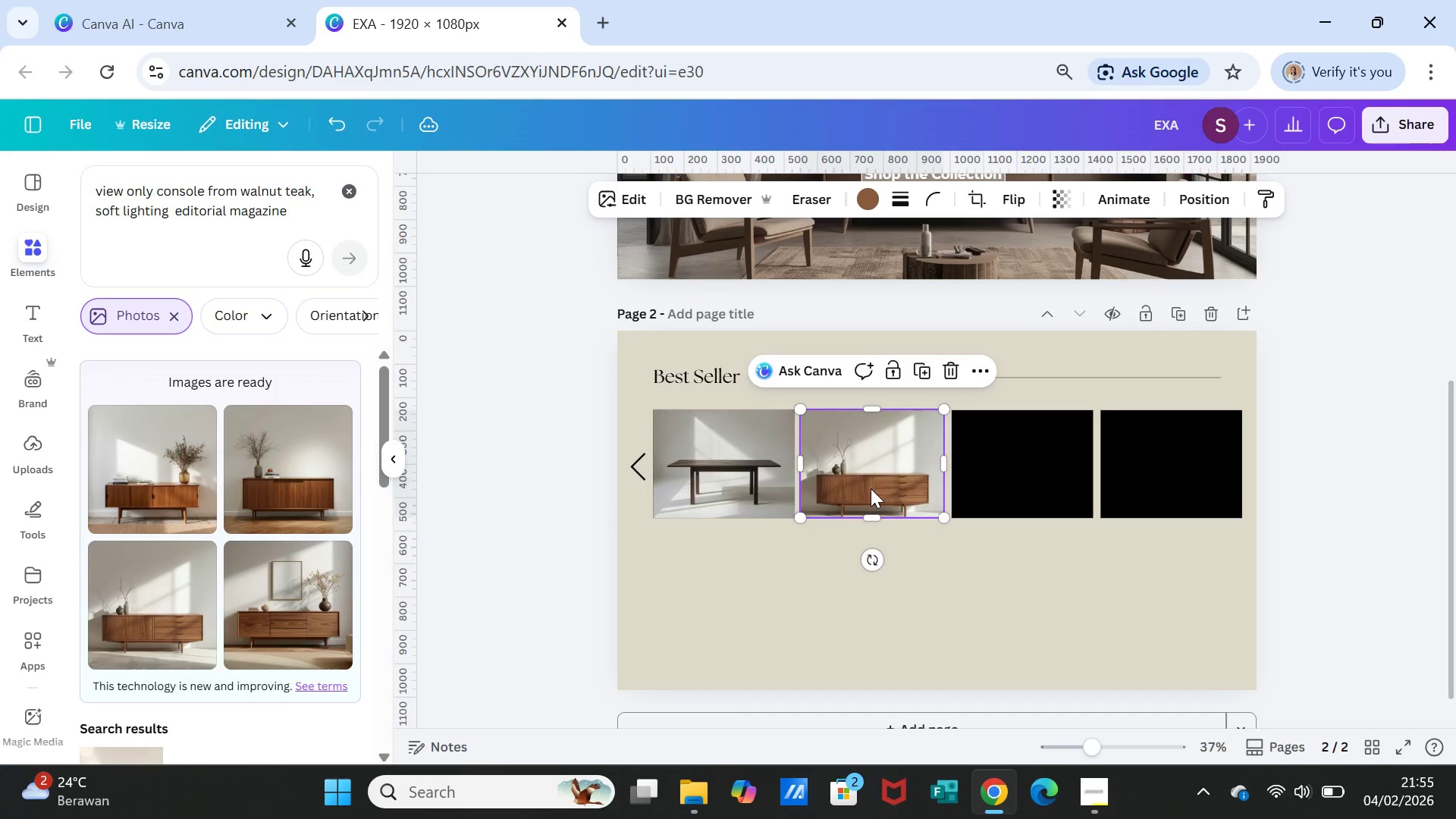 
left_click([871, 488])
 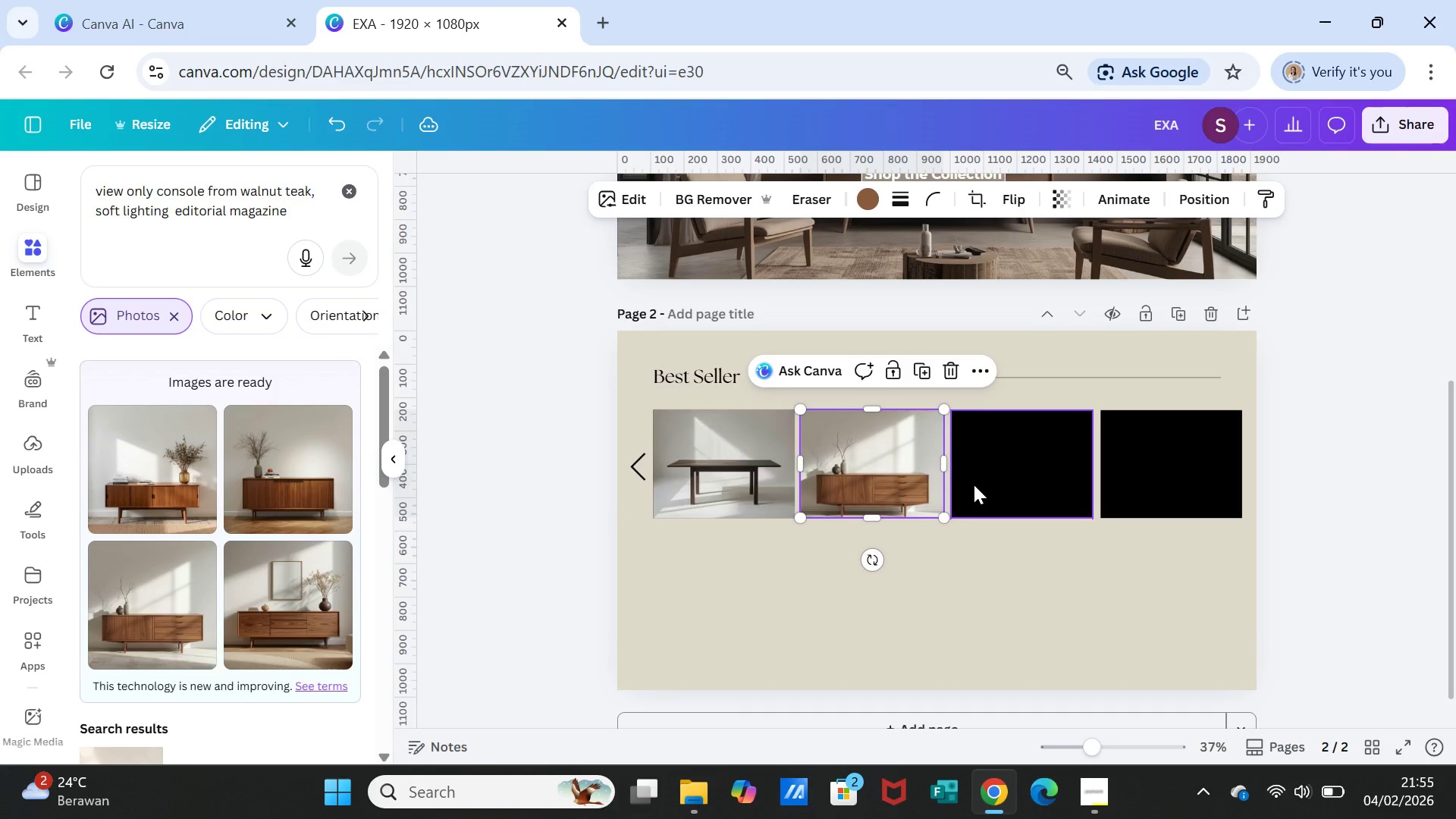 
key(Delete)
 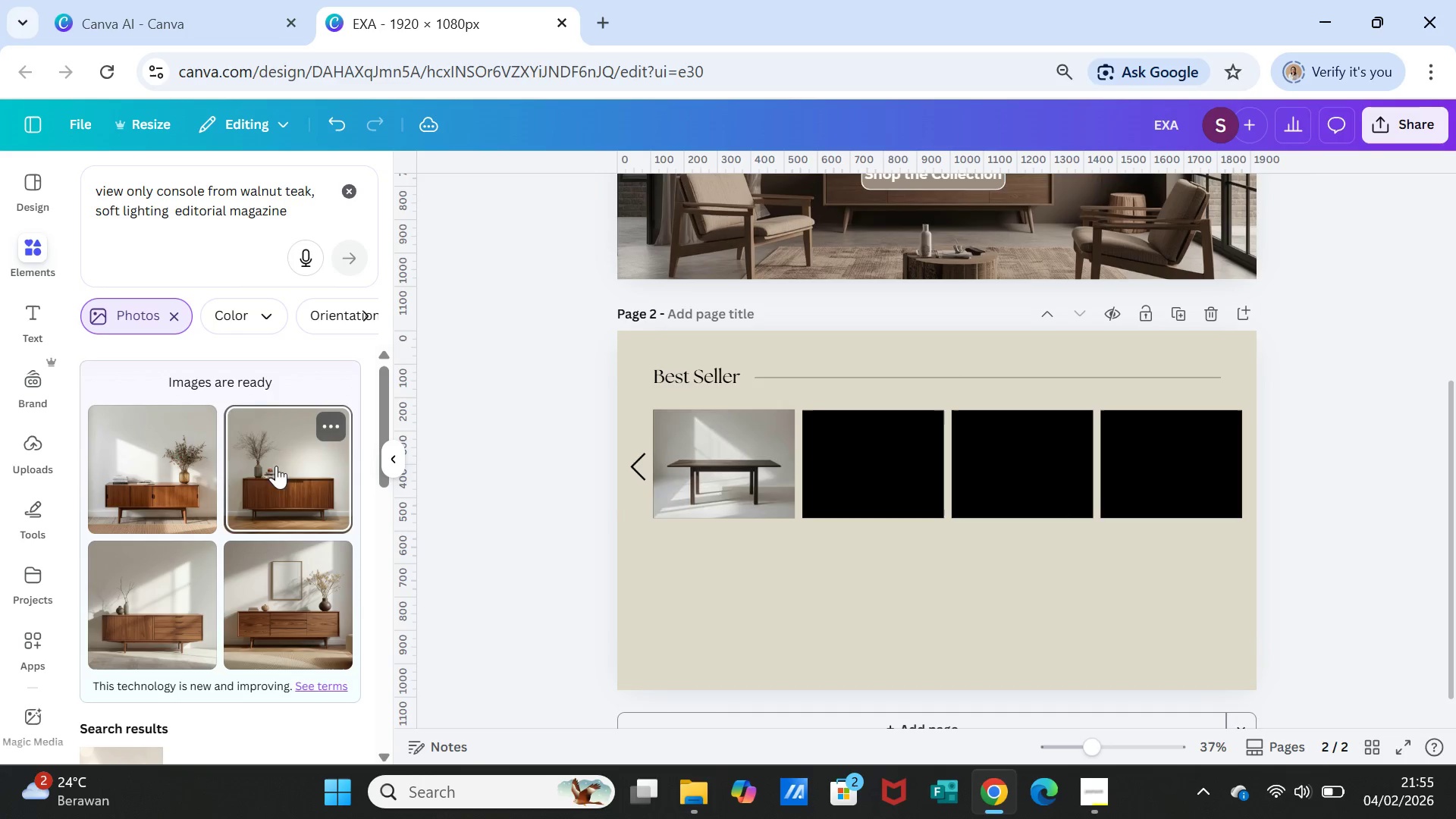 
wait(6.48)
 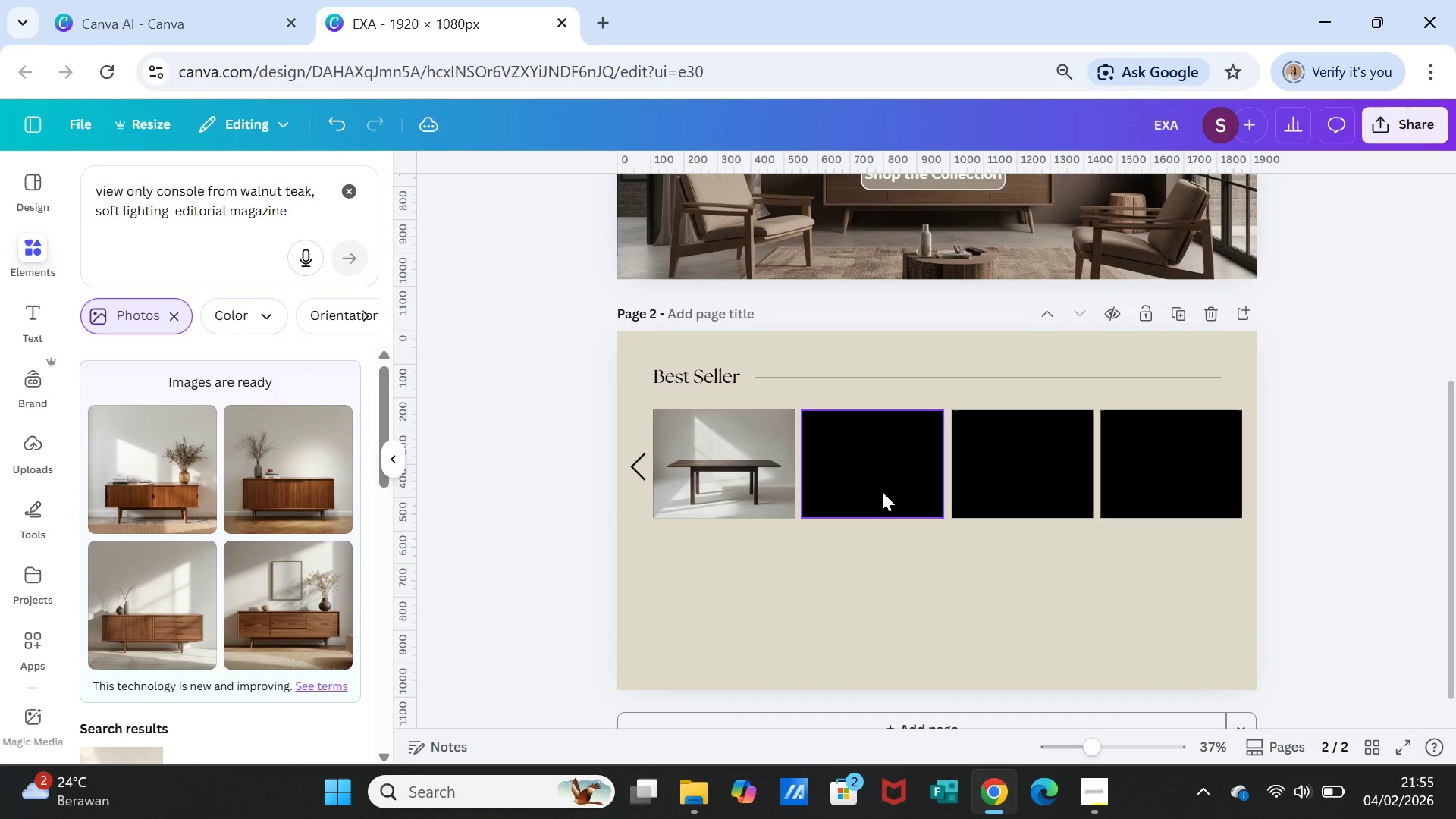 
left_click([36, 243])
 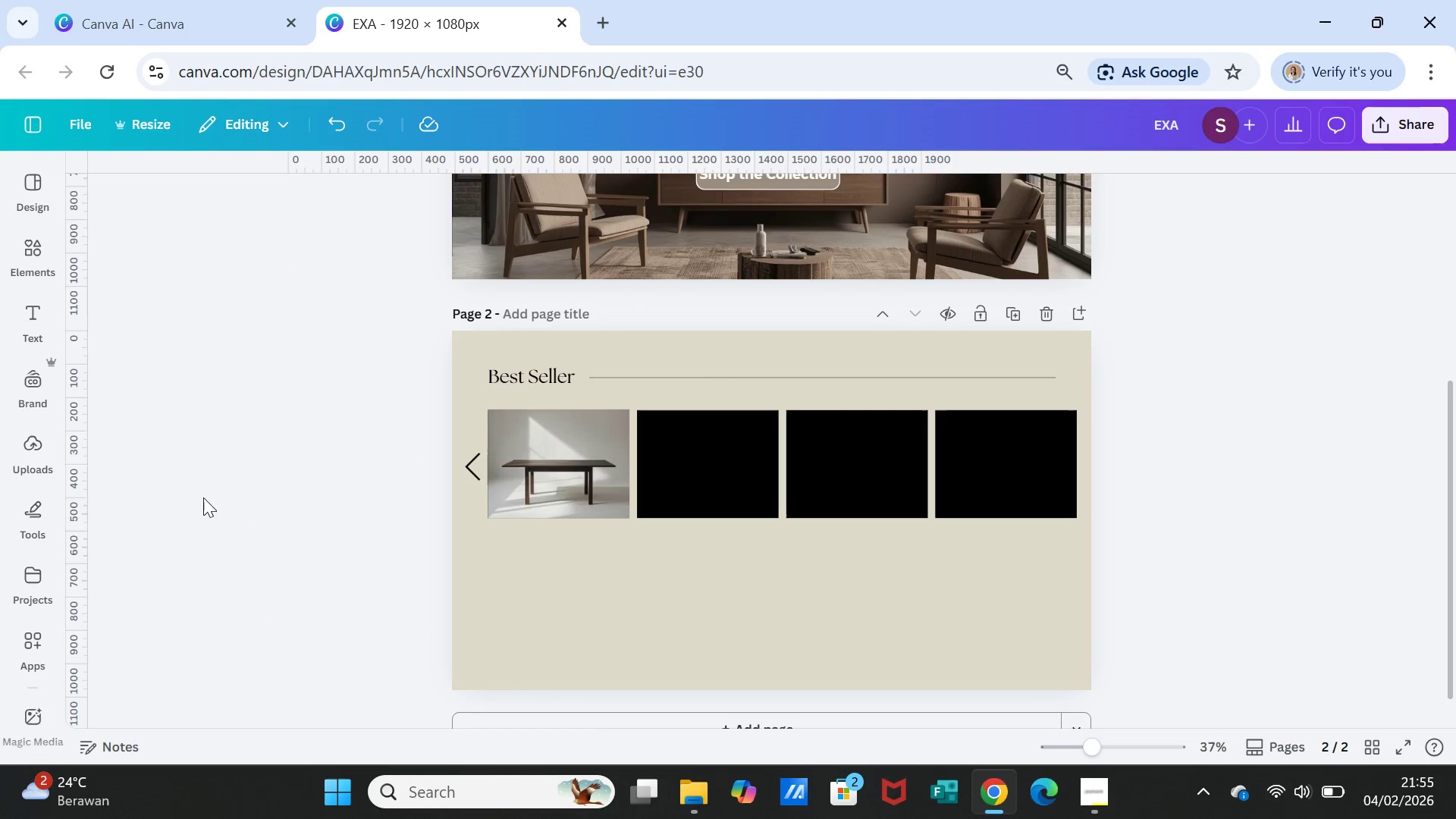 
mouse_move([55, 251])
 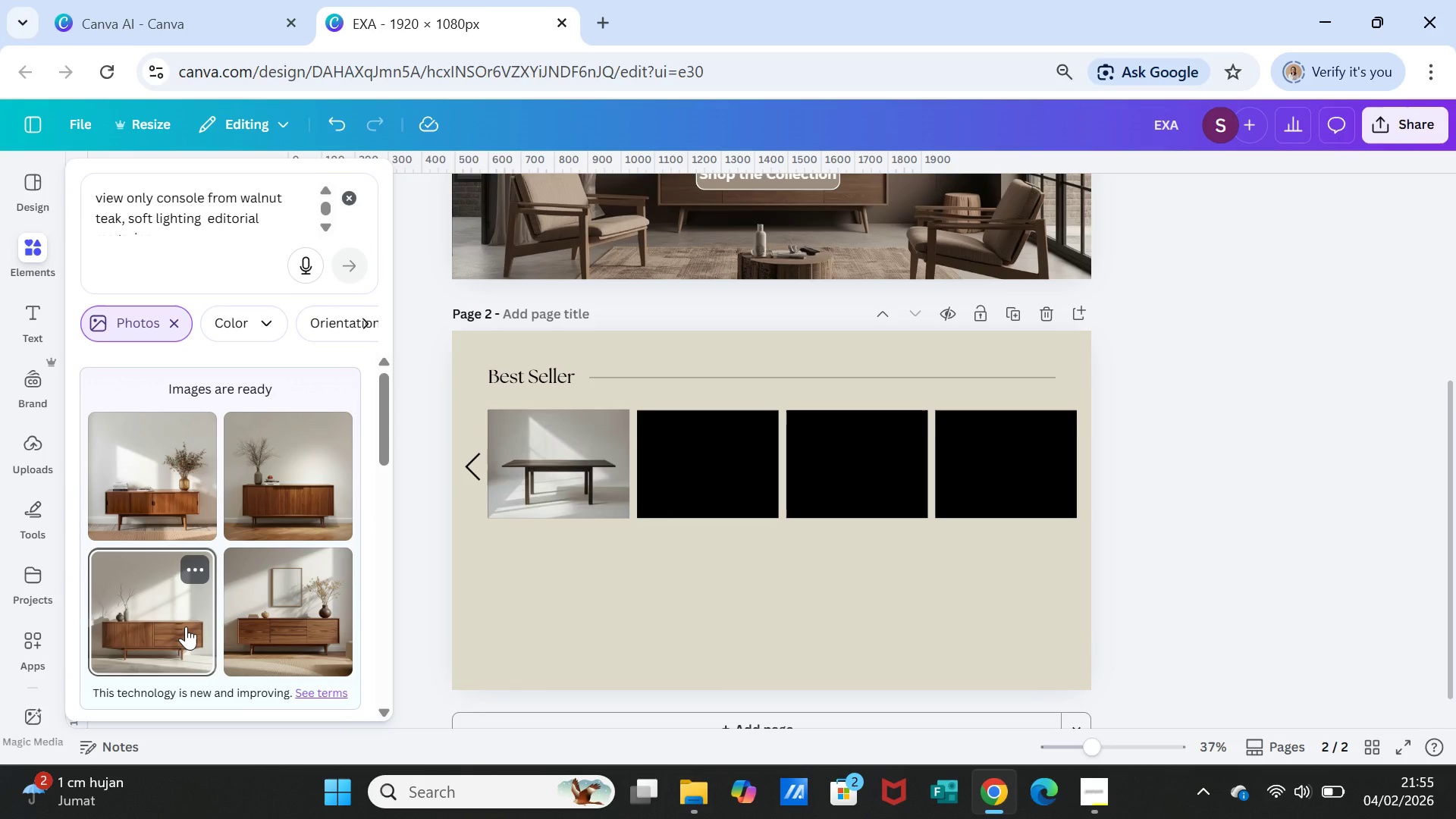 
left_click([295, 494])
 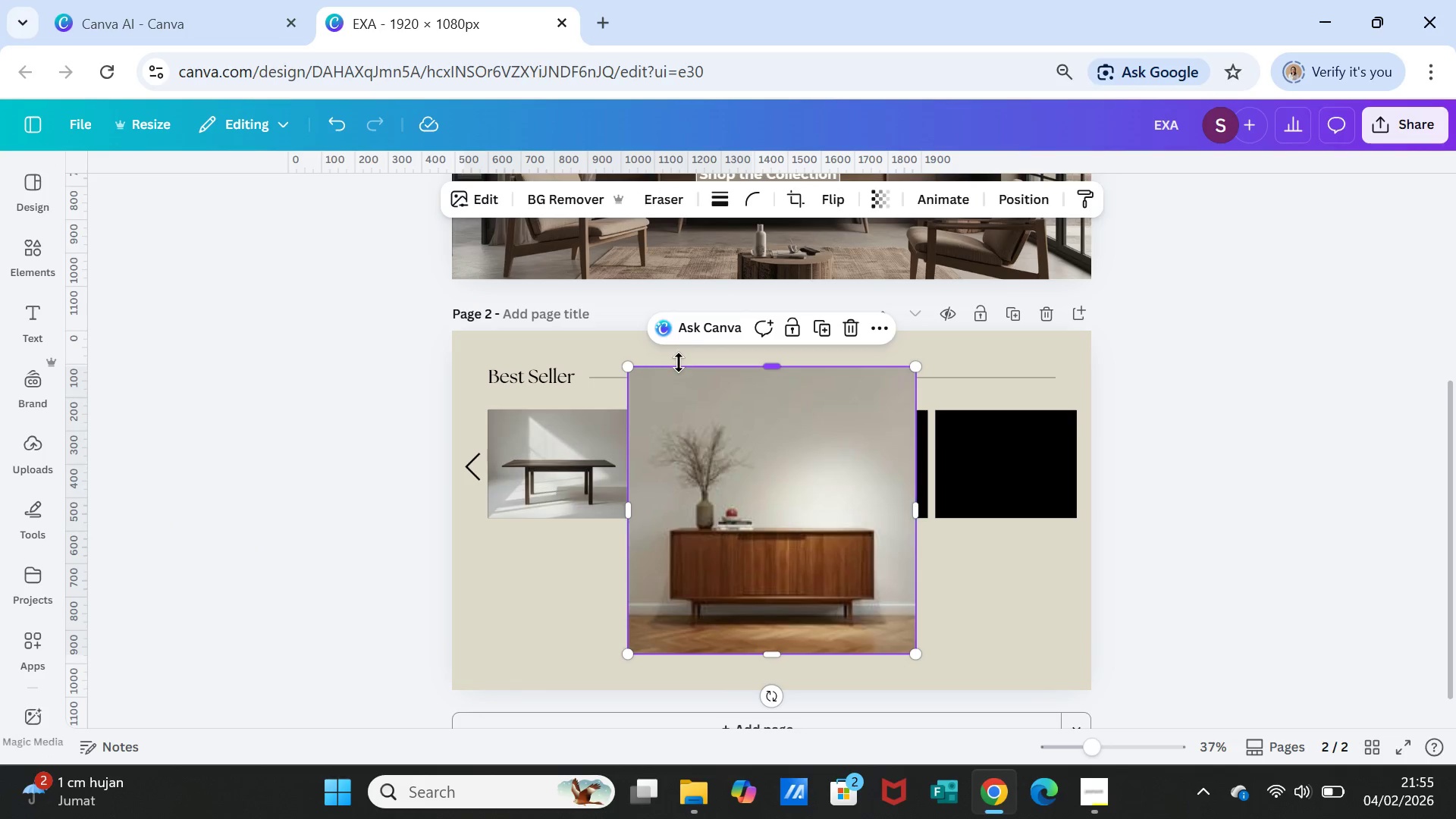 
left_click_drag(start_coordinate=[621, 370], to_coordinate=[774, 531])
 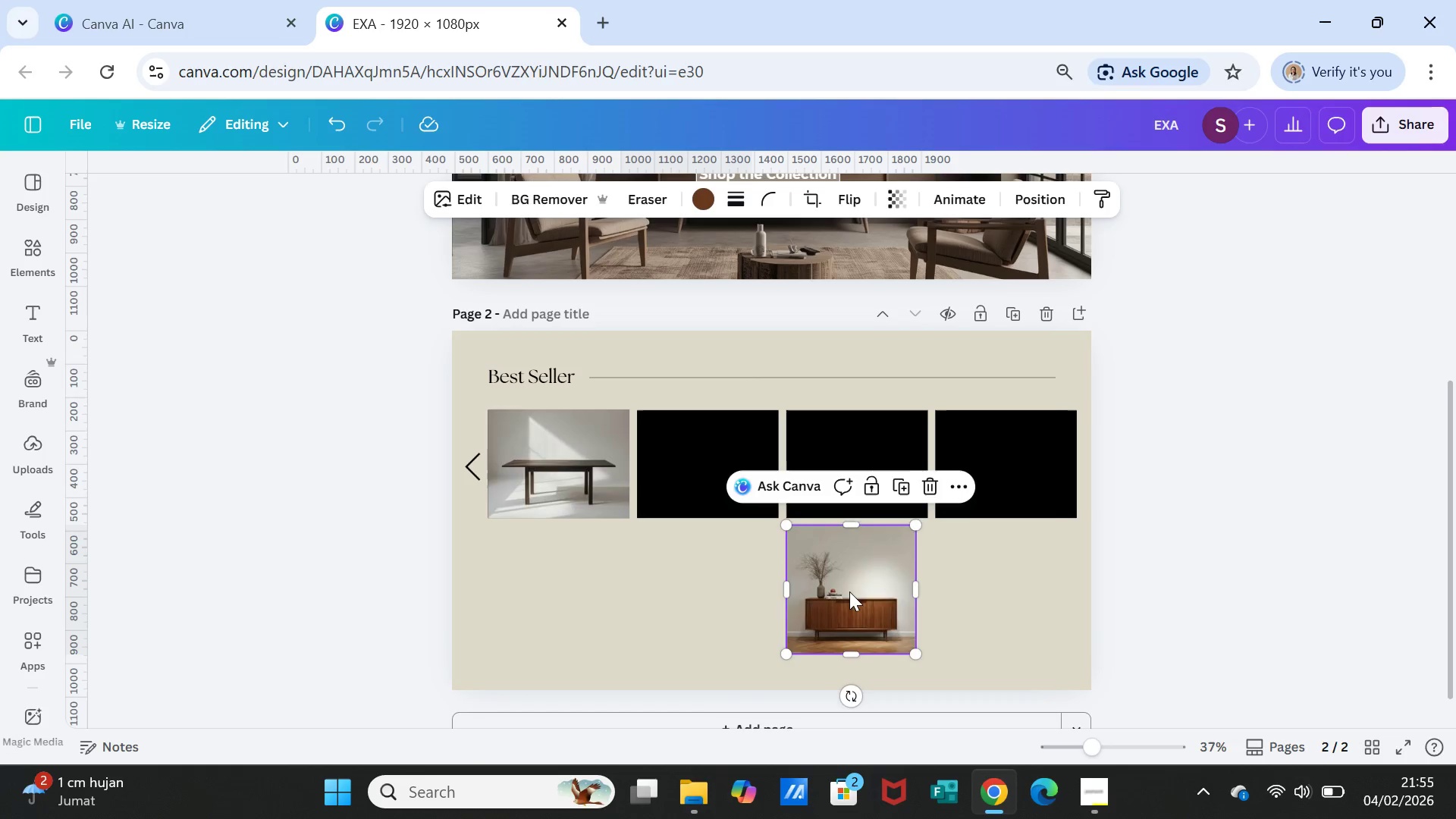 
left_click_drag(start_coordinate=[853, 592], to_coordinate=[704, 472])
 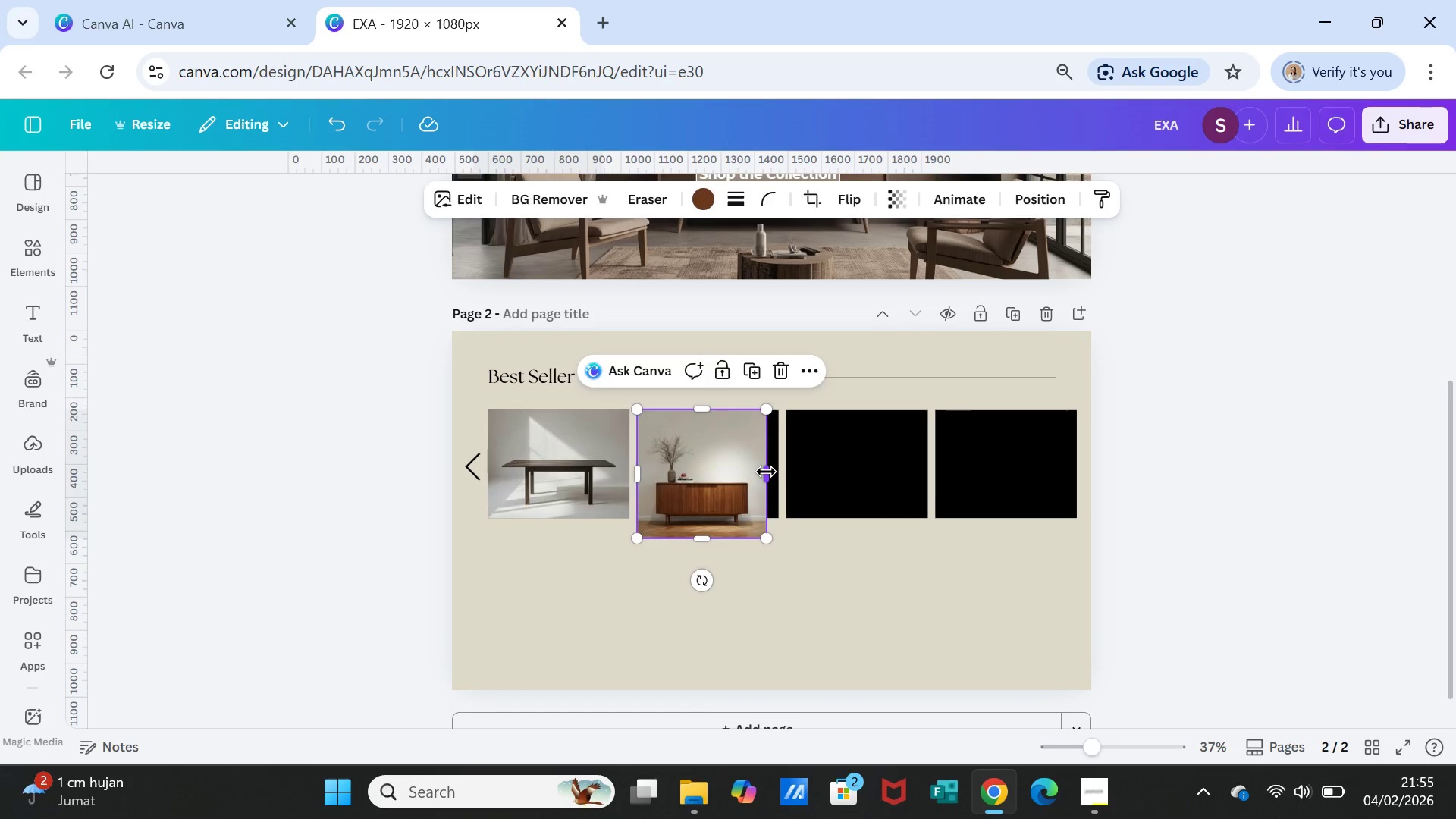 
left_click_drag(start_coordinate=[766, 472], to_coordinate=[776, 471])
 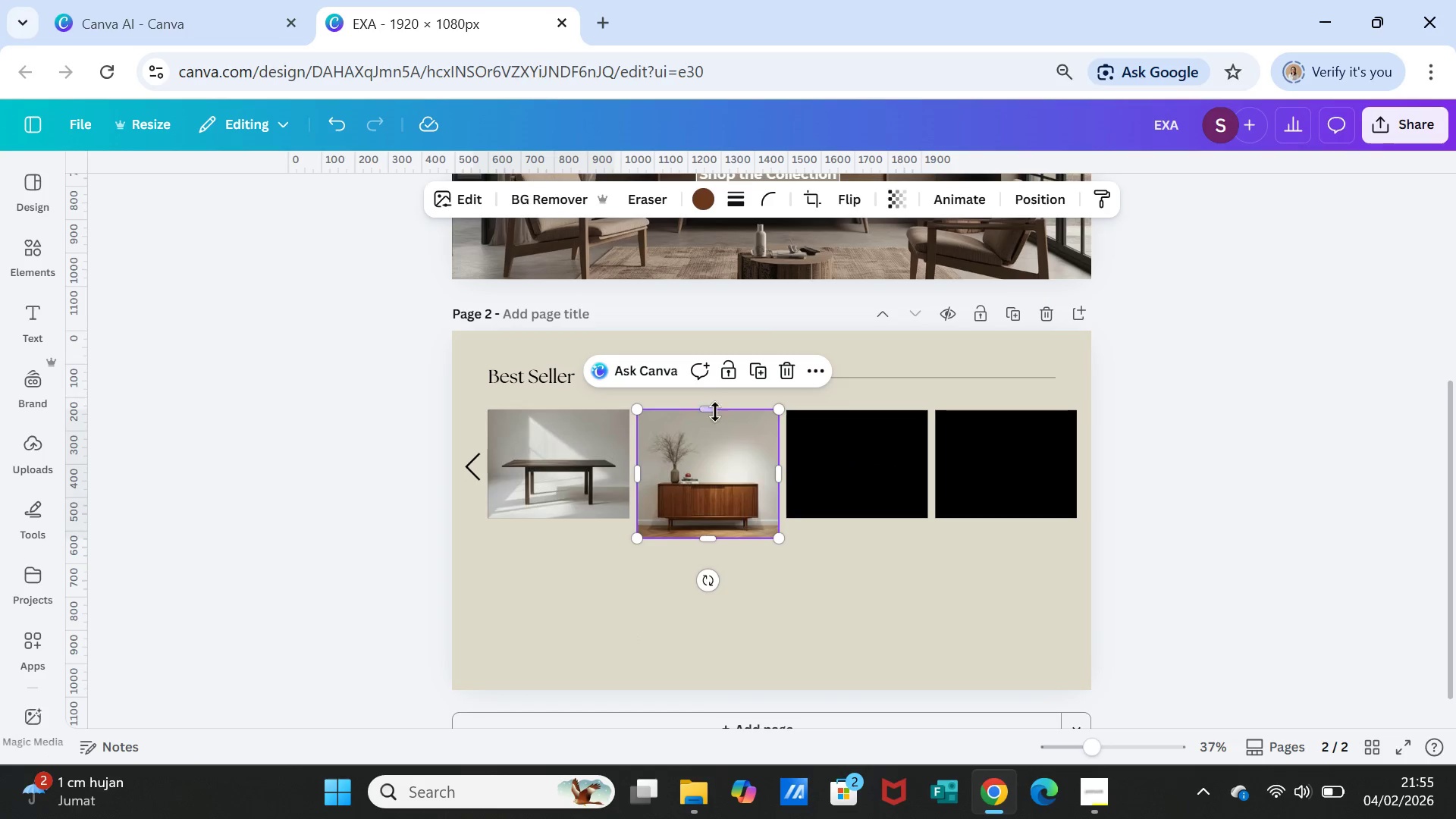 
left_click_drag(start_coordinate=[711, 403], to_coordinate=[714, 419])
 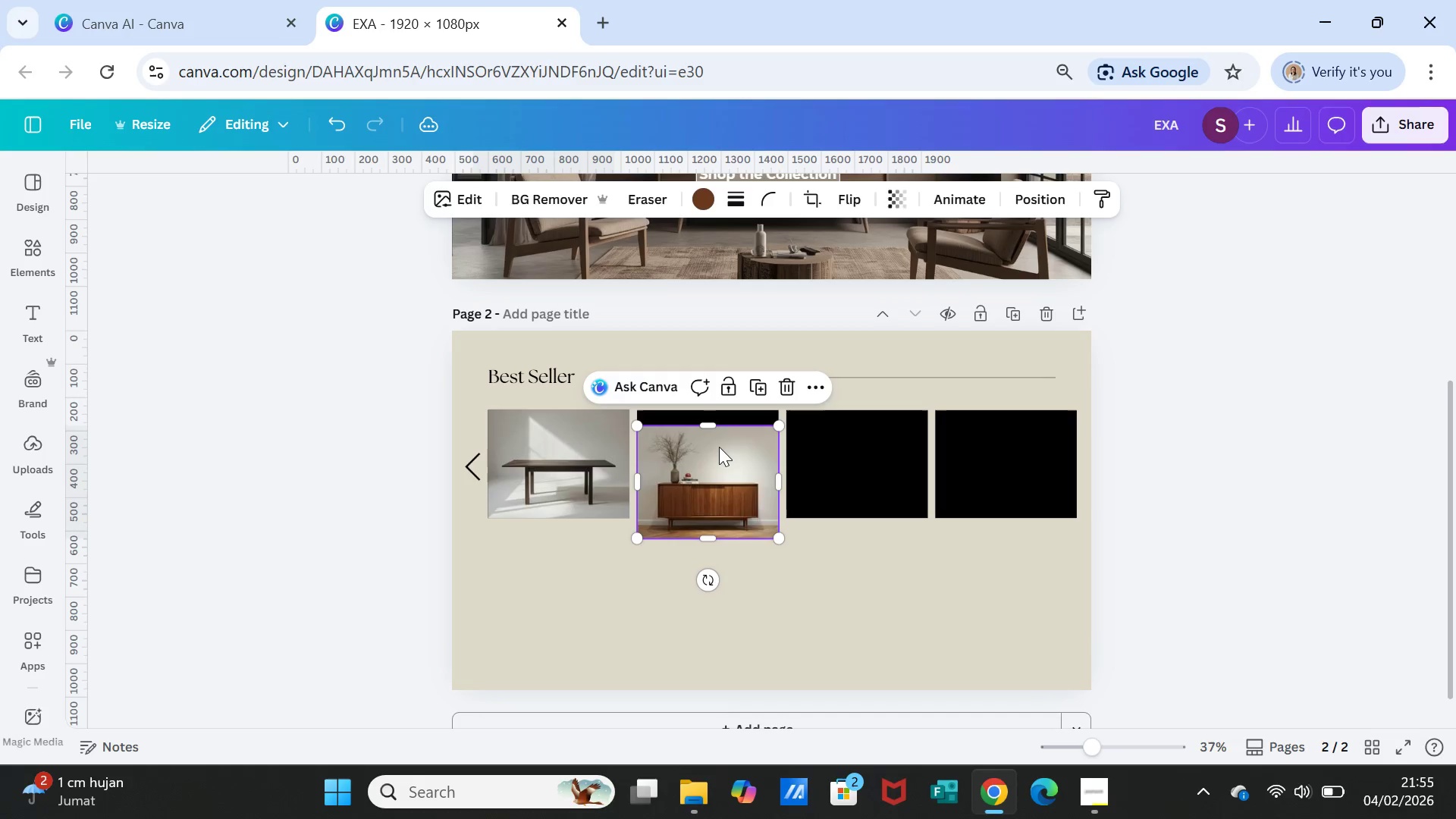 
left_click_drag(start_coordinate=[719, 447], to_coordinate=[719, 435])
 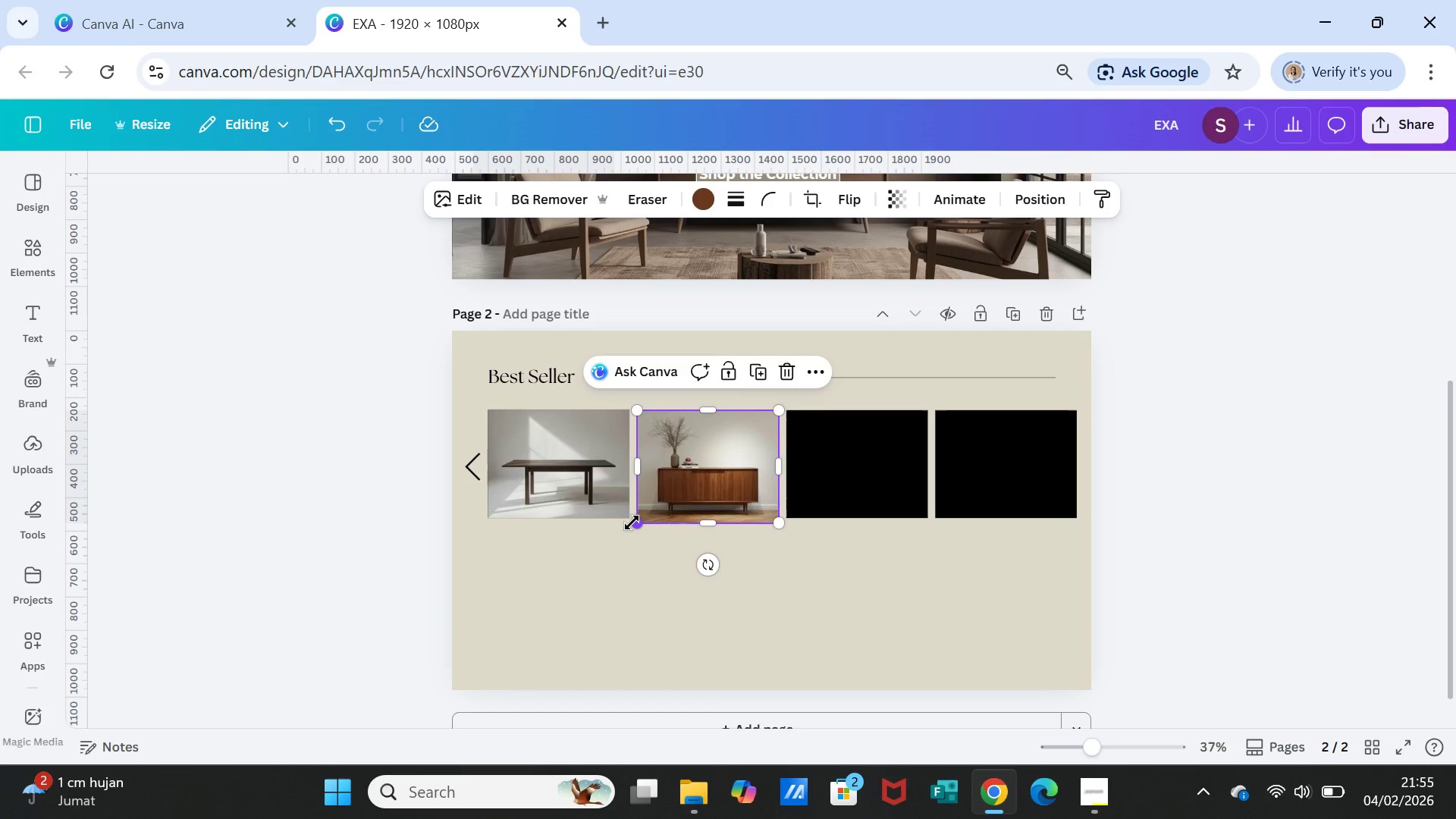 
left_click_drag(start_coordinate=[635, 521], to_coordinate=[641, 513])
 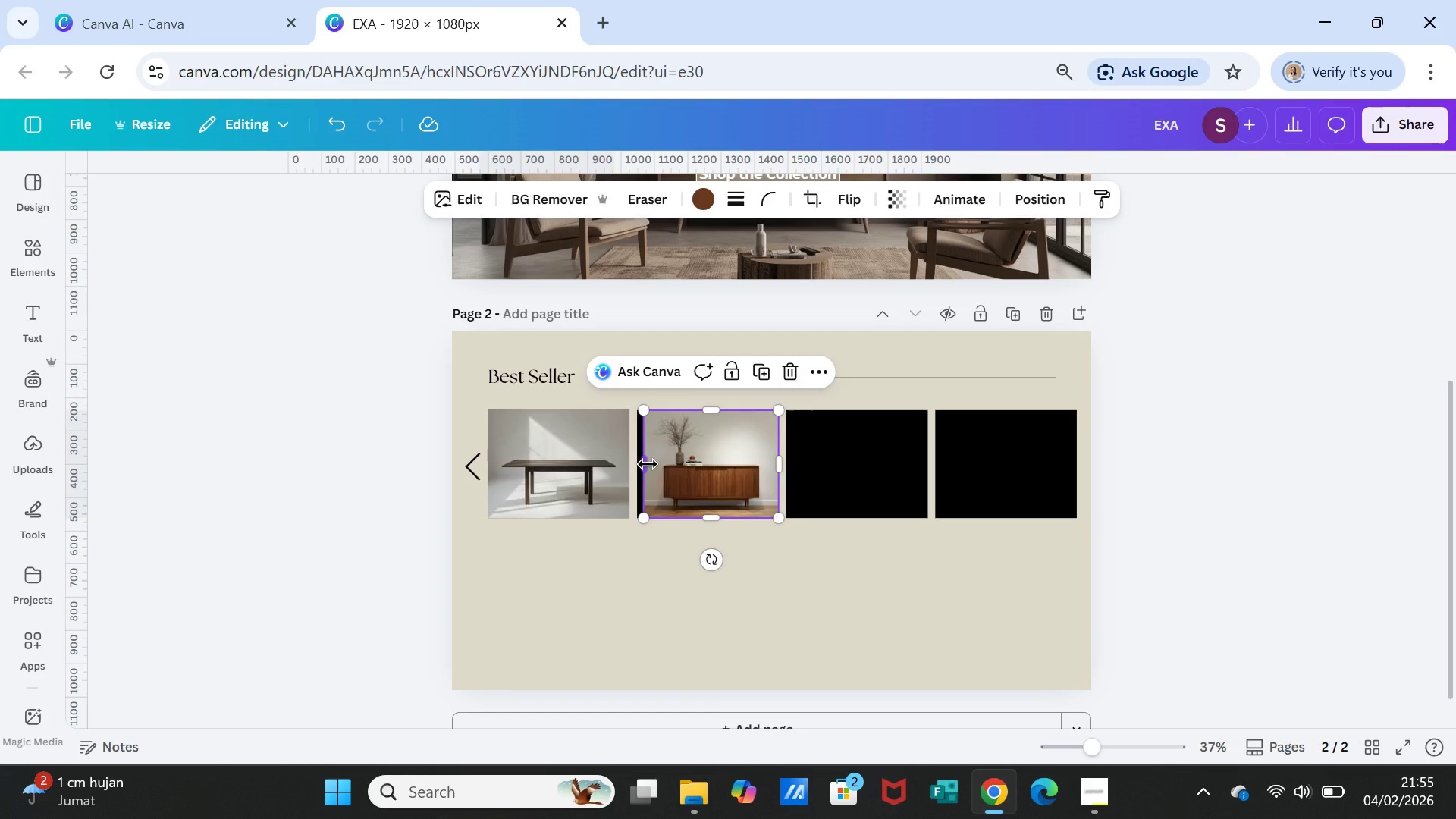 
left_click_drag(start_coordinate=[648, 464], to_coordinate=[643, 464])
 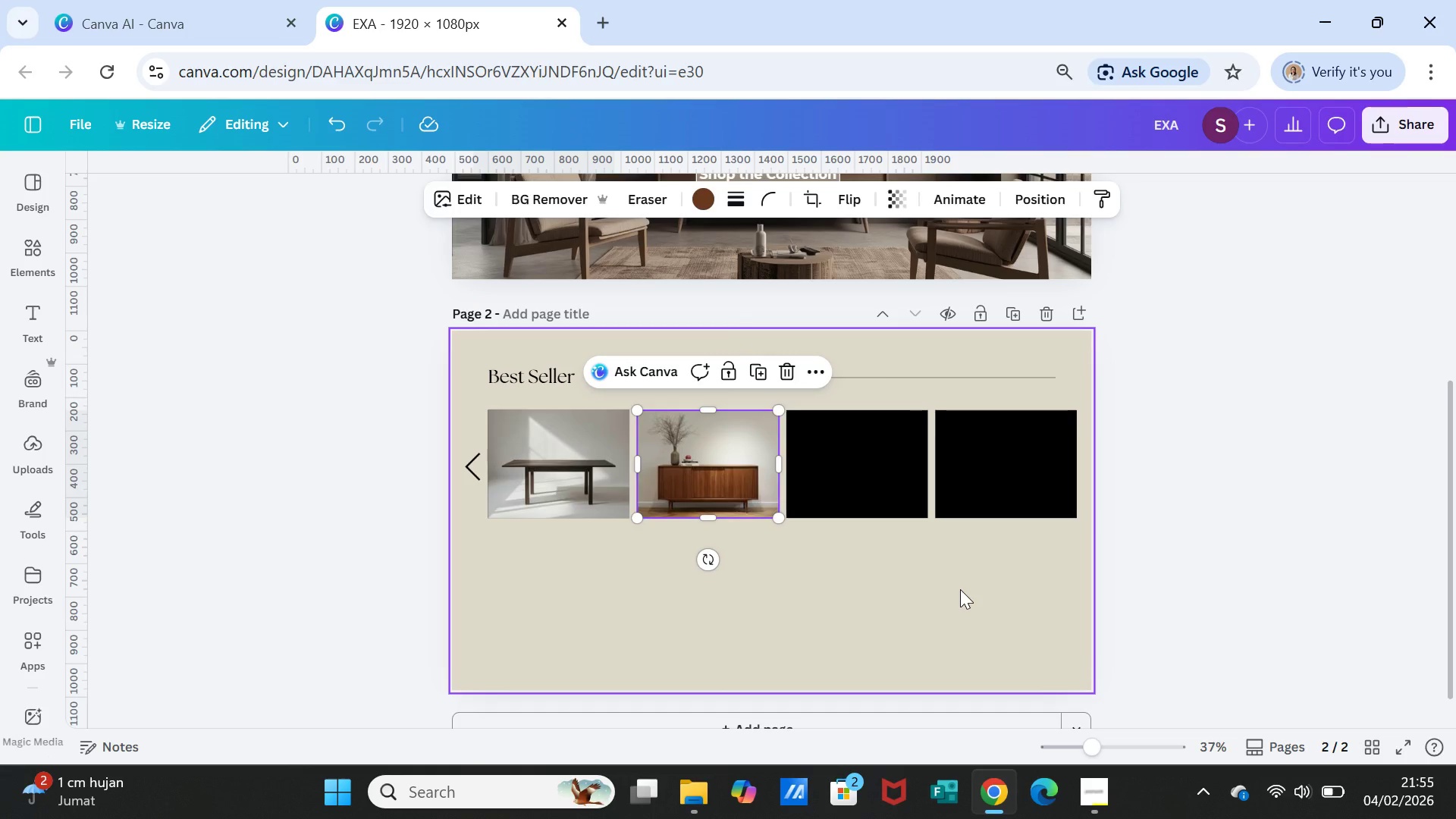 
left_click([960, 589])
 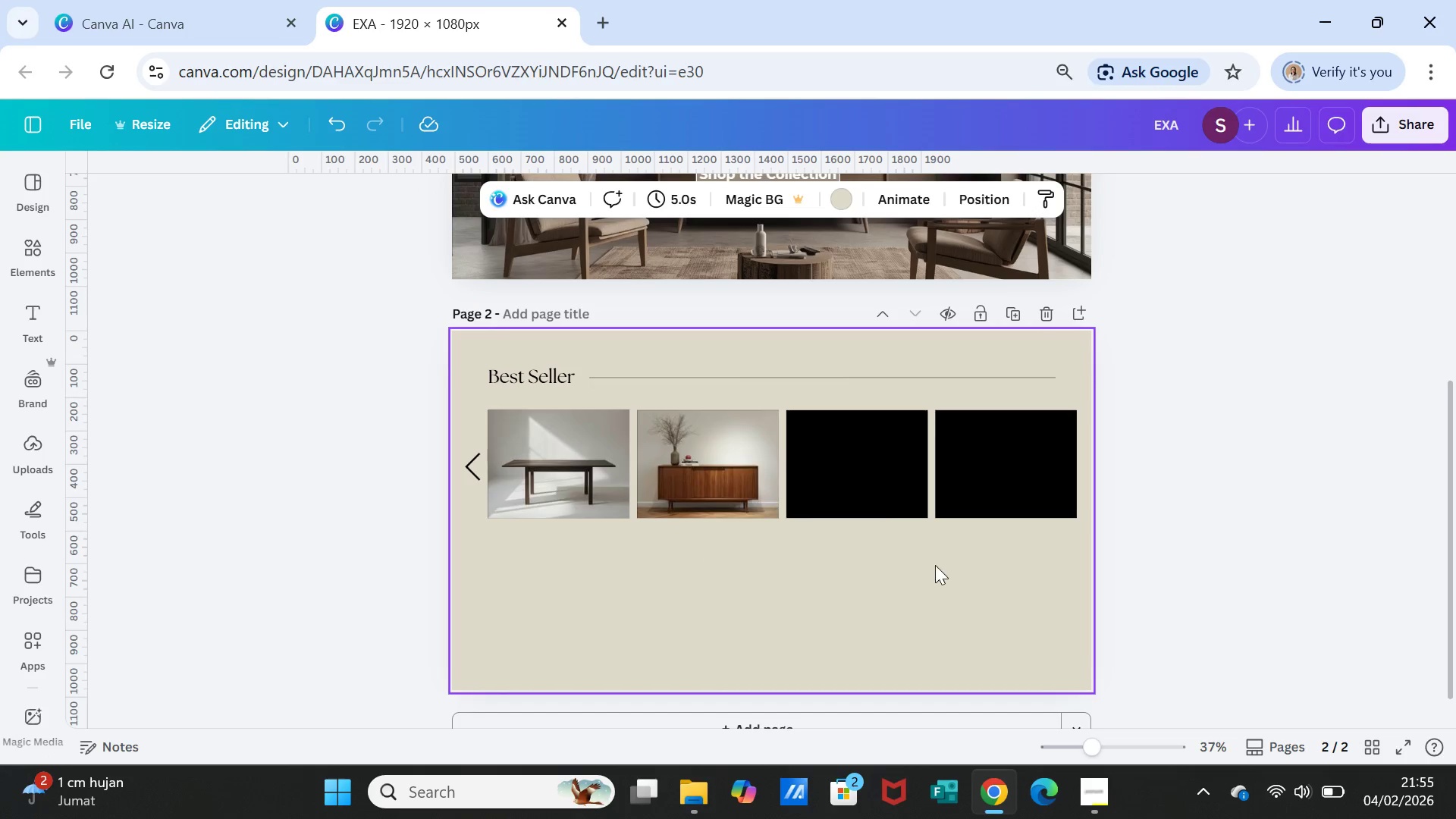 
left_click([843, 486])
 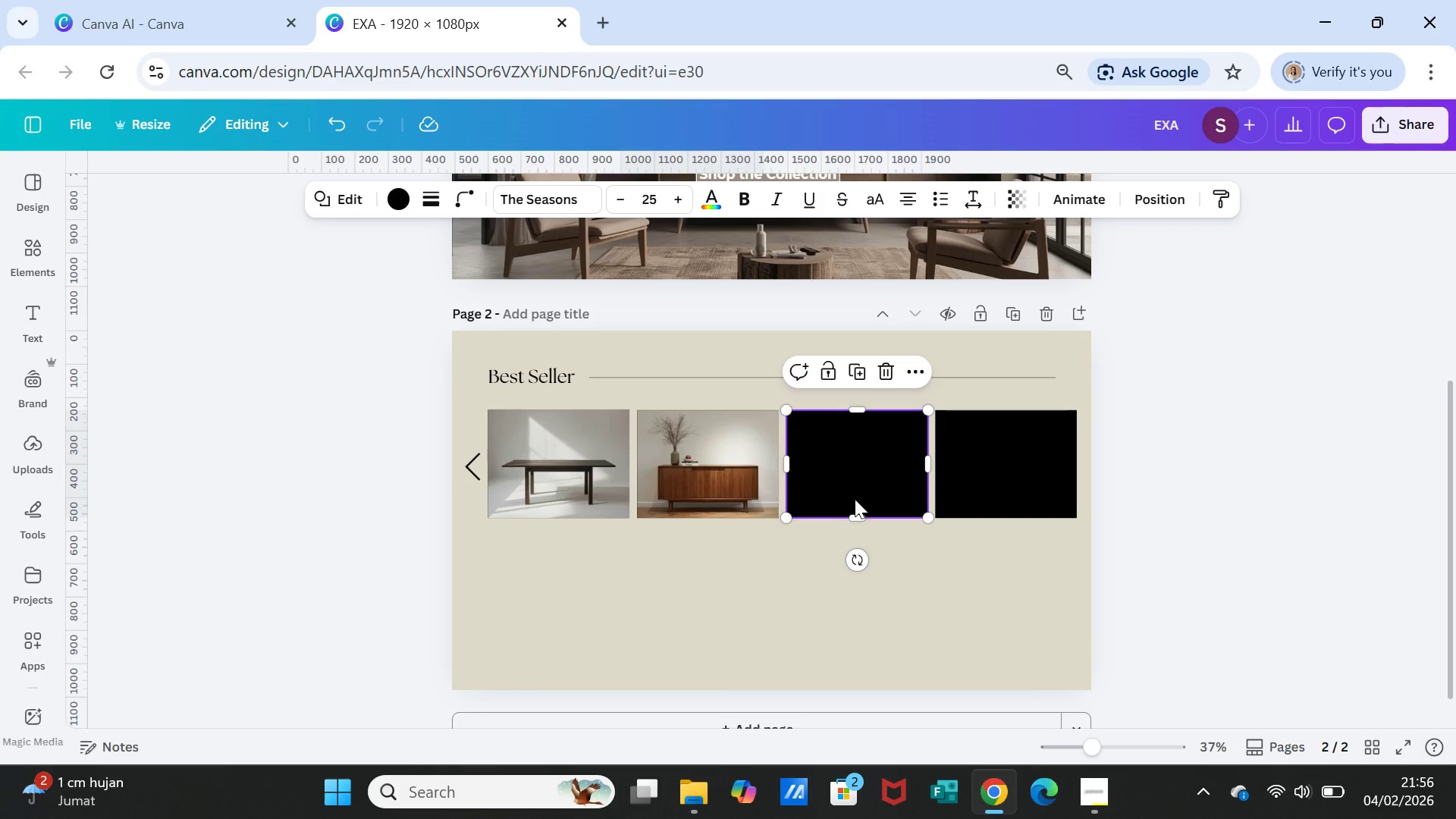 
wait(7.28)
 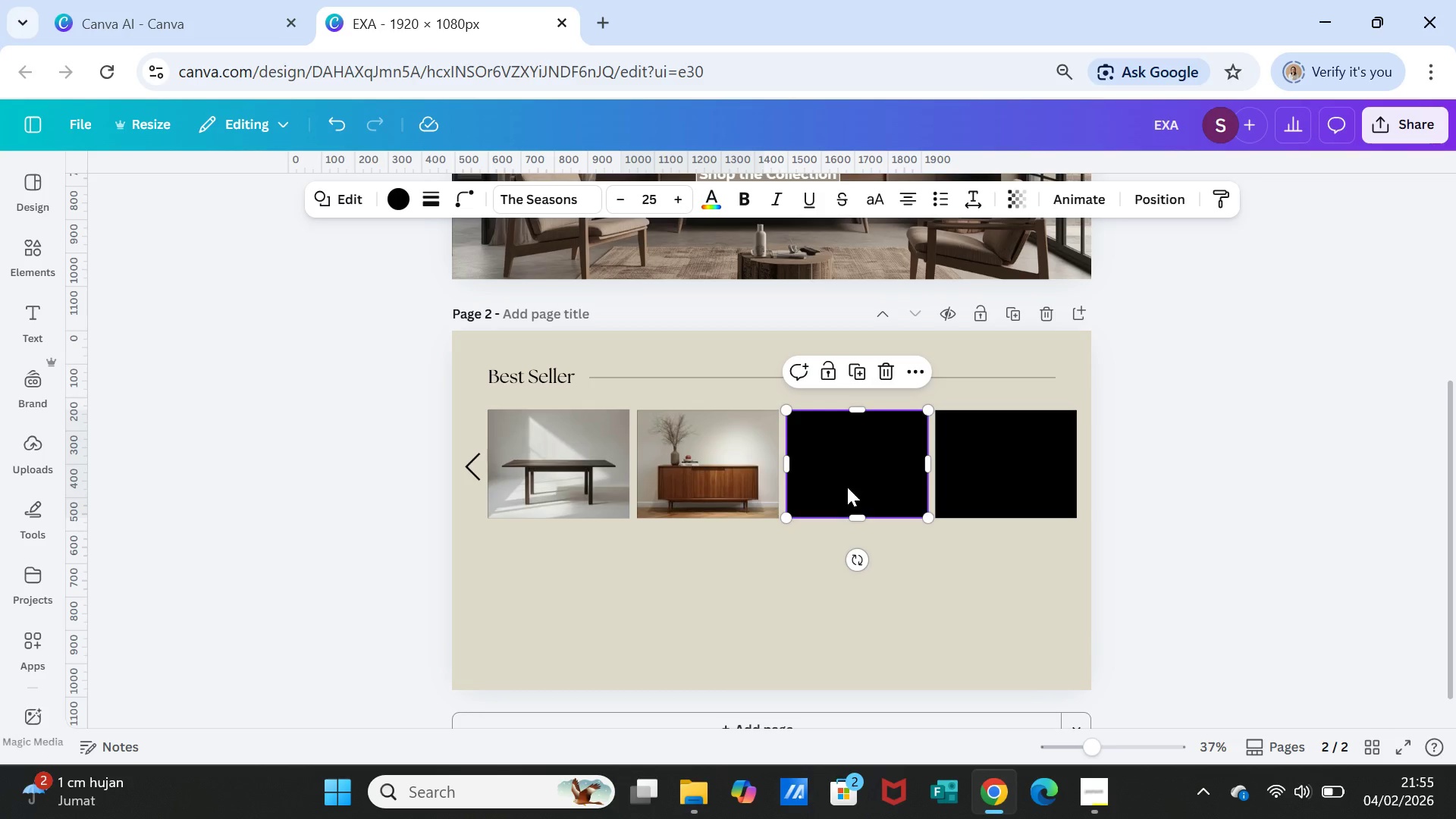 
left_click([42, 240])
 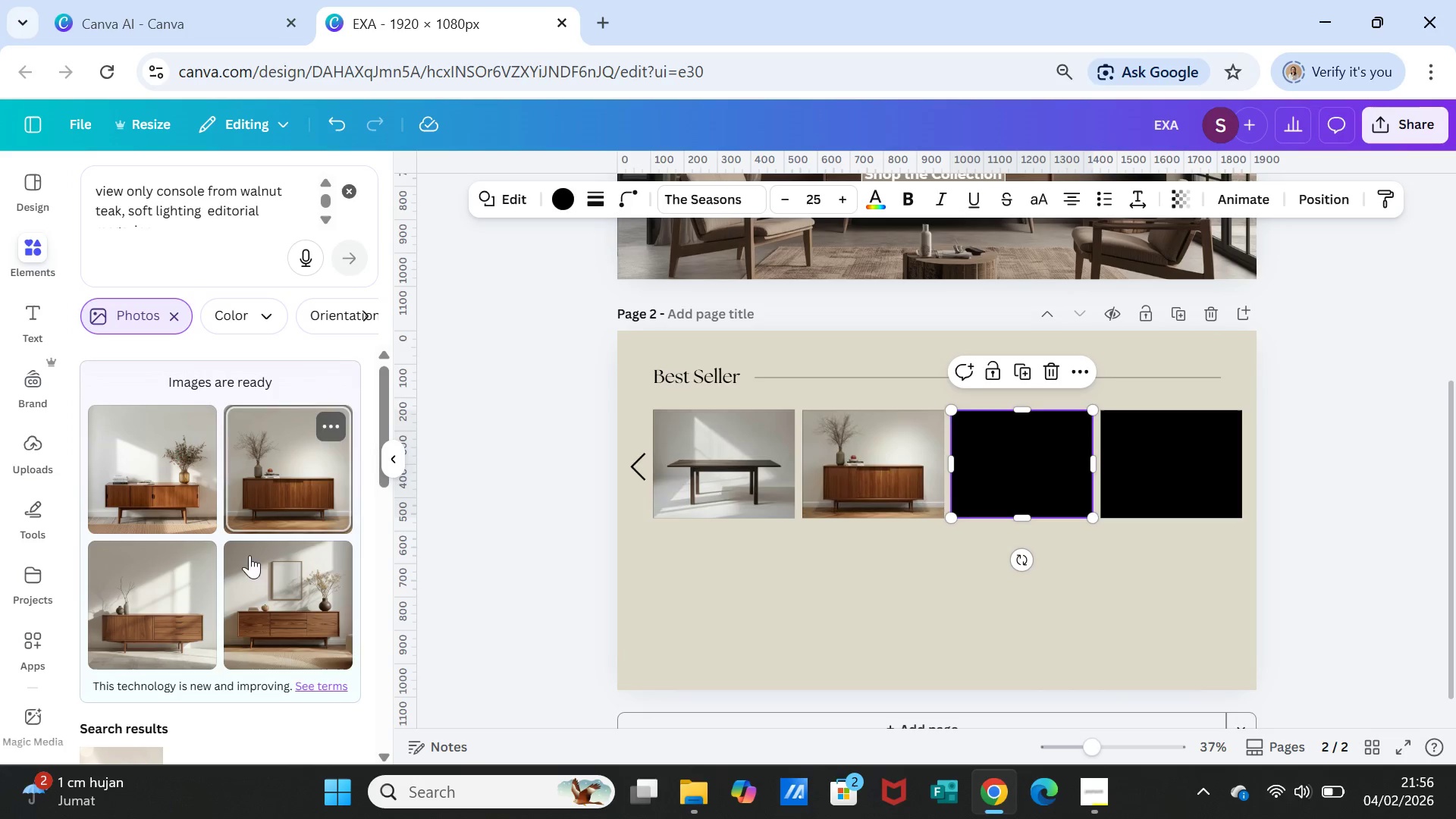 
scroll: coordinate [246, 642], scroll_direction: down, amount: 3.0
 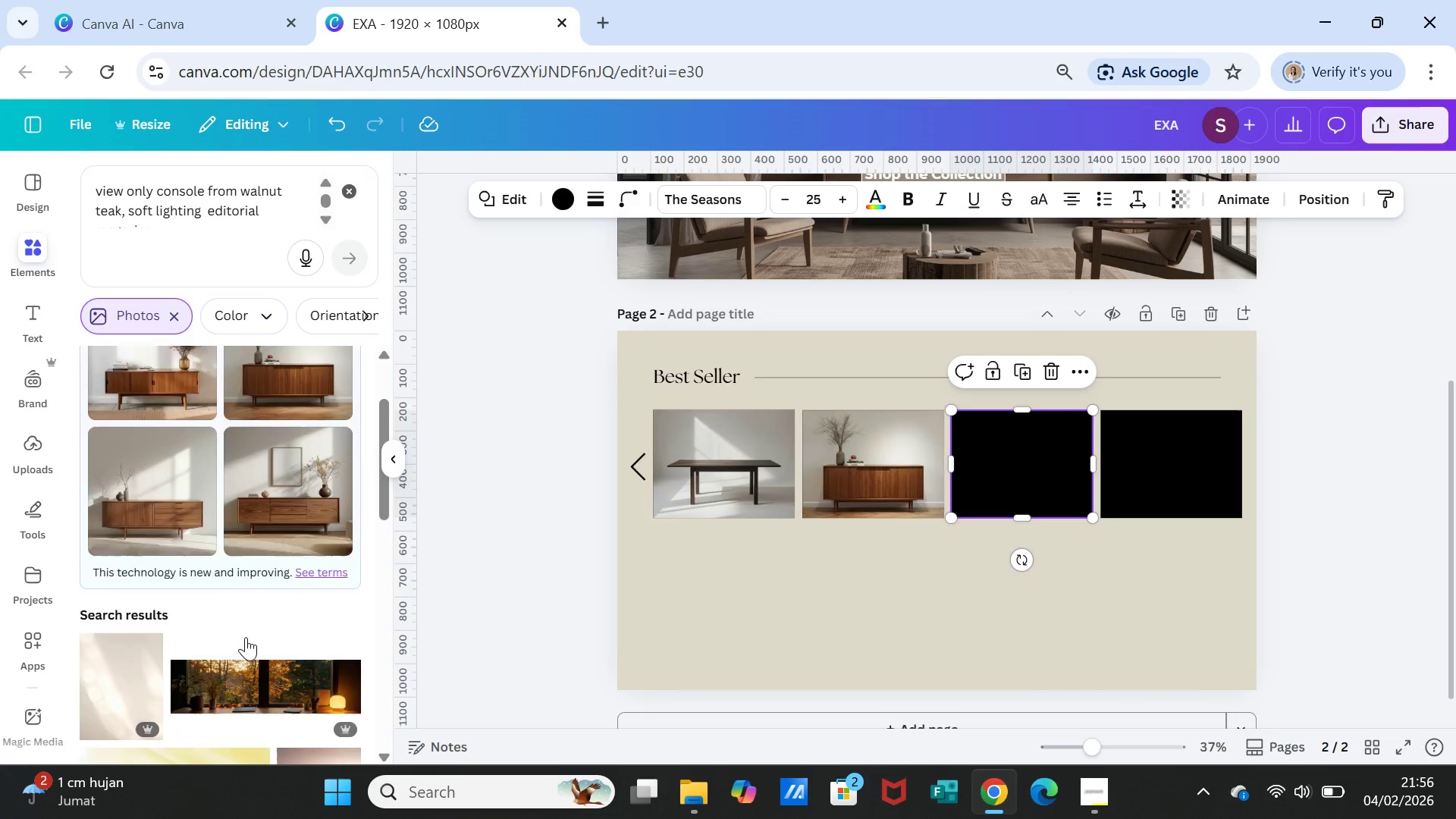 
scroll: coordinate [259, 585], scroll_direction: up, amount: 8.0
 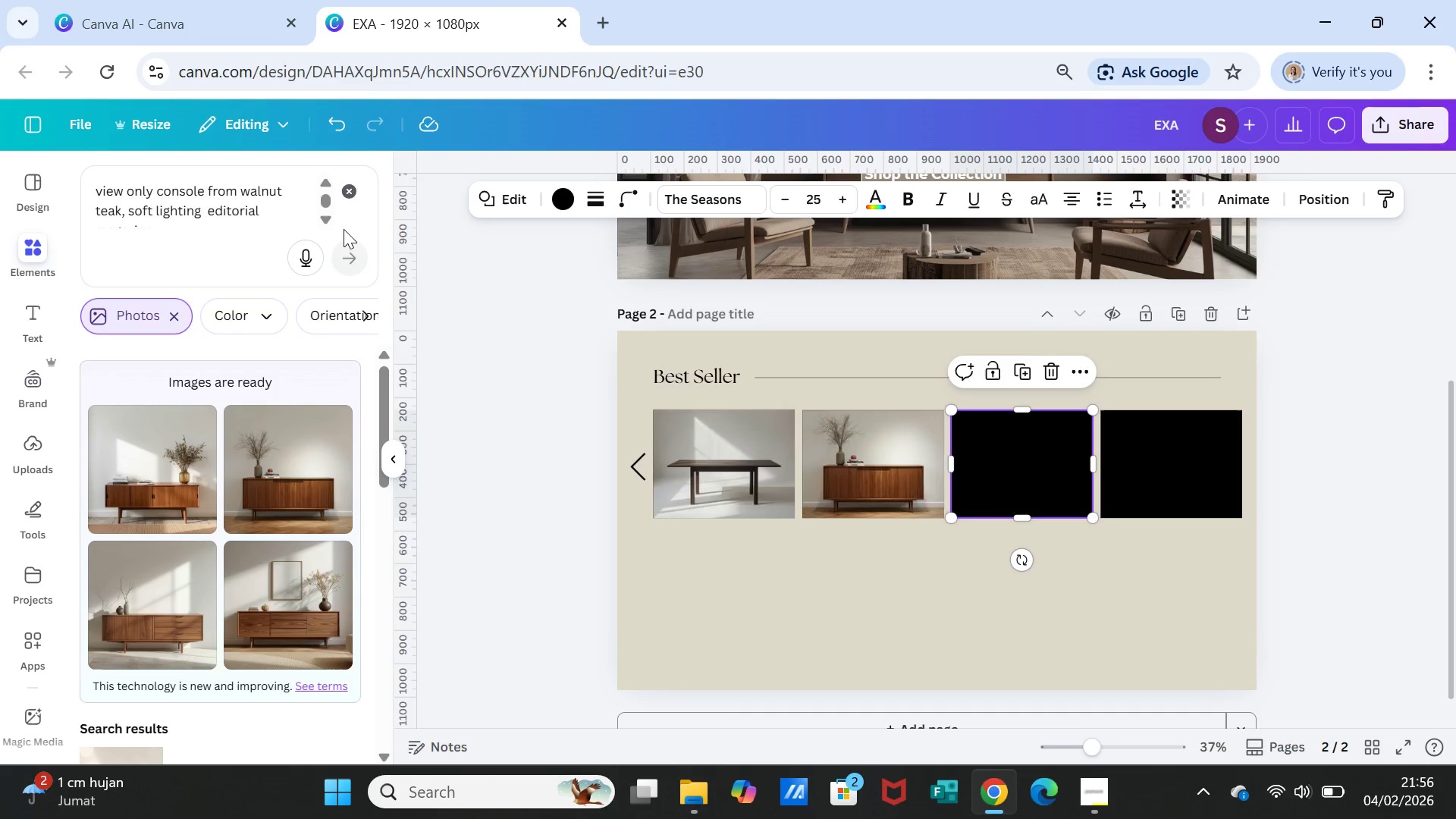 
mouse_move([318, 187])
 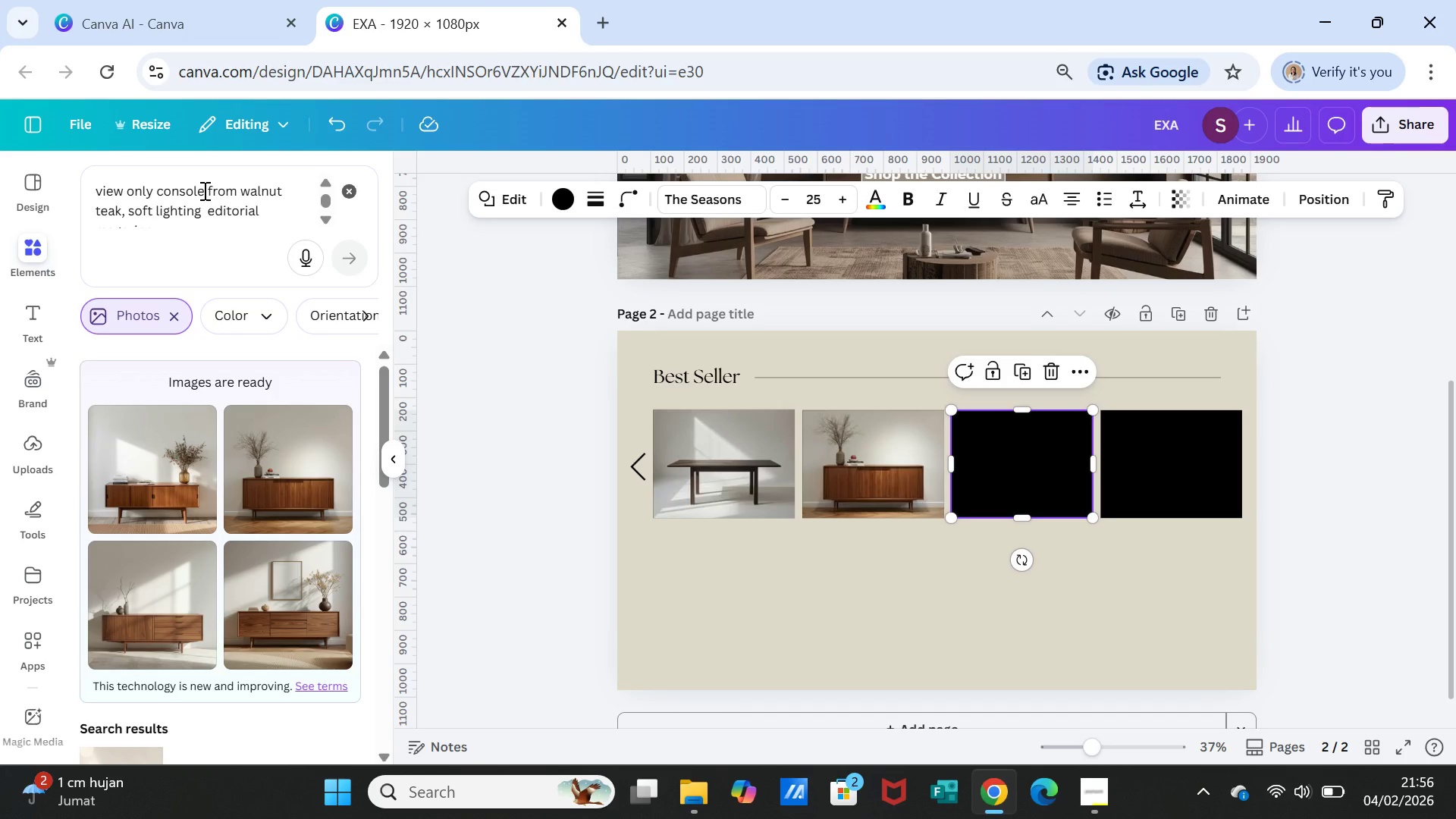 
left_click_drag(start_coordinate=[203, 190], to_coordinate=[158, 183])
 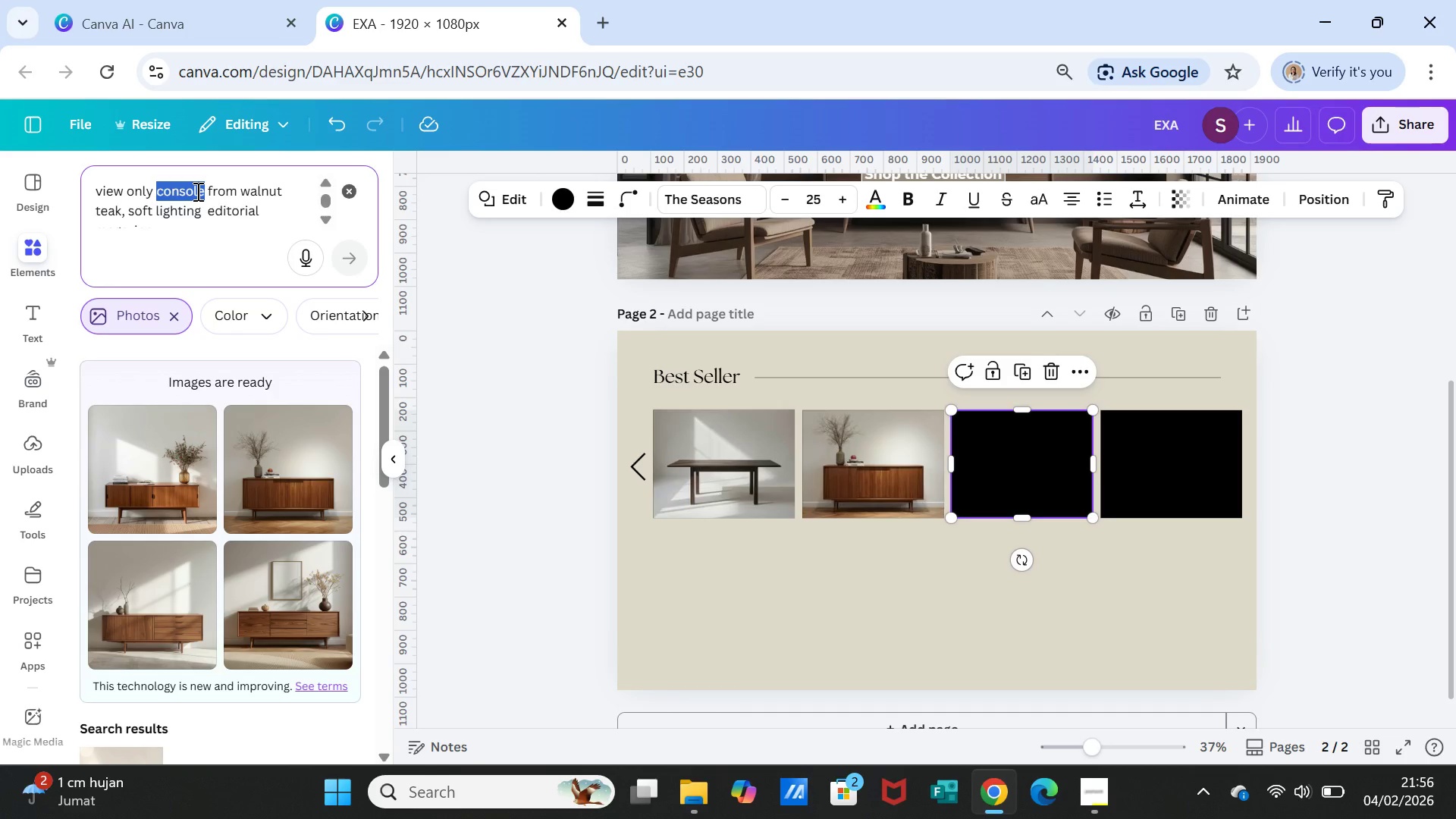 
type(buffet)
 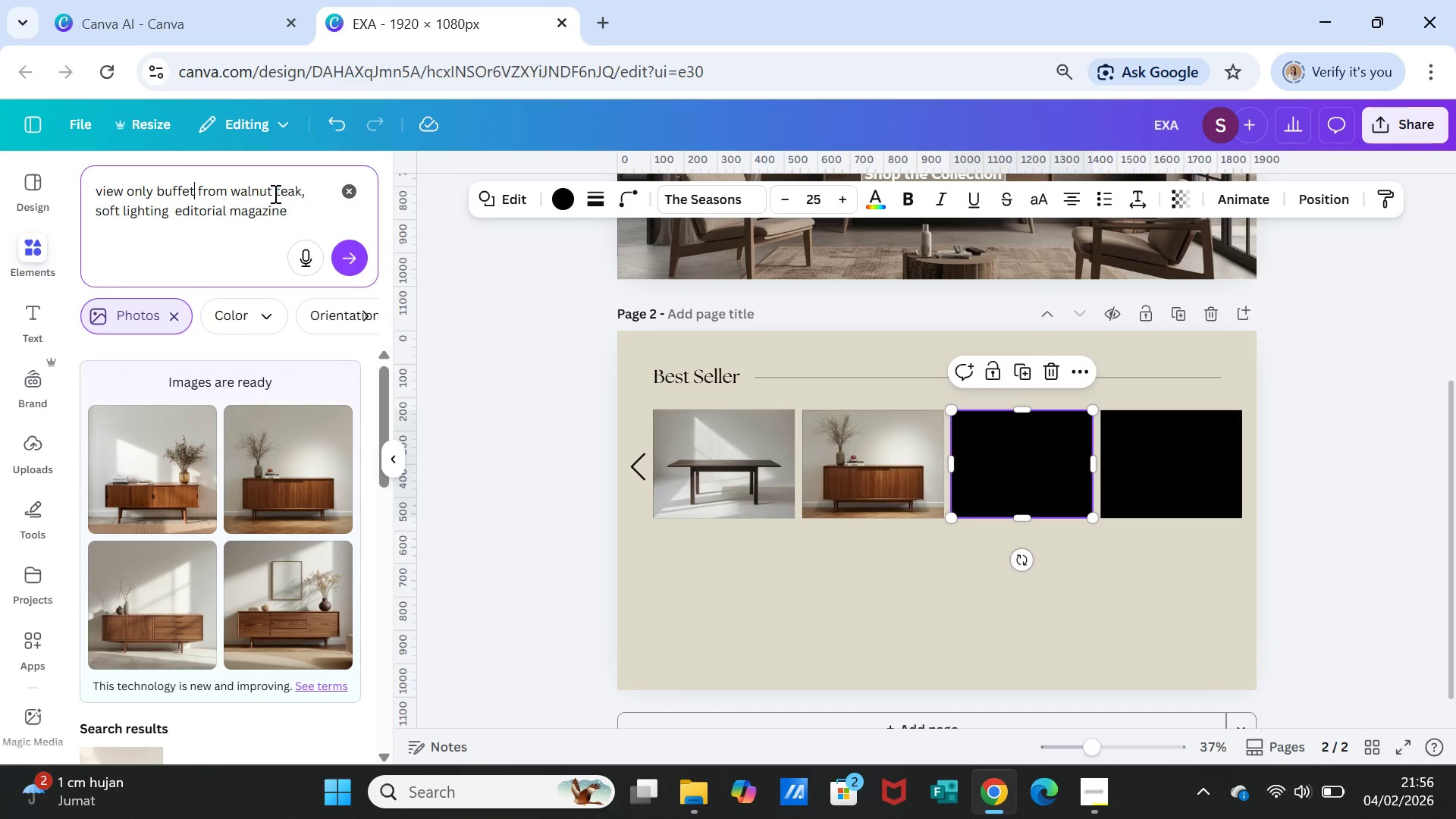 
left_click_drag(start_coordinate=[274, 193], to_coordinate=[230, 190])
 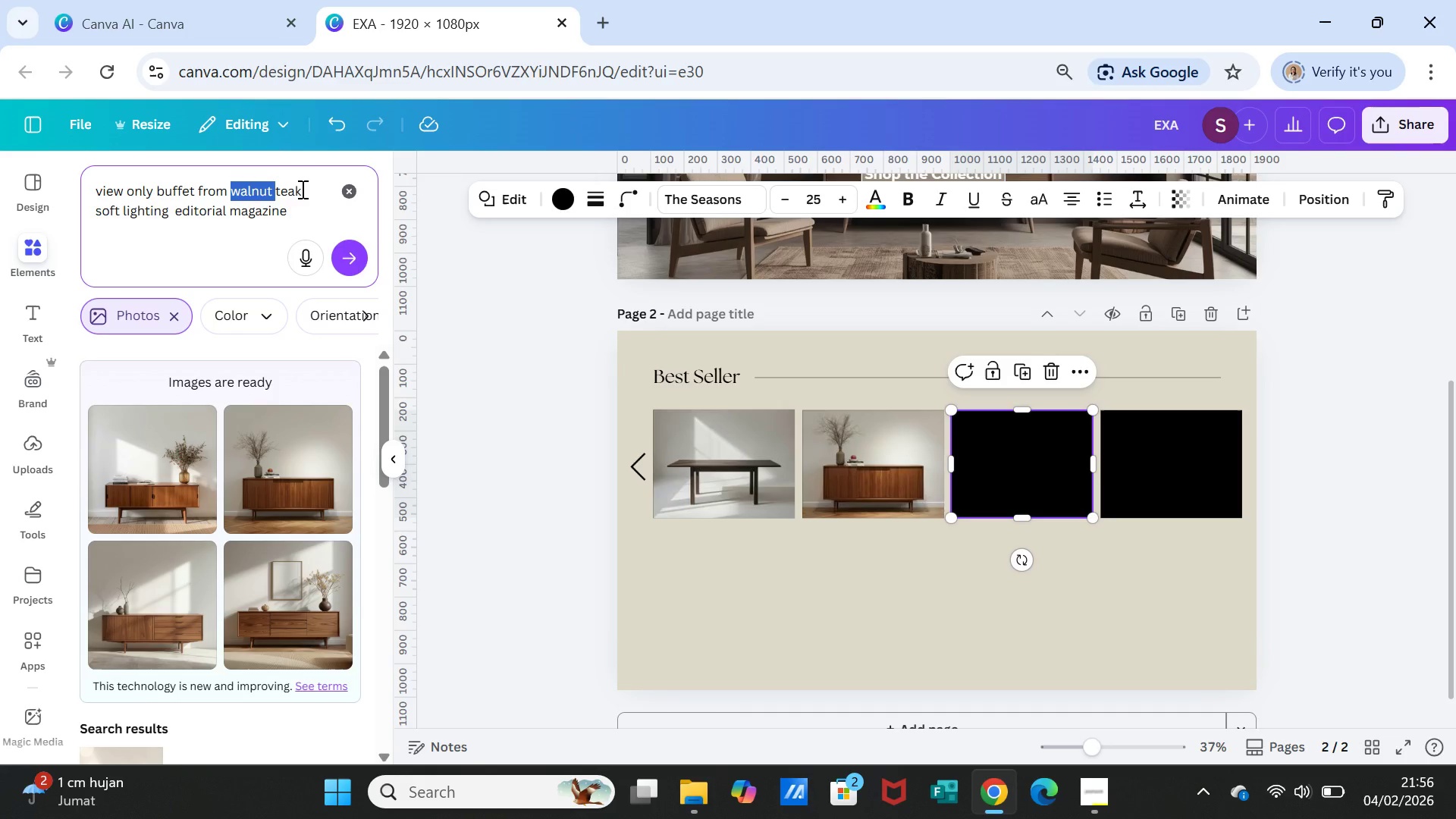 
left_click_drag(start_coordinate=[301, 189], to_coordinate=[231, 189])
 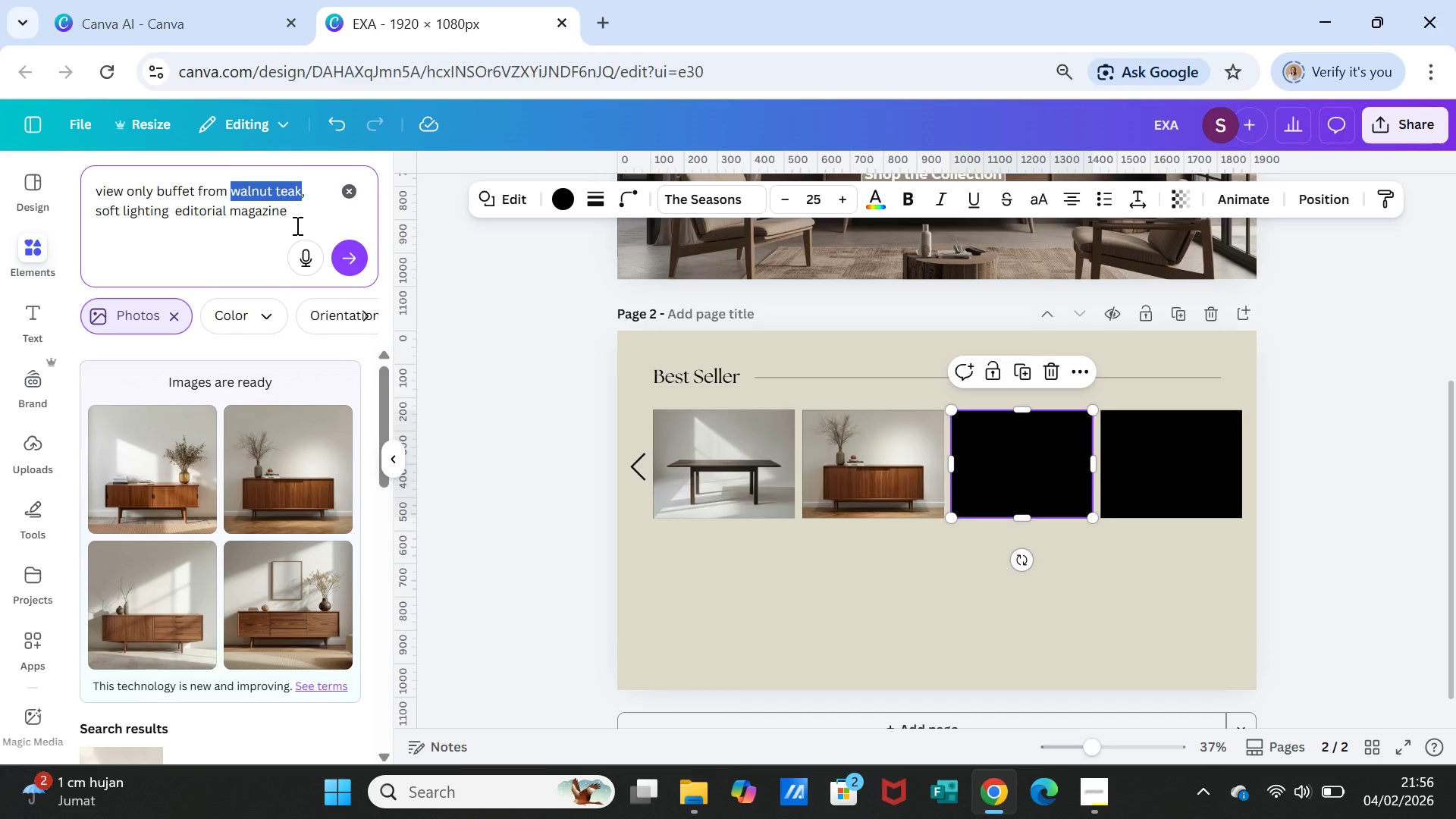 
type(soft color wooden)
 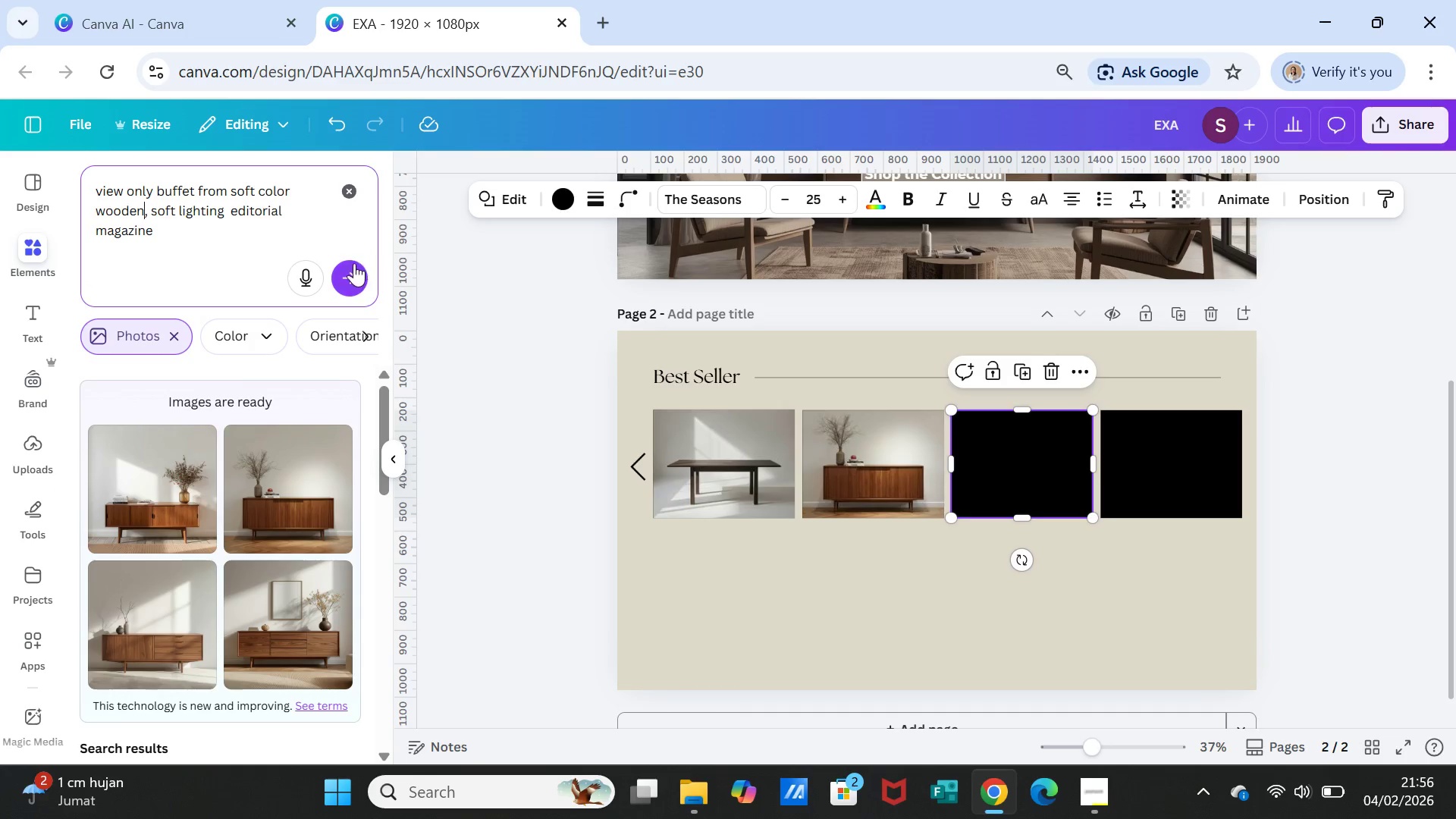 
left_click([353, 272])
 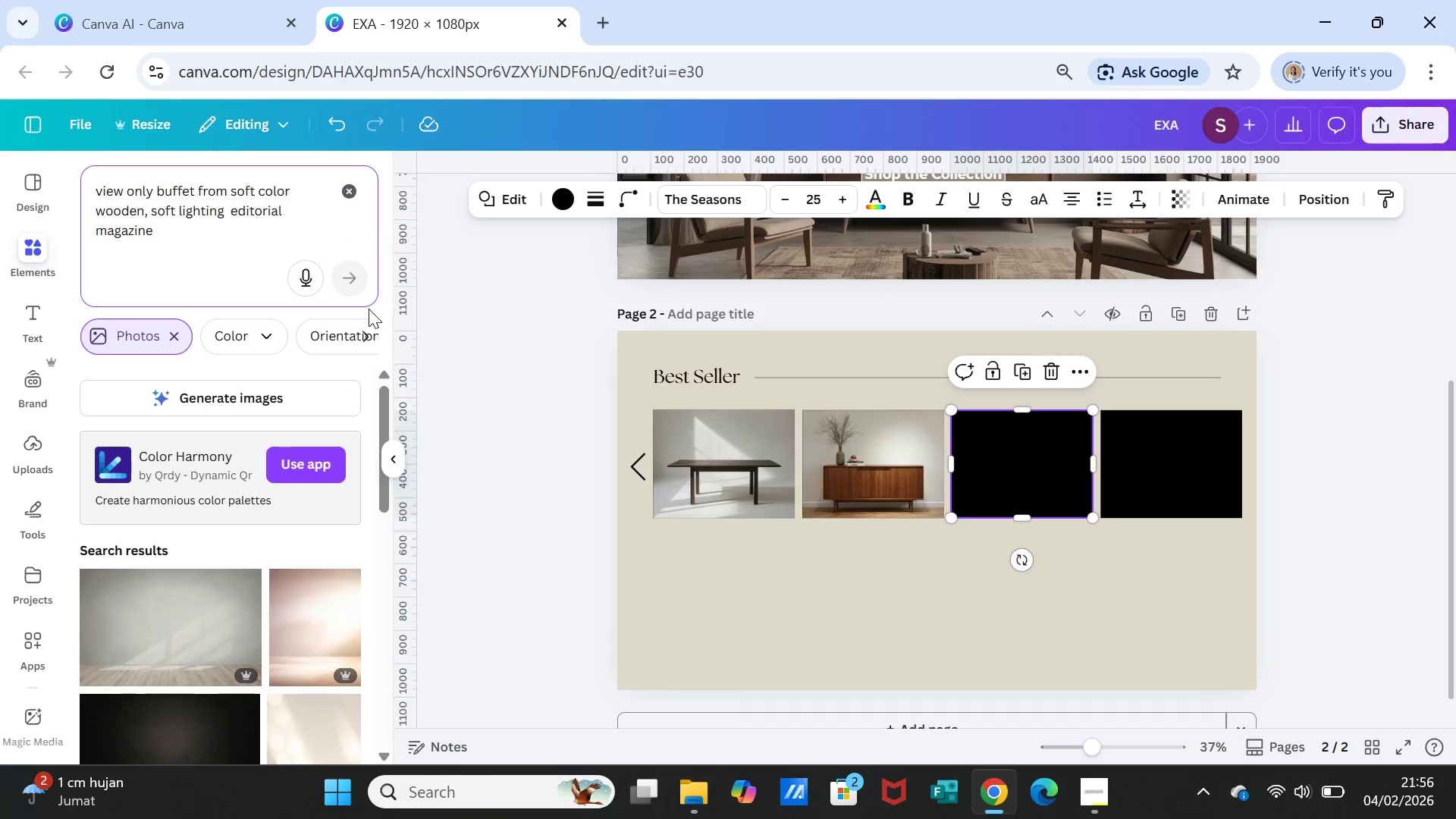 
left_click([231, 400])
 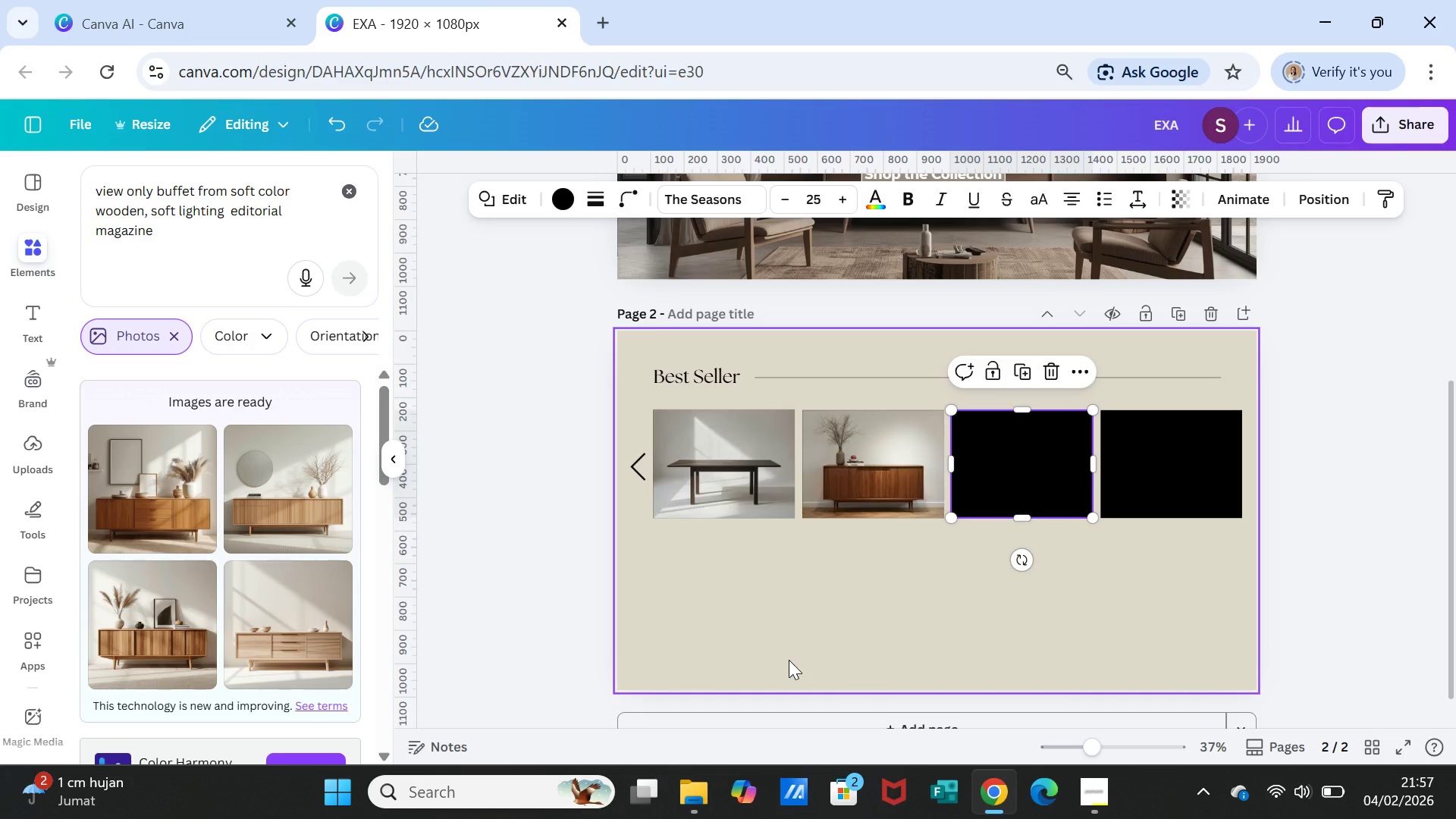 
wait(45.62)
 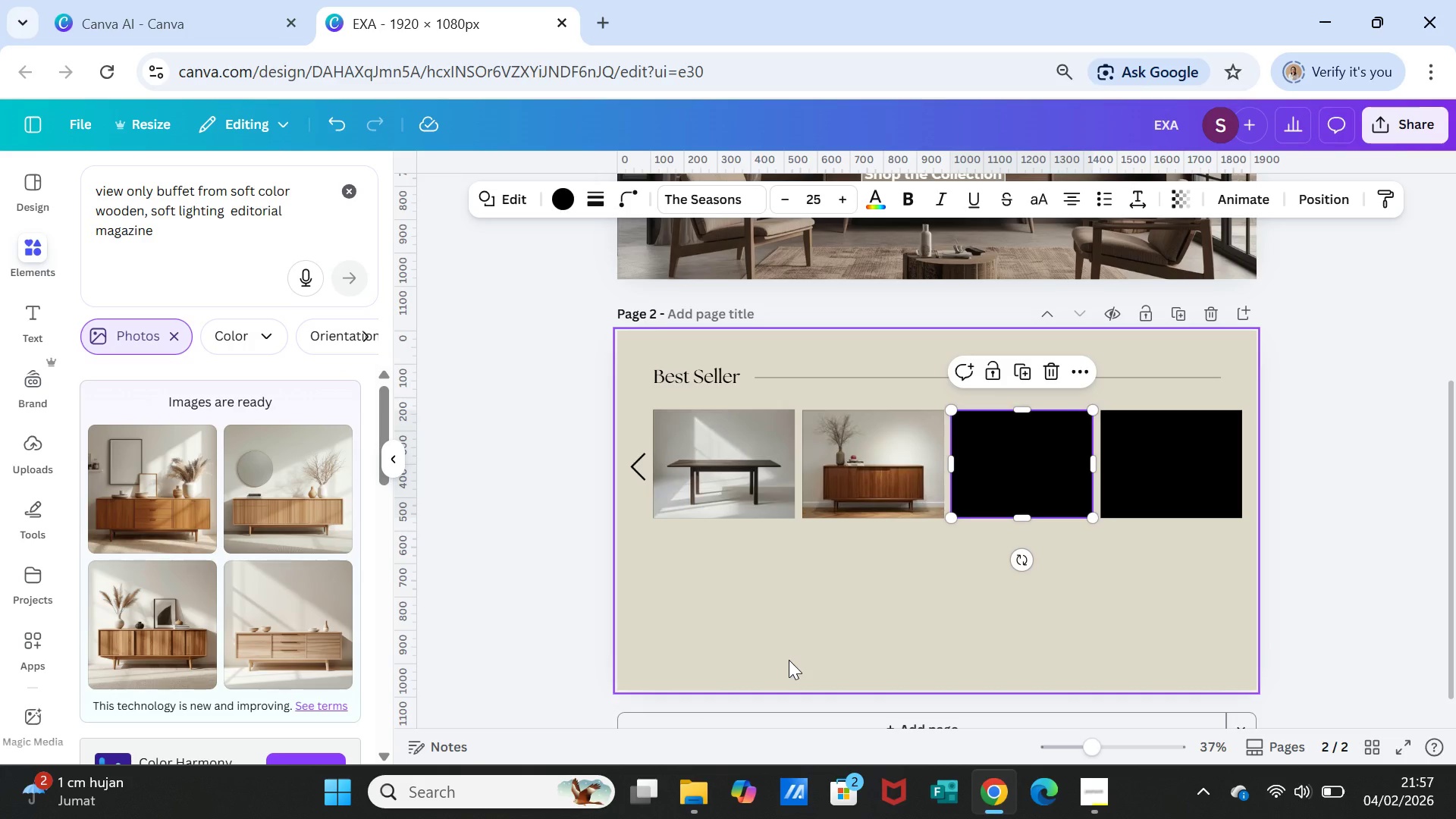 
left_click_drag(start_coordinate=[195, 190], to_coordinate=[158, 185])
 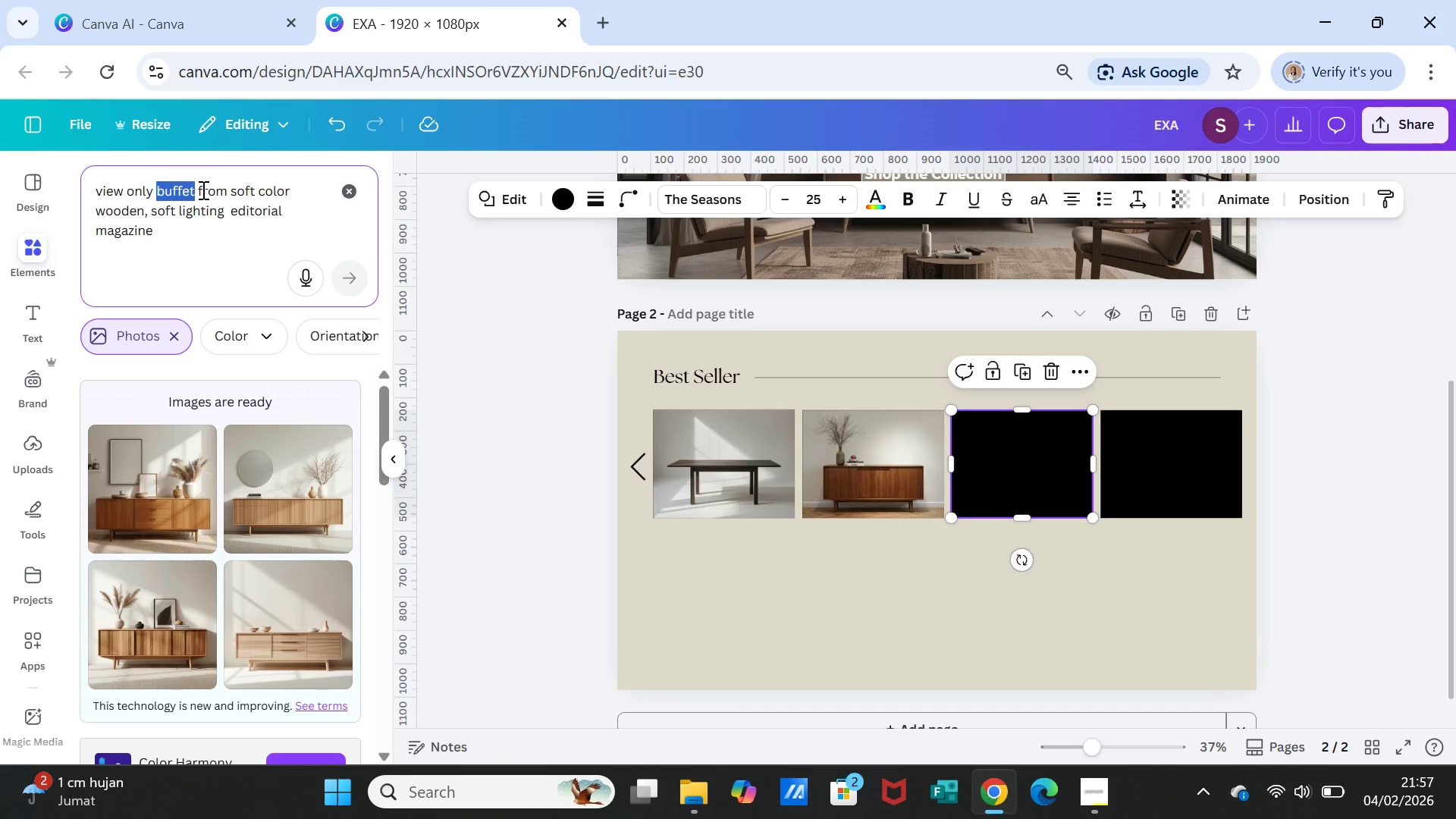 
type(wooden )
 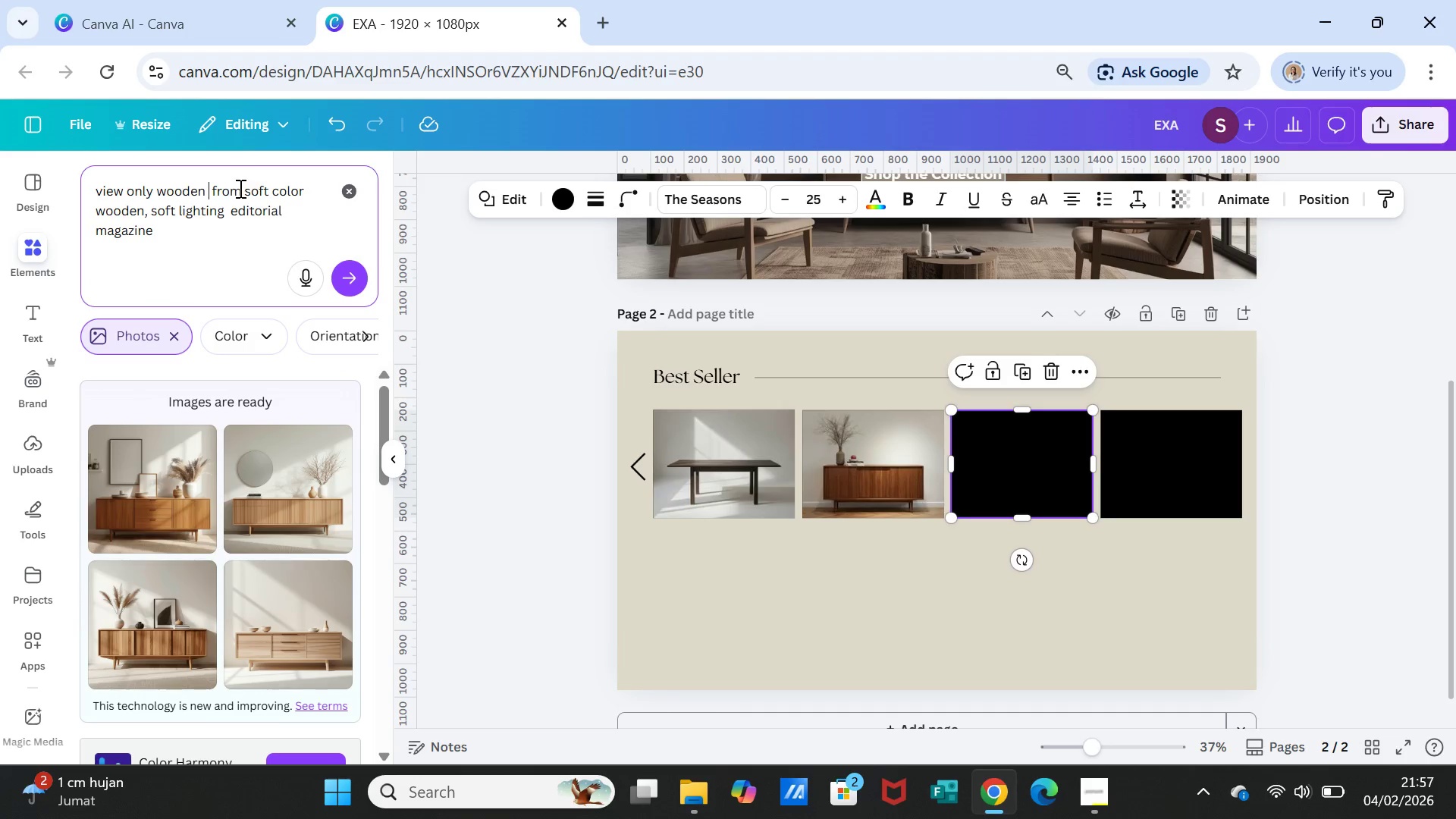 
type(shiow)
key(Backspace)
key(Backspace)
key(Backspace)
type(ow)
key(Backspace)
type(e cabint)
key(Backspace)
type(et)
 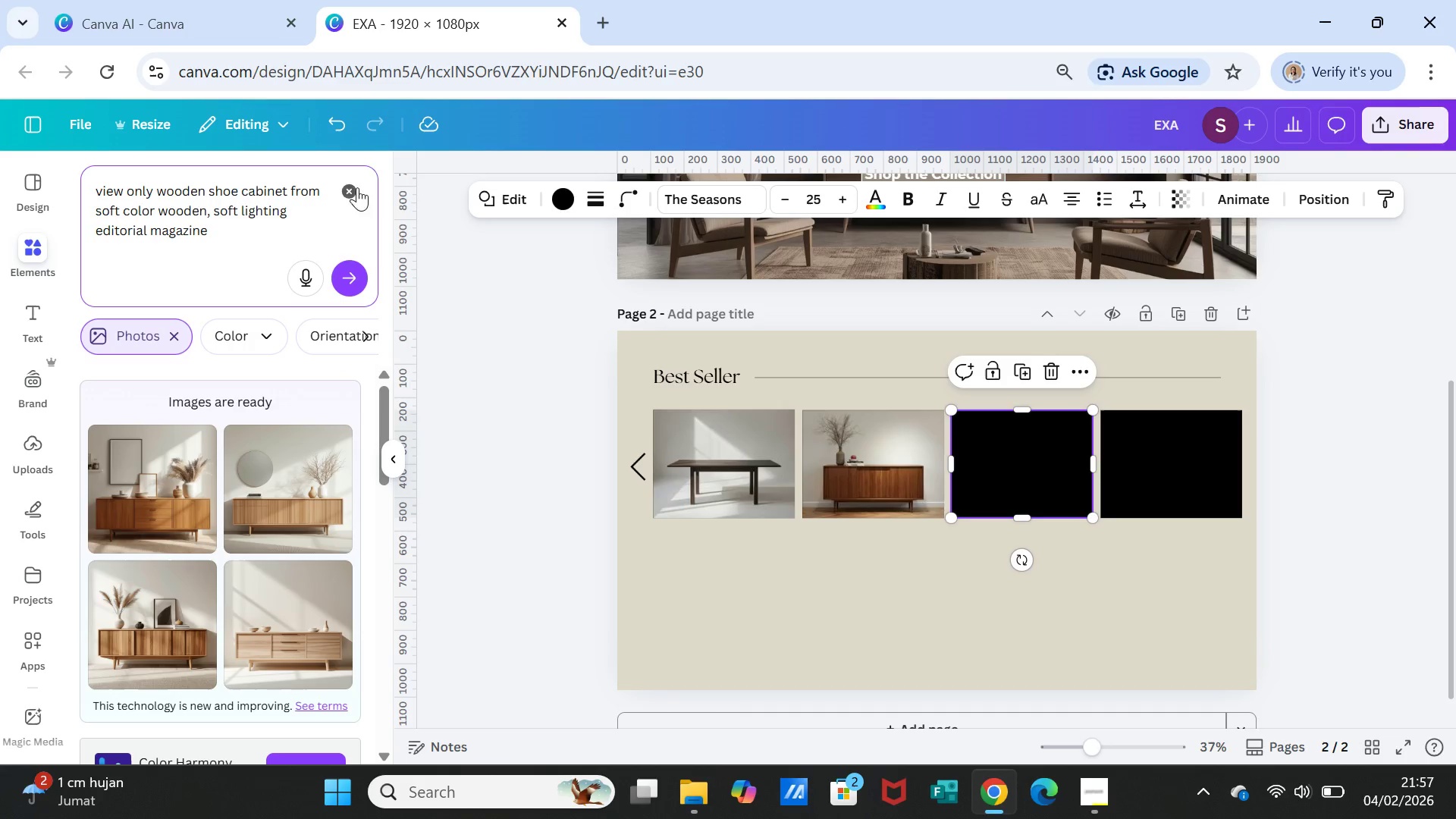 
left_click_drag(start_coordinate=[331, 190], to_coordinate=[291, 191])
 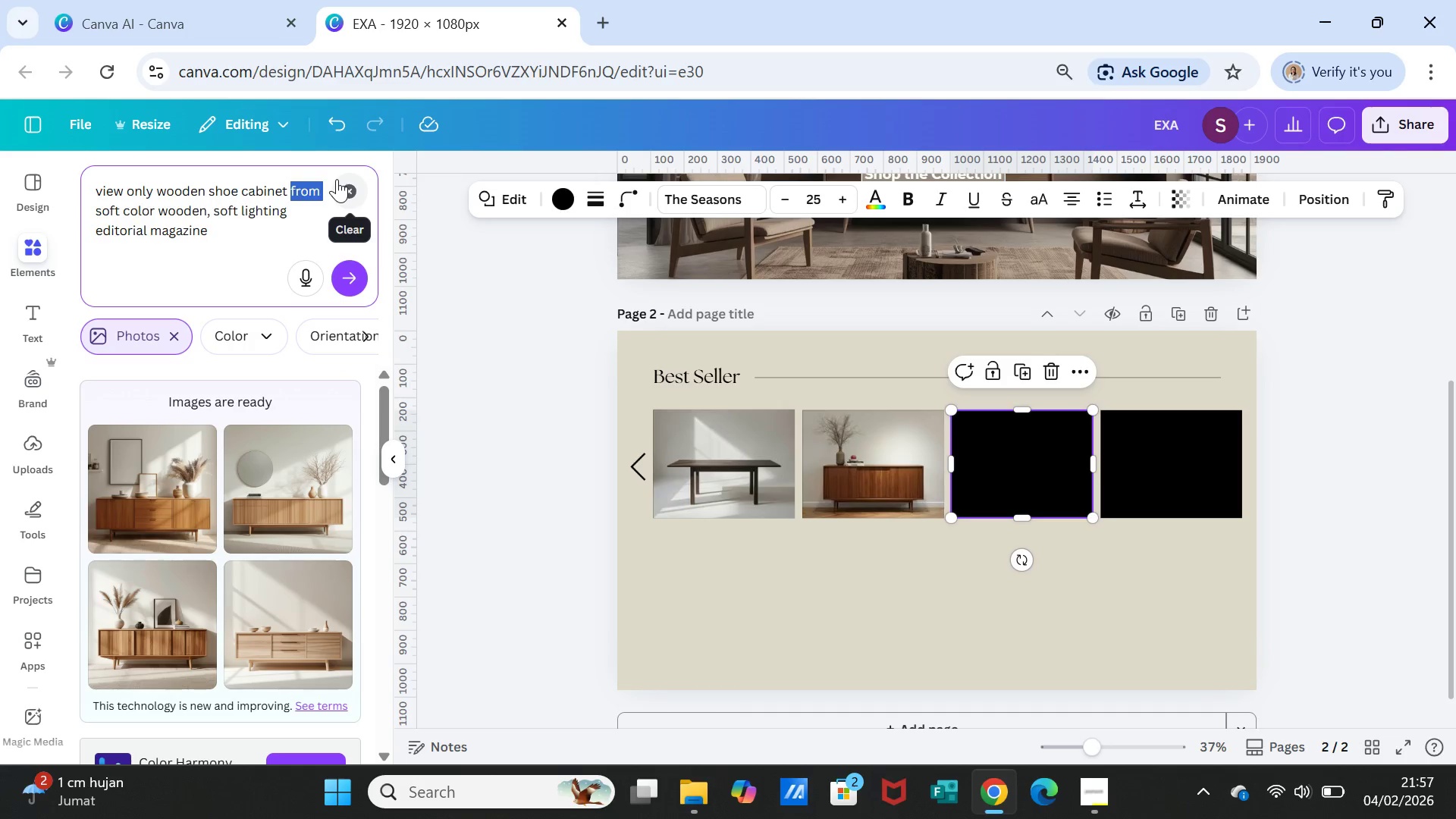 
key(Backspace)
 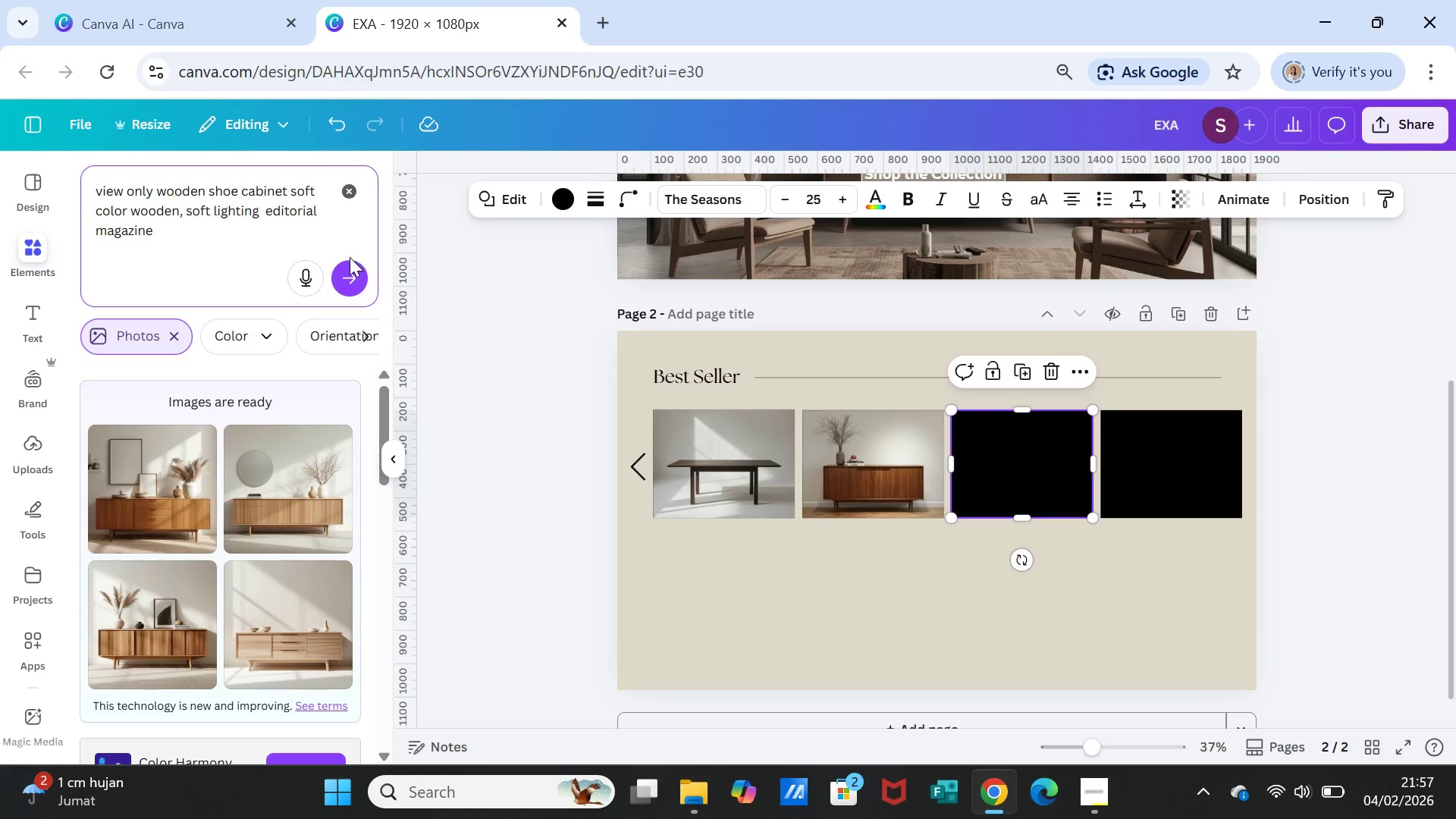 
left_click([350, 263])
 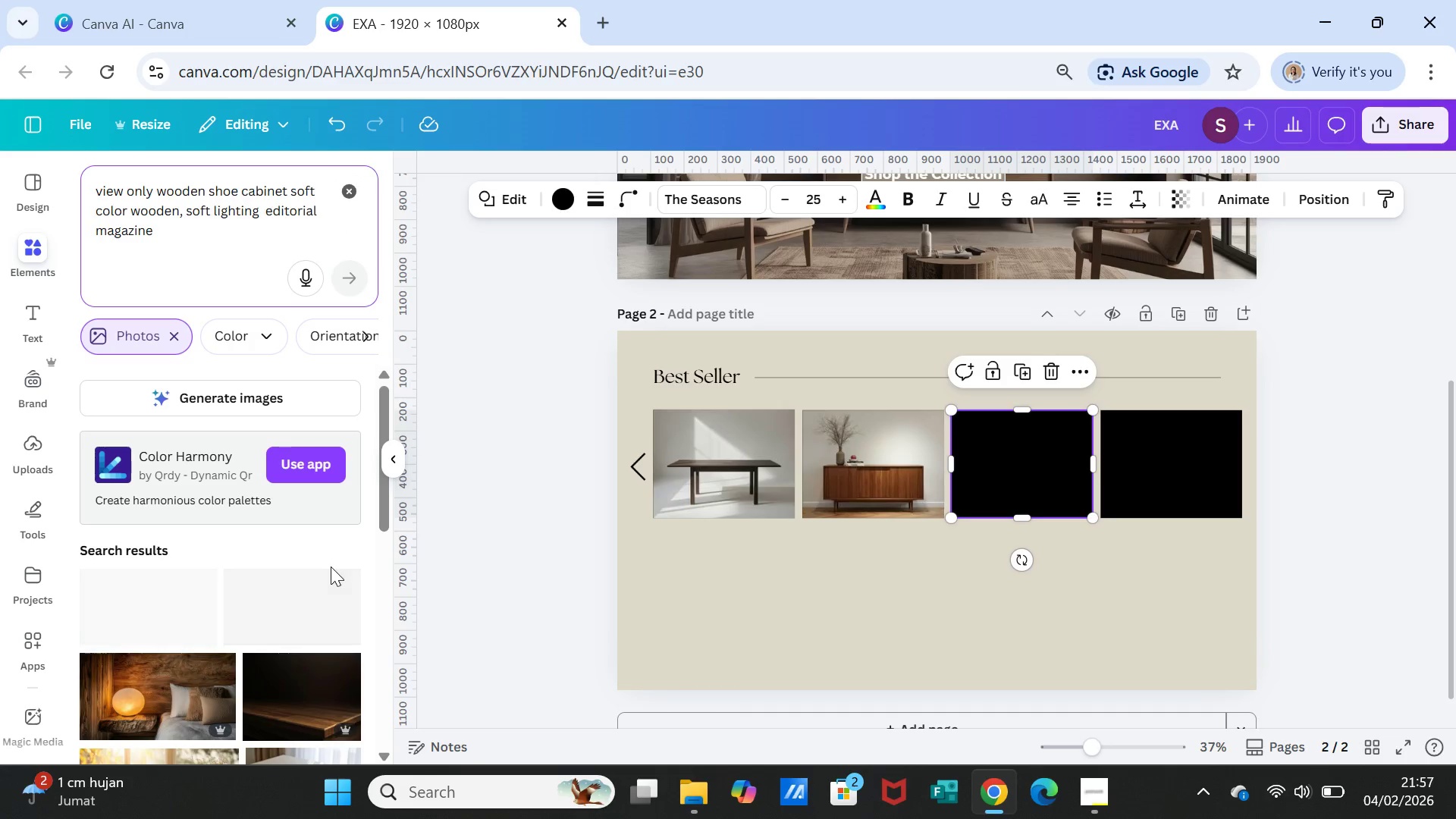 
scroll: coordinate [341, 560], scroll_direction: down, amount: 3.0
 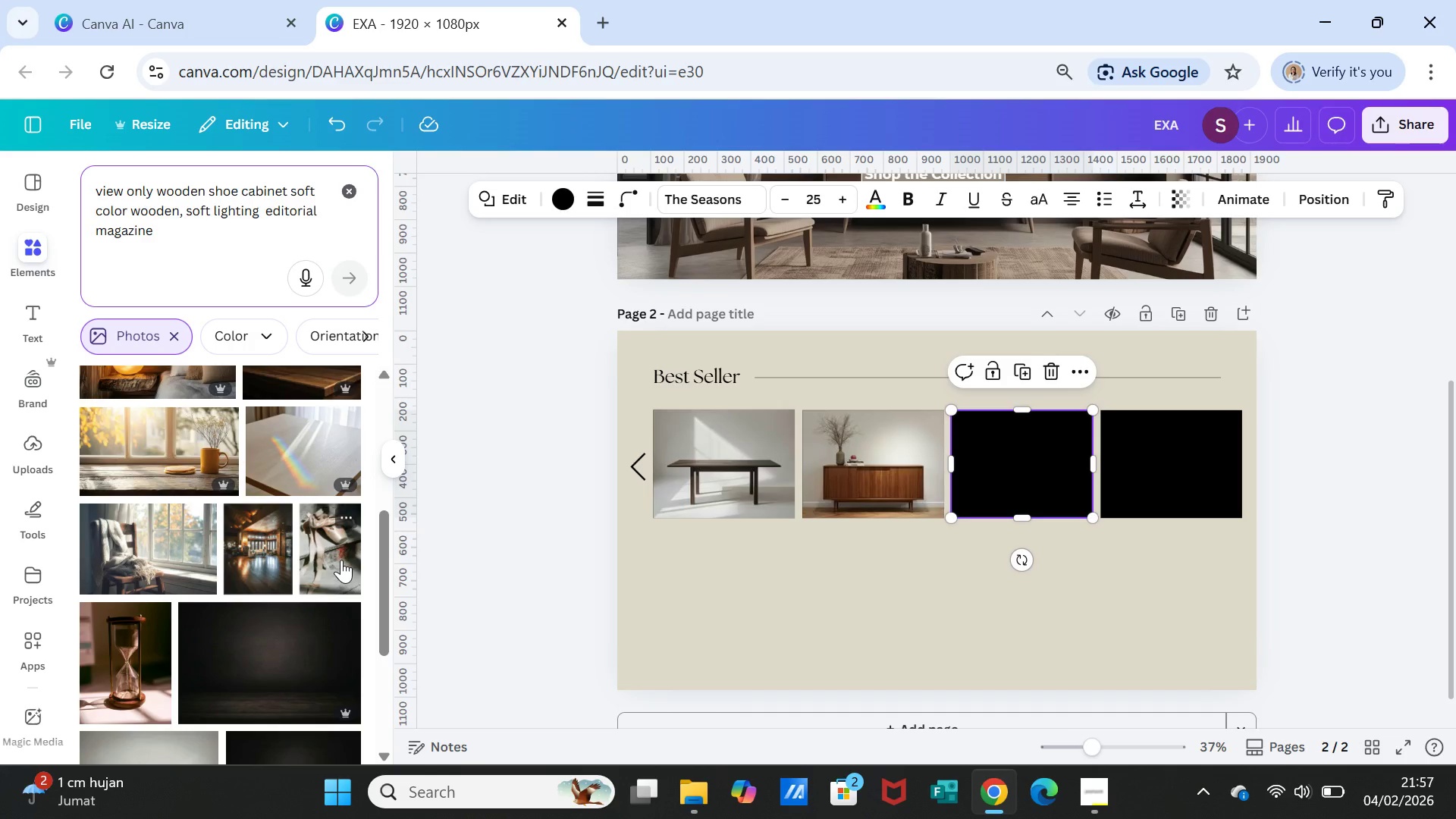 
scroll: coordinate [341, 560], scroll_direction: up, amount: 3.0
 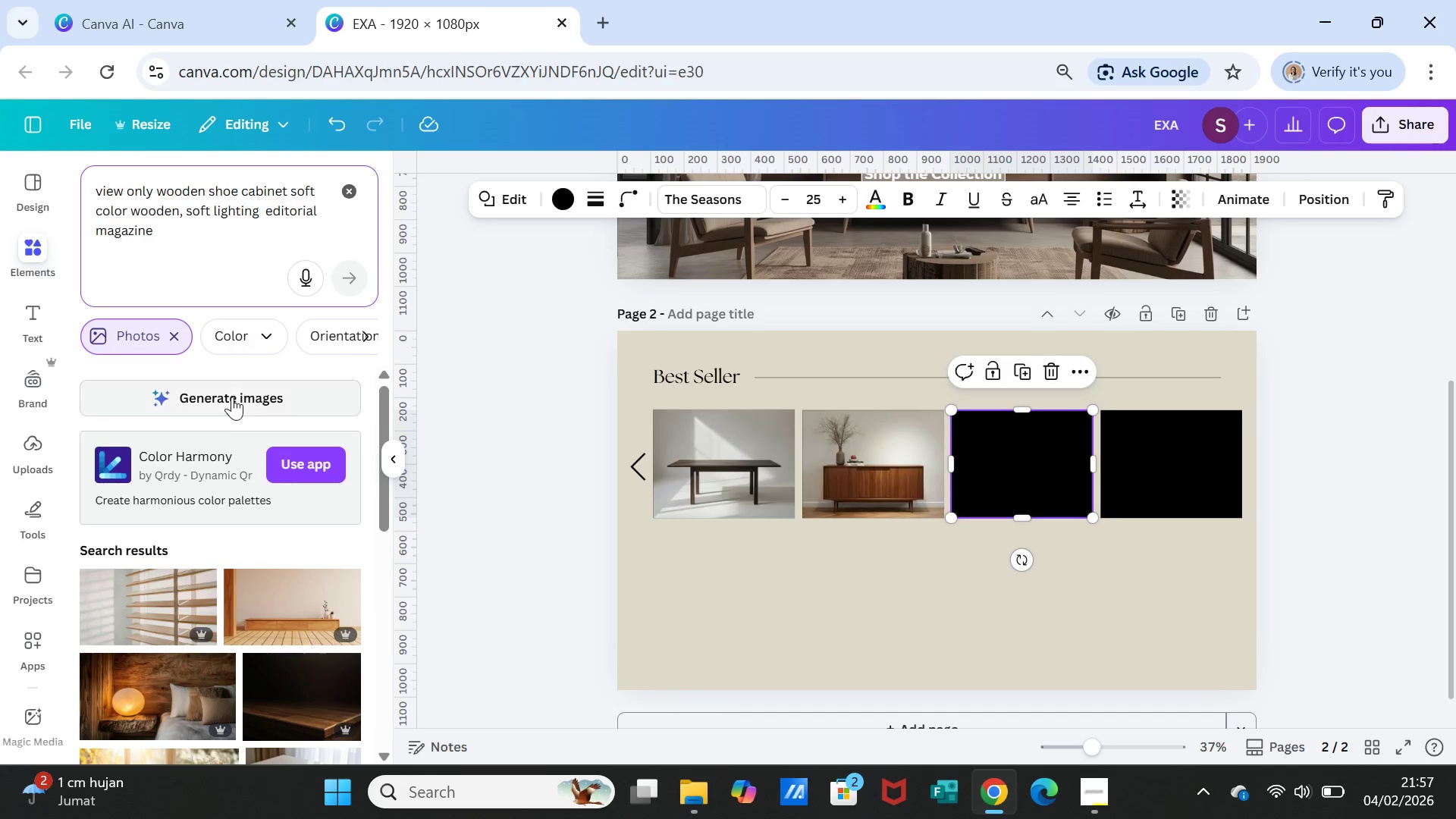 
left_click([232, 397])
 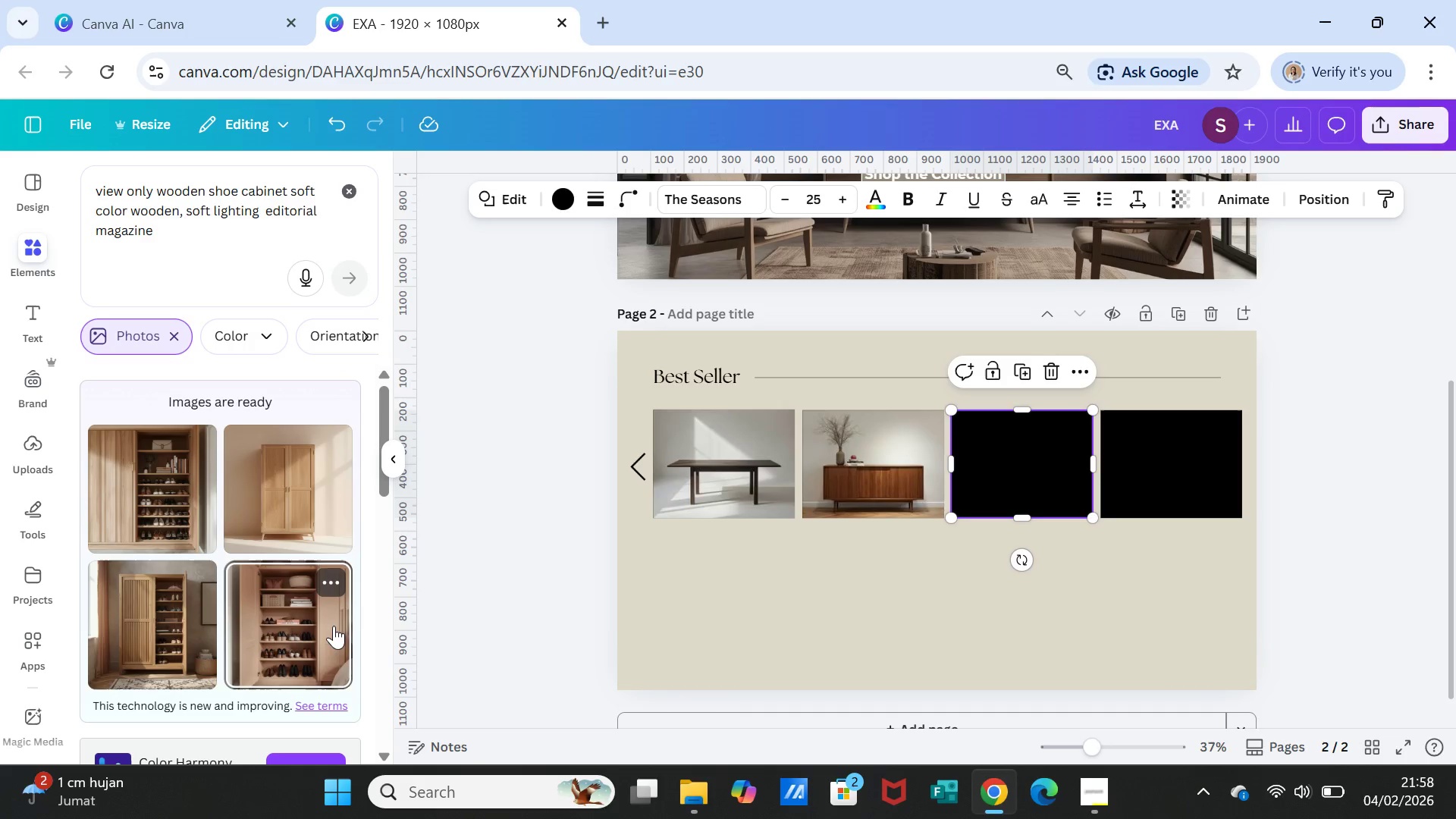 
wait(33.67)
 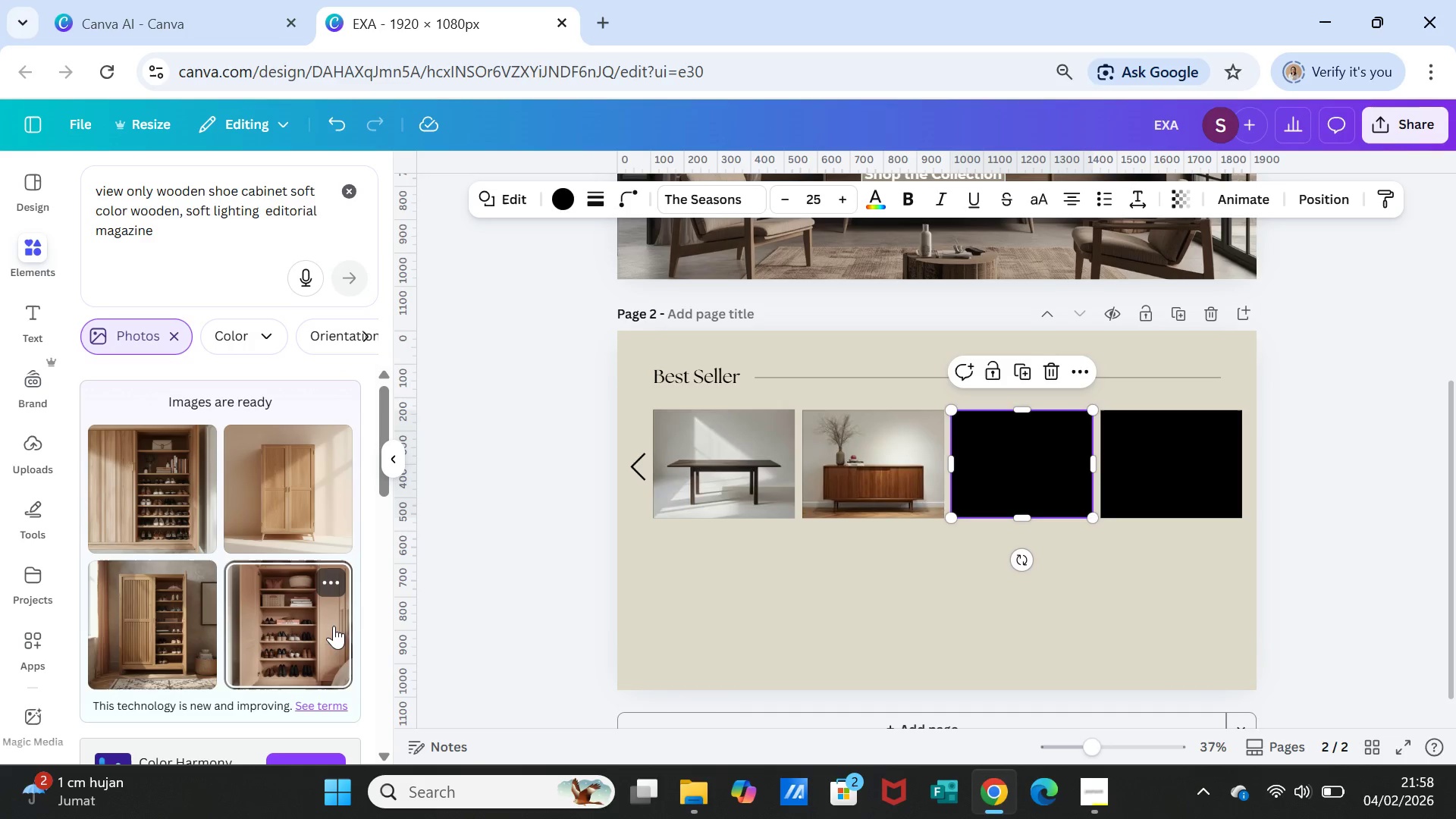 
mouse_move([212, 594])
 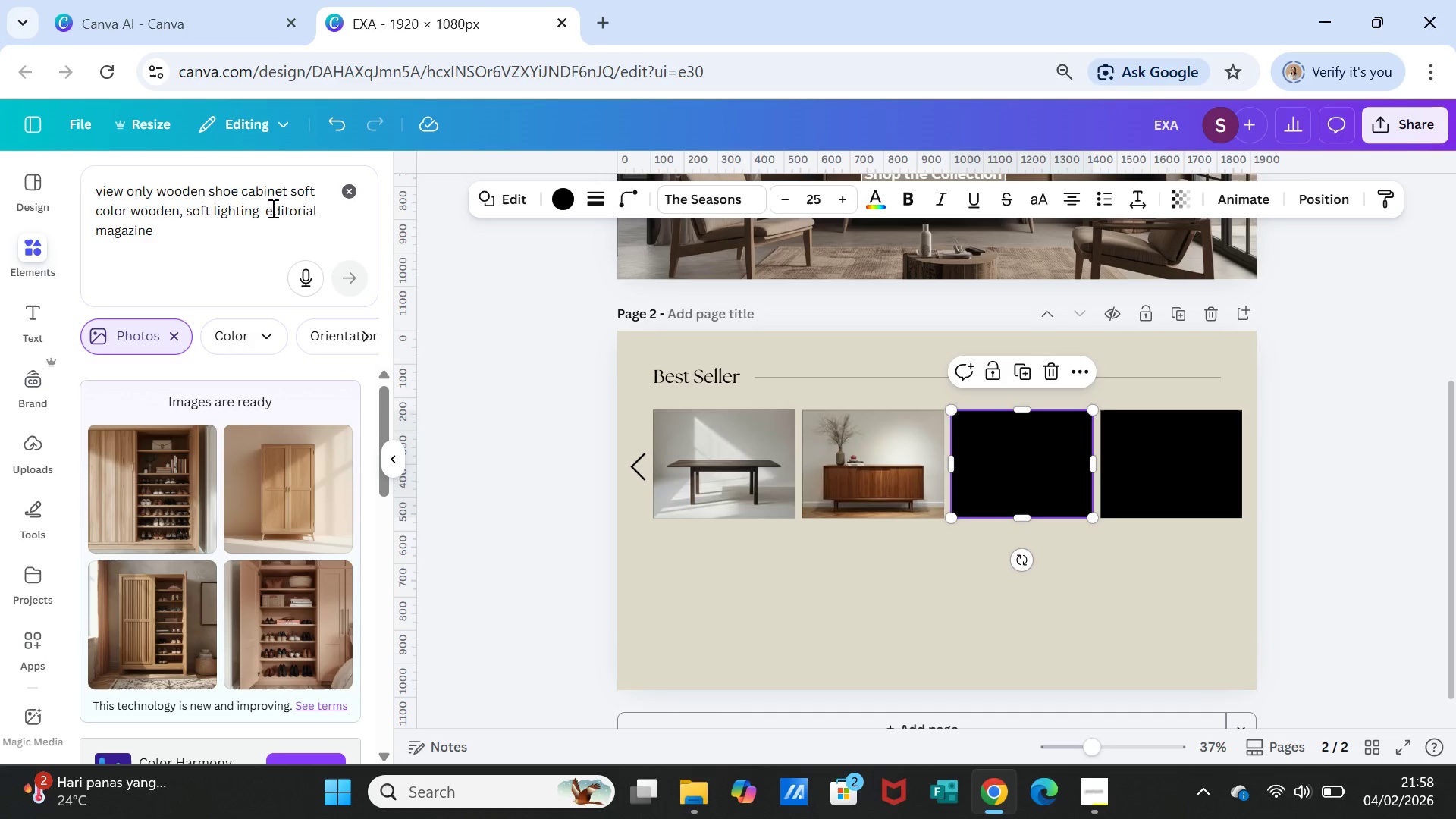 
left_click_drag(start_coordinate=[178, 212], to_coordinate=[160, 195])
 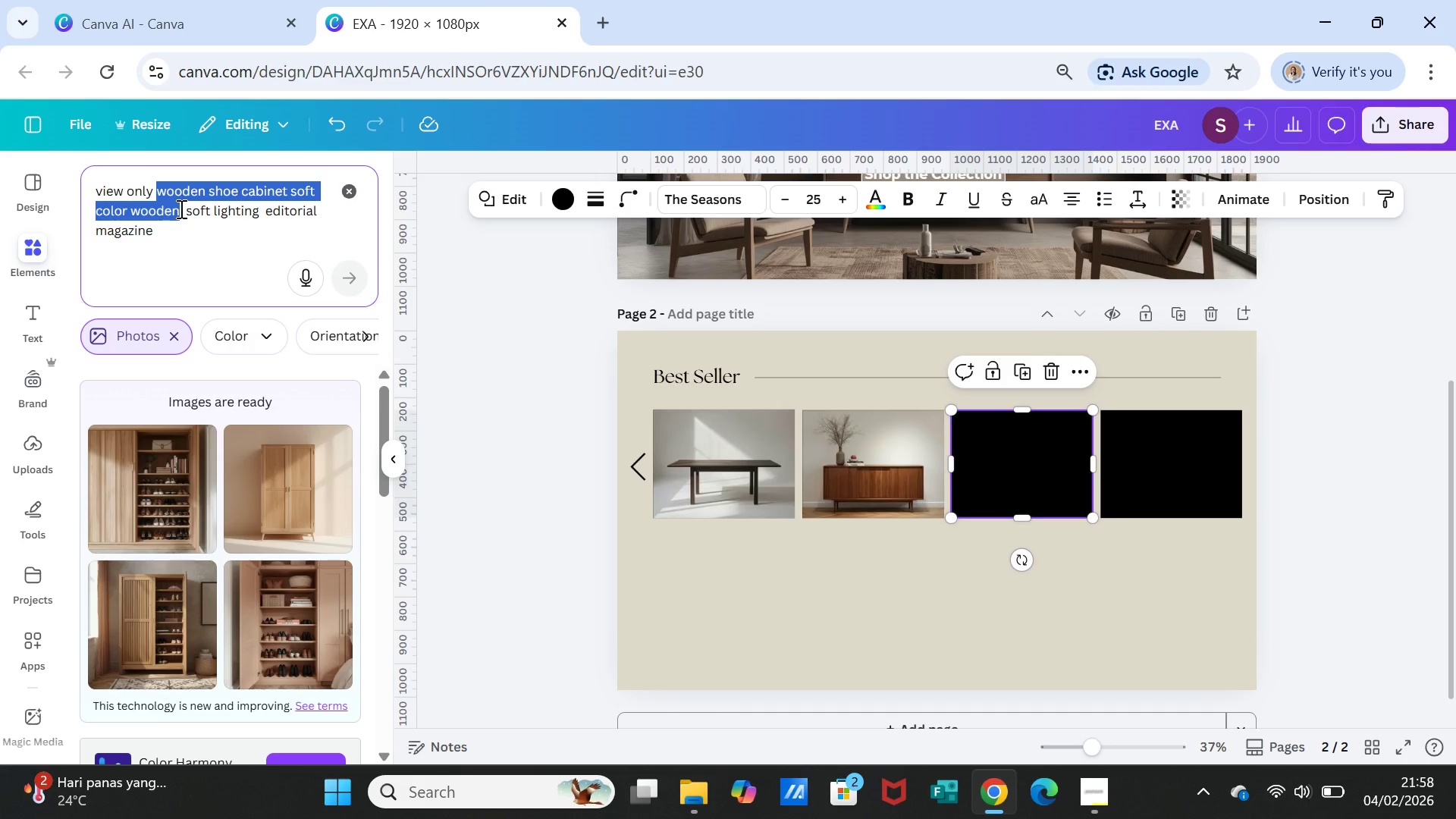 
type(wooden desk with slatted panel)
 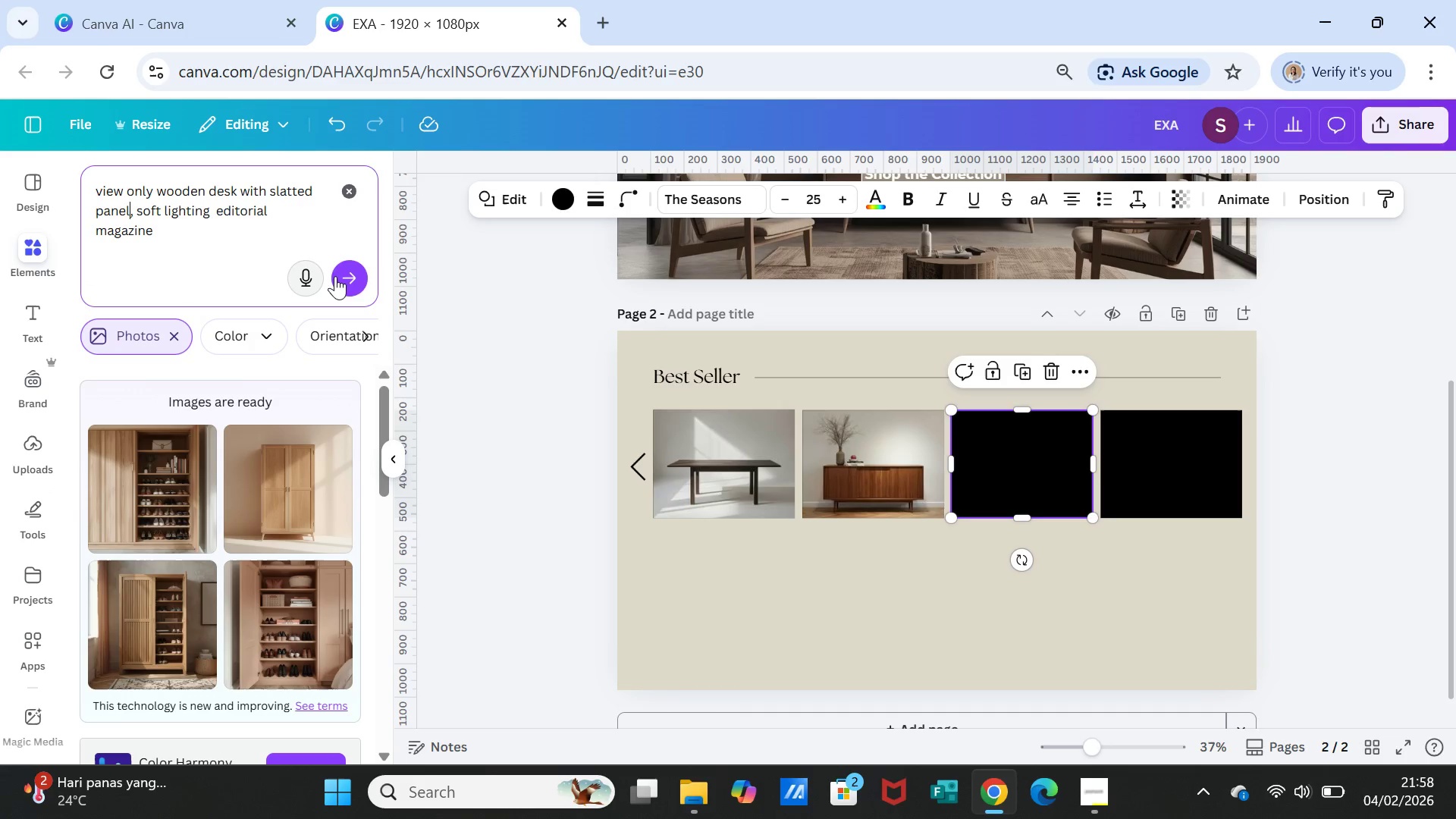 
left_click([349, 276])
 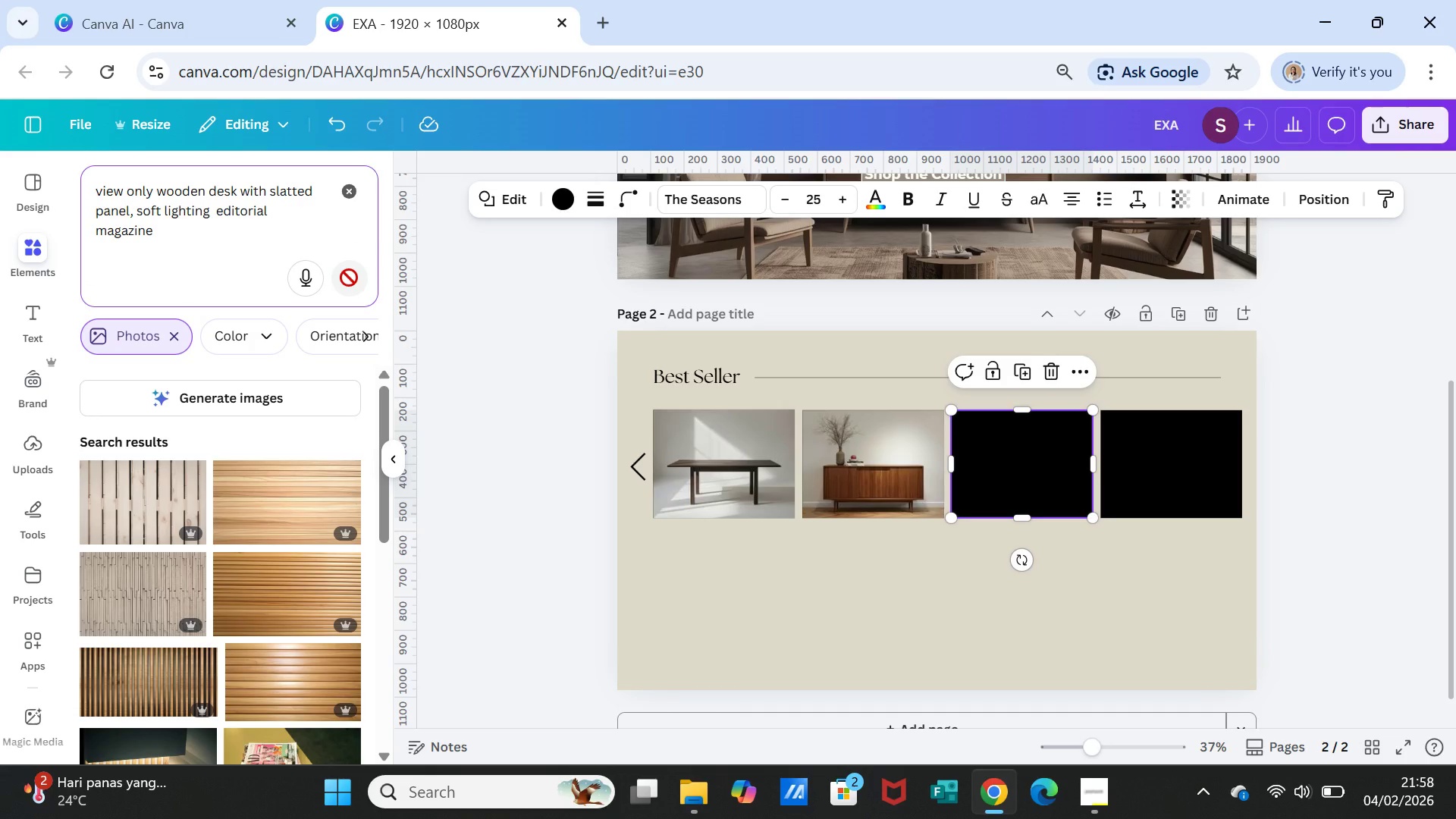 
left_click([291, 395])
 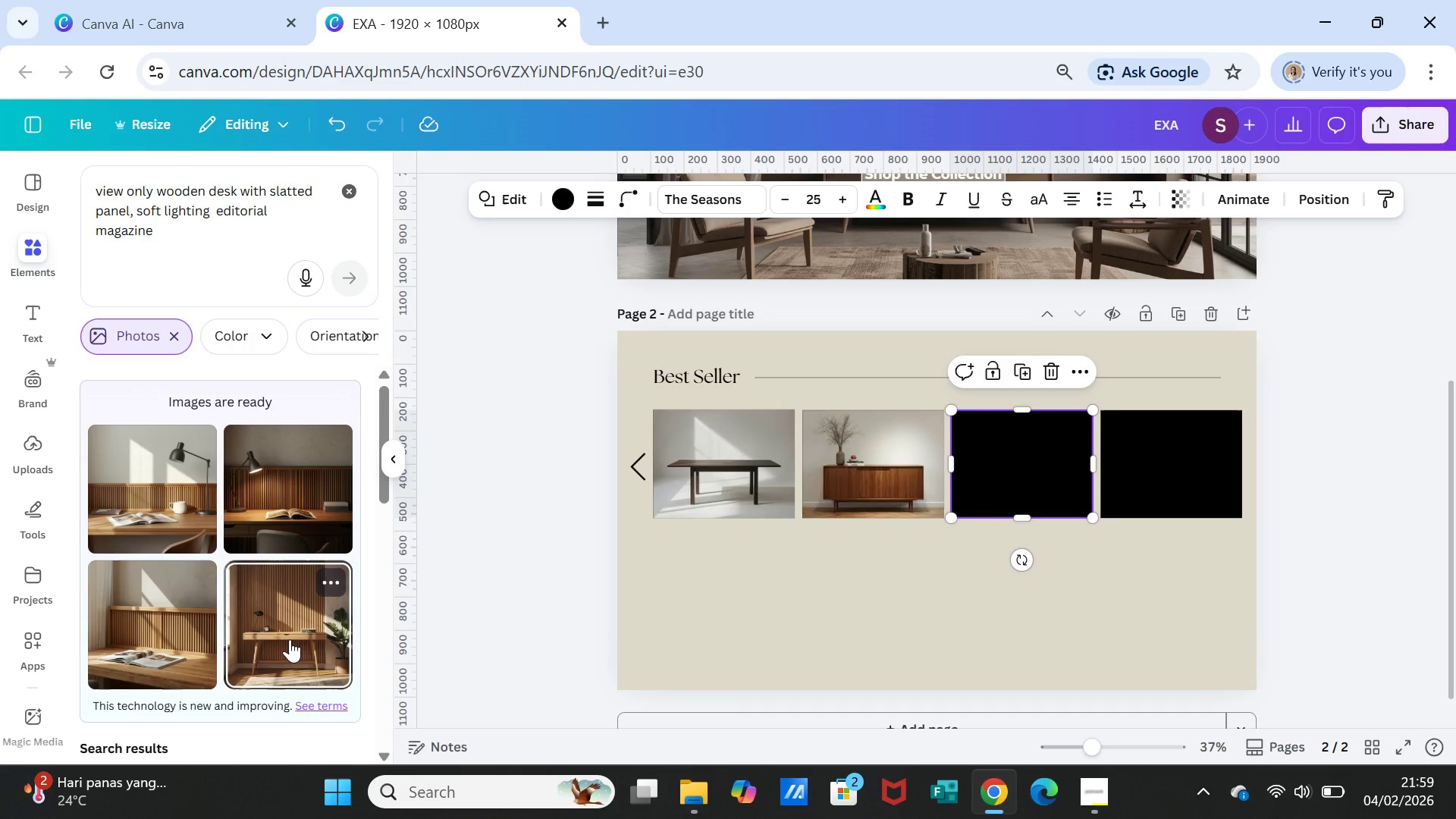 
wait(30.38)
 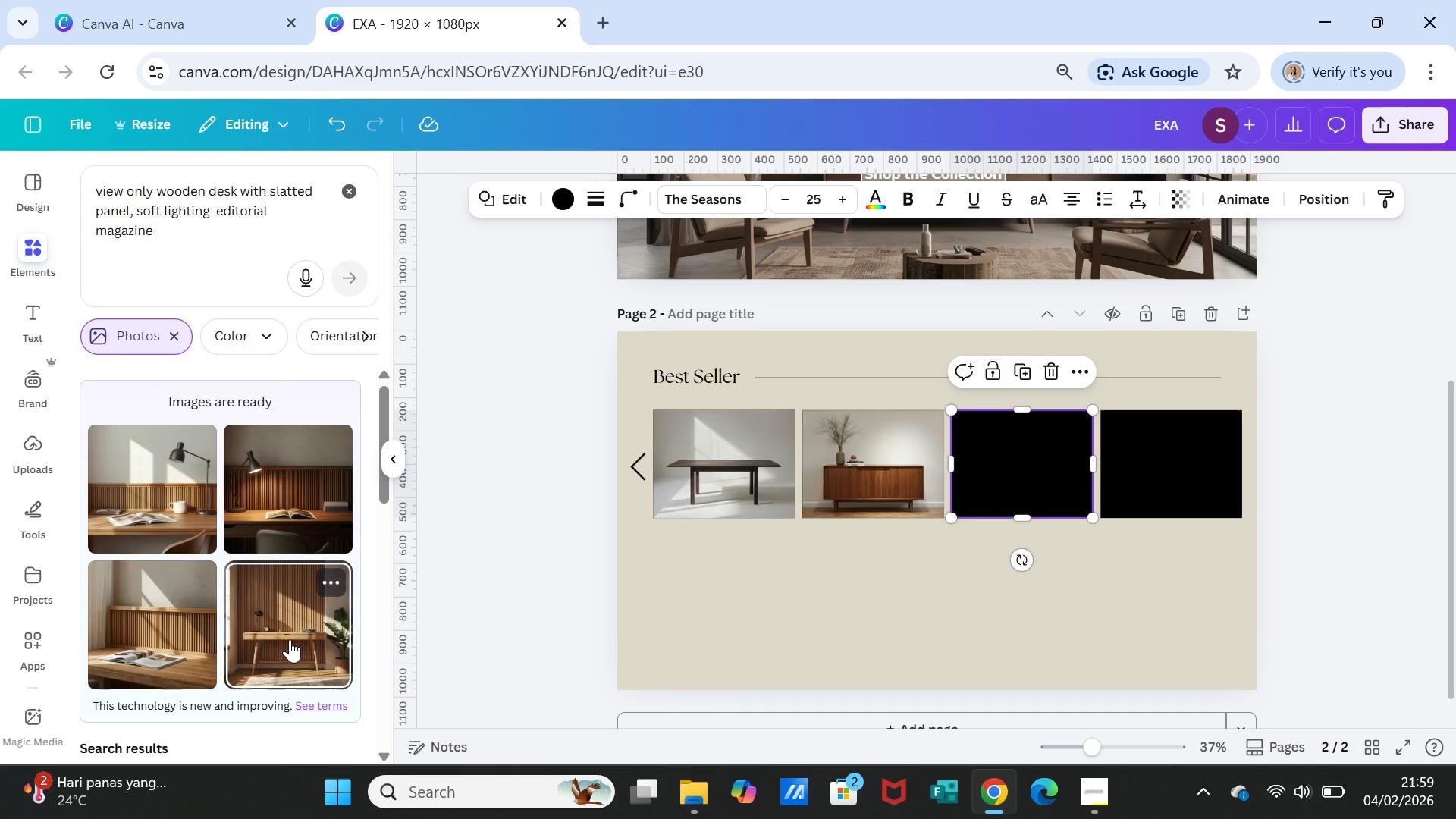 
left_click_drag(start_coordinate=[796, 366], to_coordinate=[945, 495])
 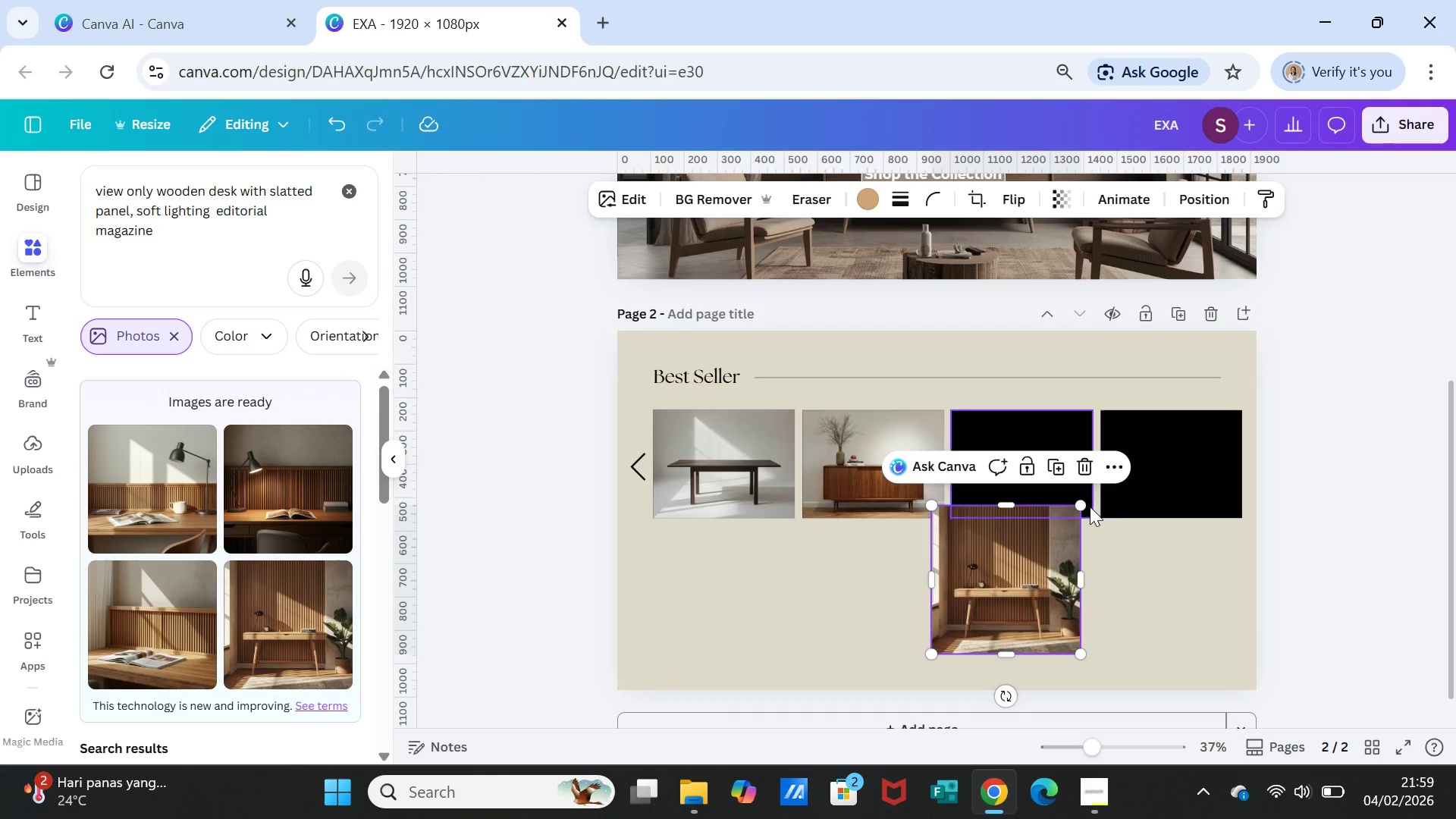 
left_click_drag(start_coordinate=[1082, 507], to_coordinate=[1062, 526])
 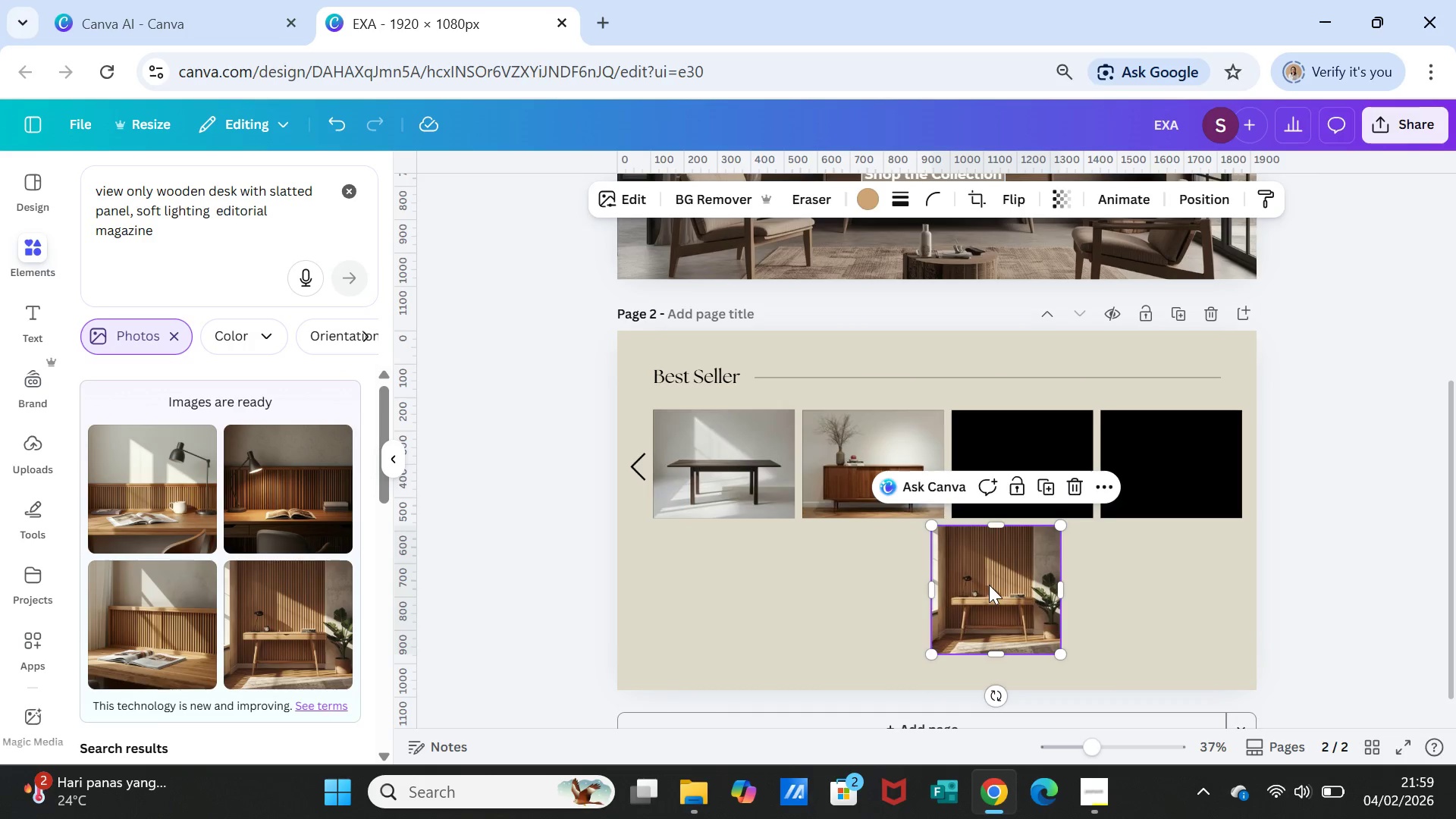 
left_click_drag(start_coordinate=[989, 585], to_coordinate=[1010, 468])
 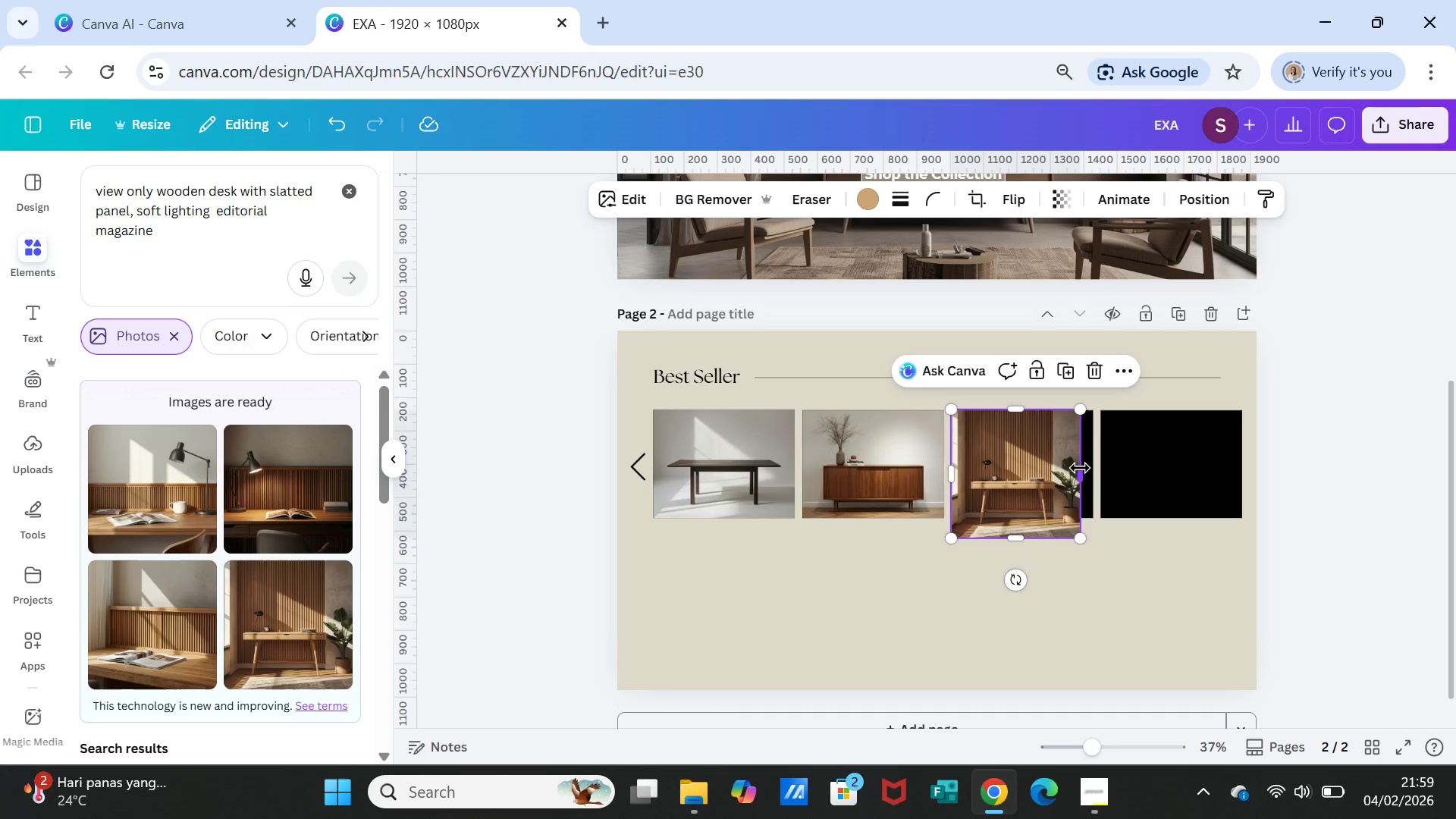 
left_click_drag(start_coordinate=[1081, 468], to_coordinate=[1090, 468])
 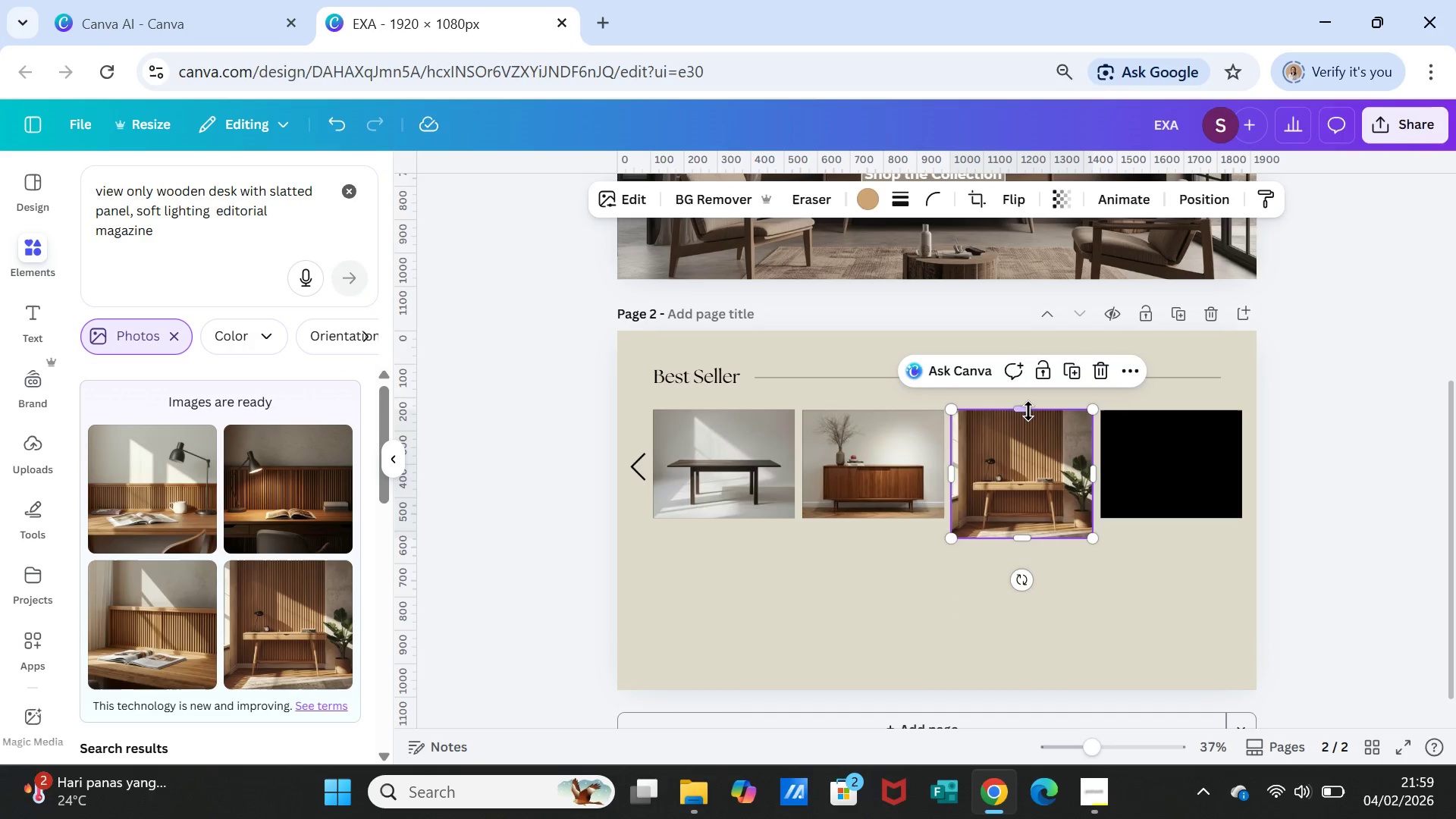 
left_click_drag(start_coordinate=[1028, 411], to_coordinate=[1029, 426])
 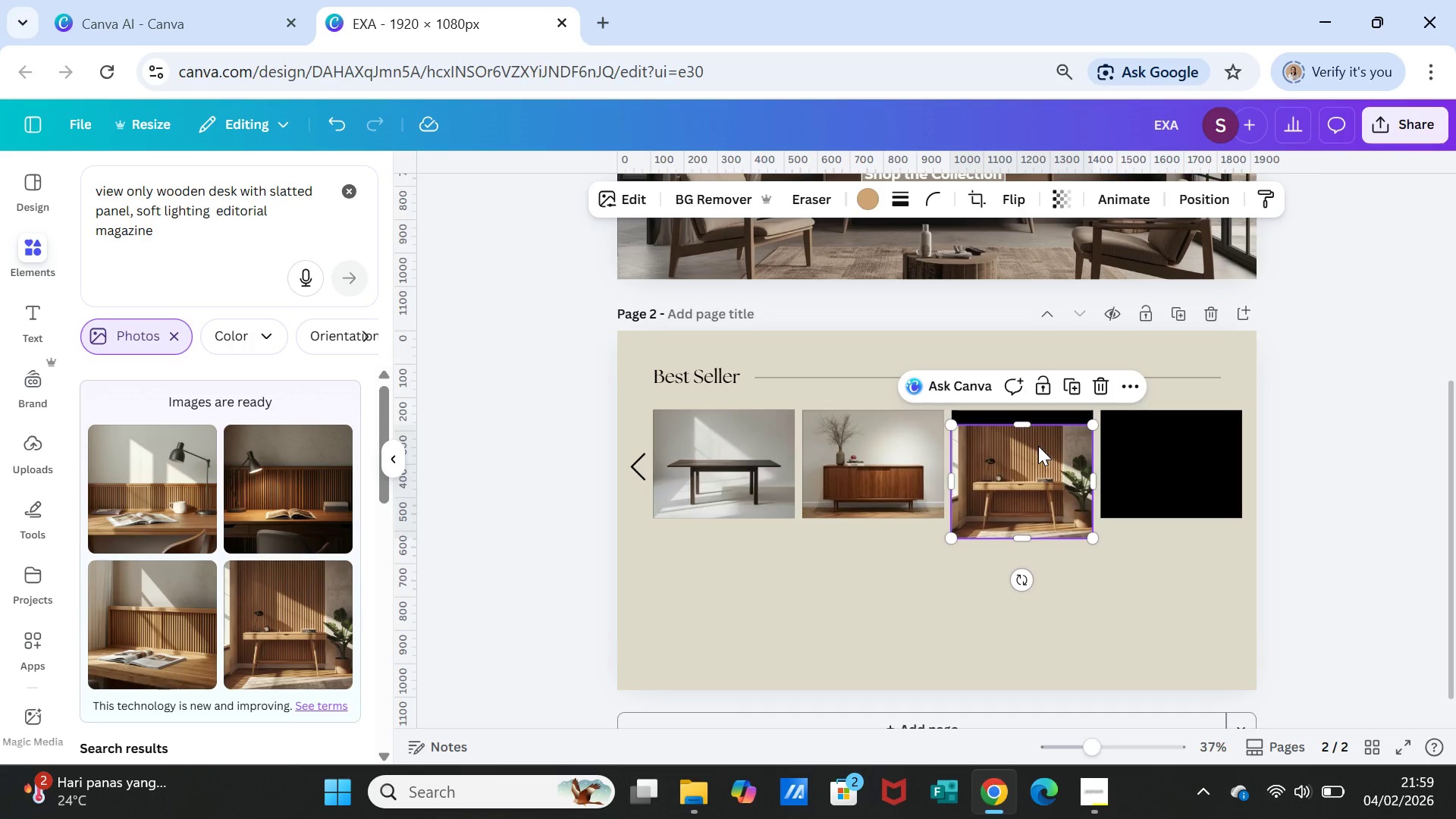 
left_click_drag(start_coordinate=[1038, 446], to_coordinate=[1040, 435])
 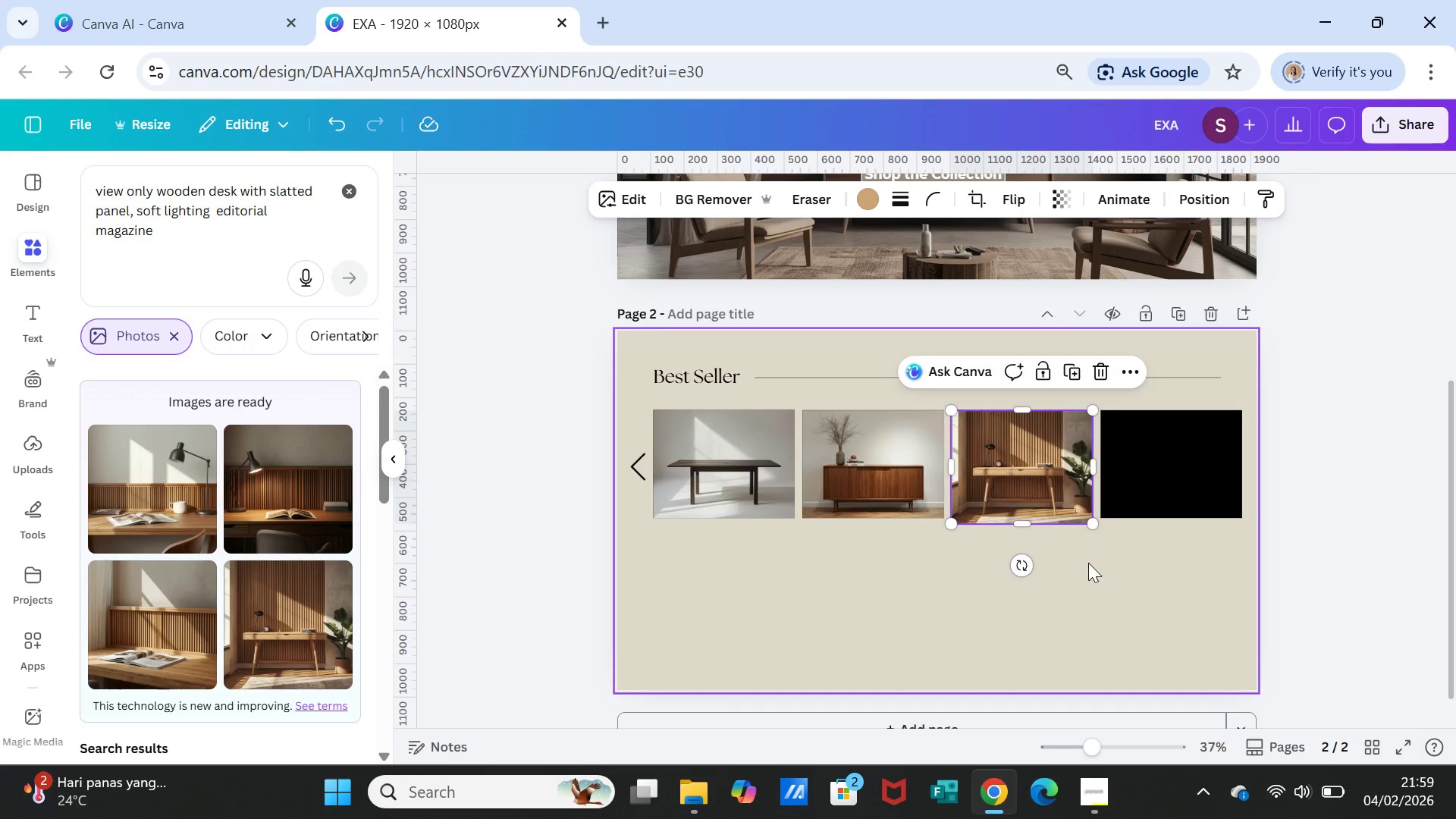 
left_click([1089, 563])
 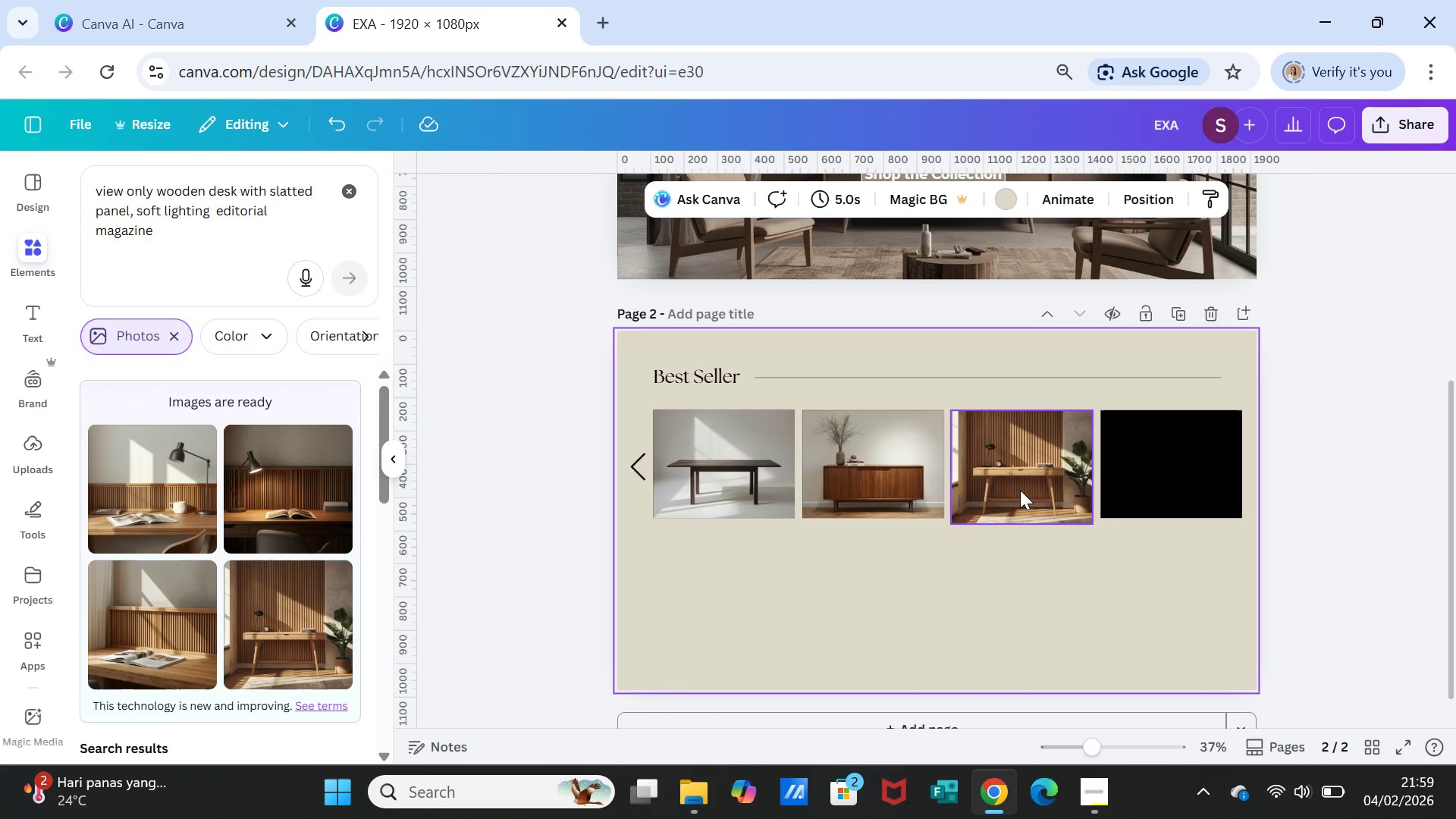 
left_click([1017, 483])
 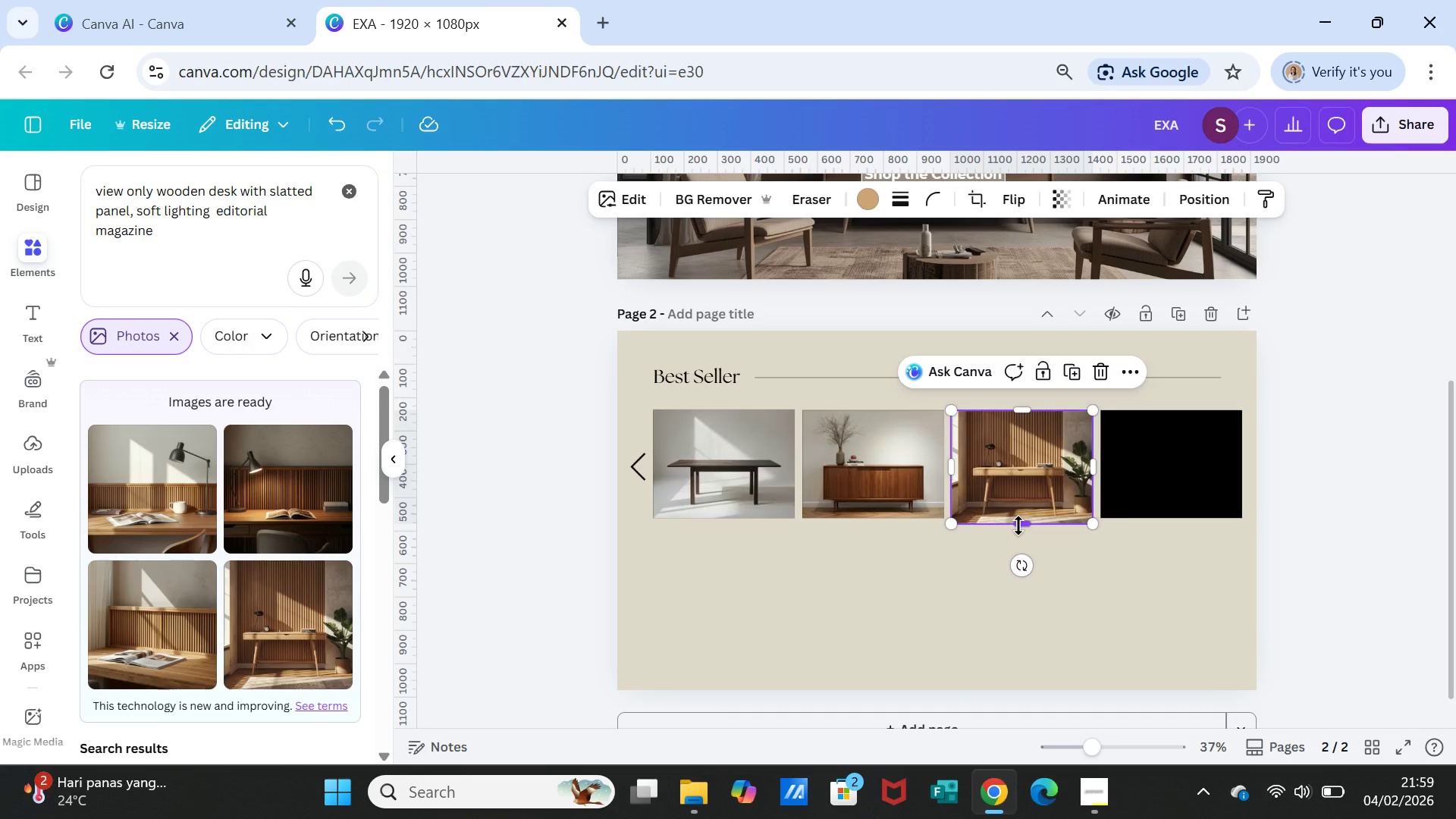 
left_click_drag(start_coordinate=[1018, 526], to_coordinate=[1019, 518])
 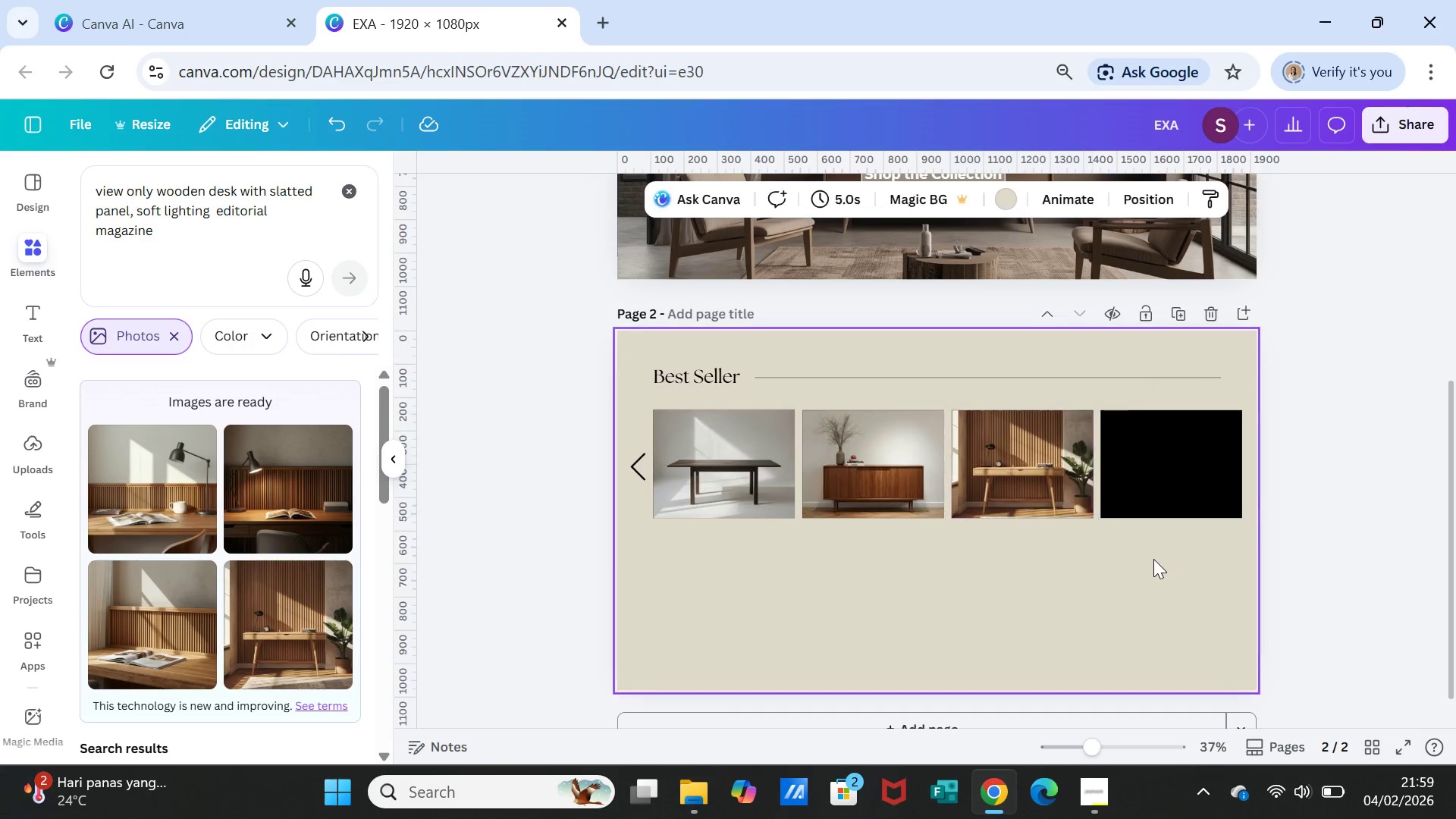 
left_click([1153, 559])
 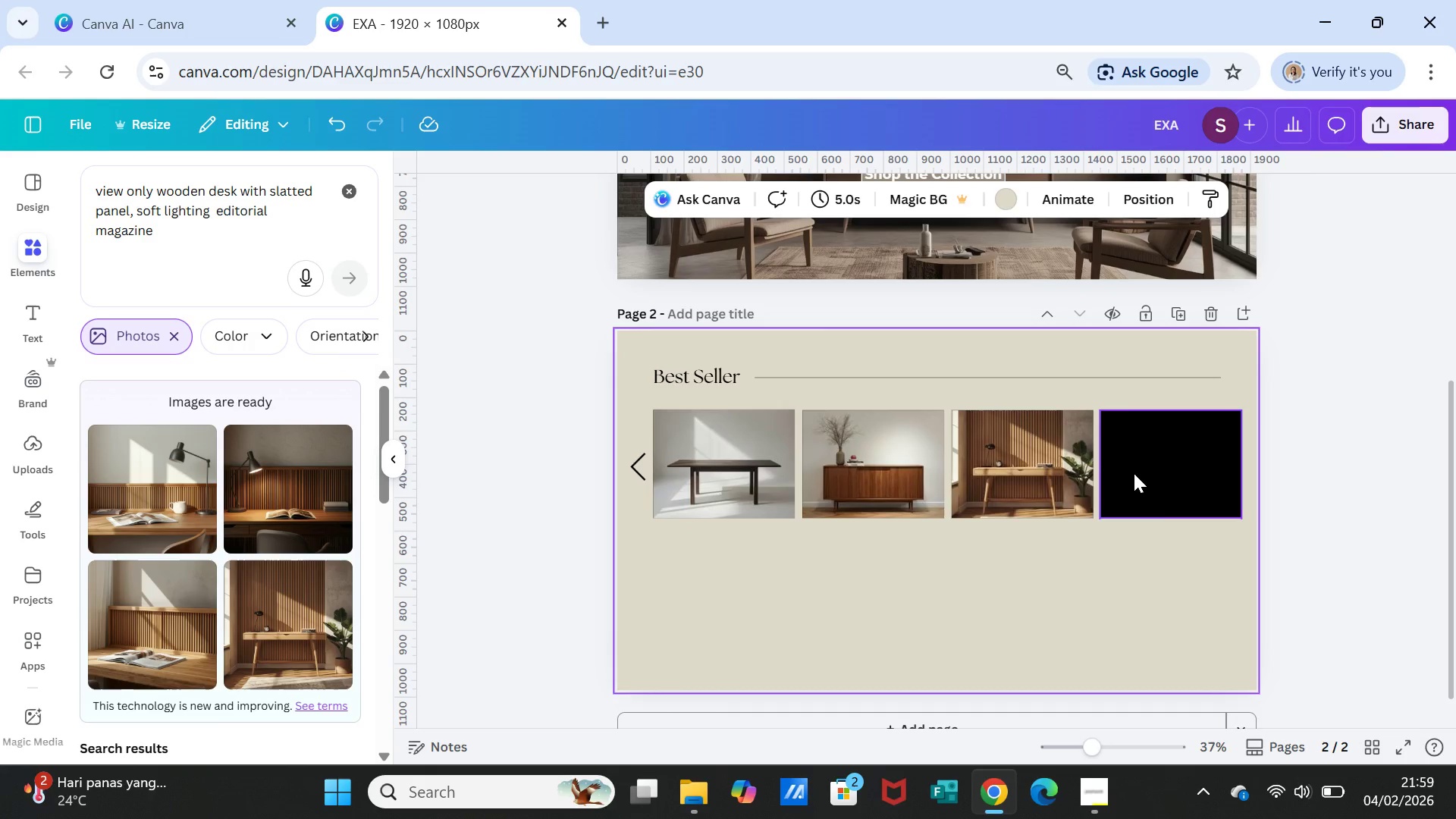 
left_click([1134, 472])
 